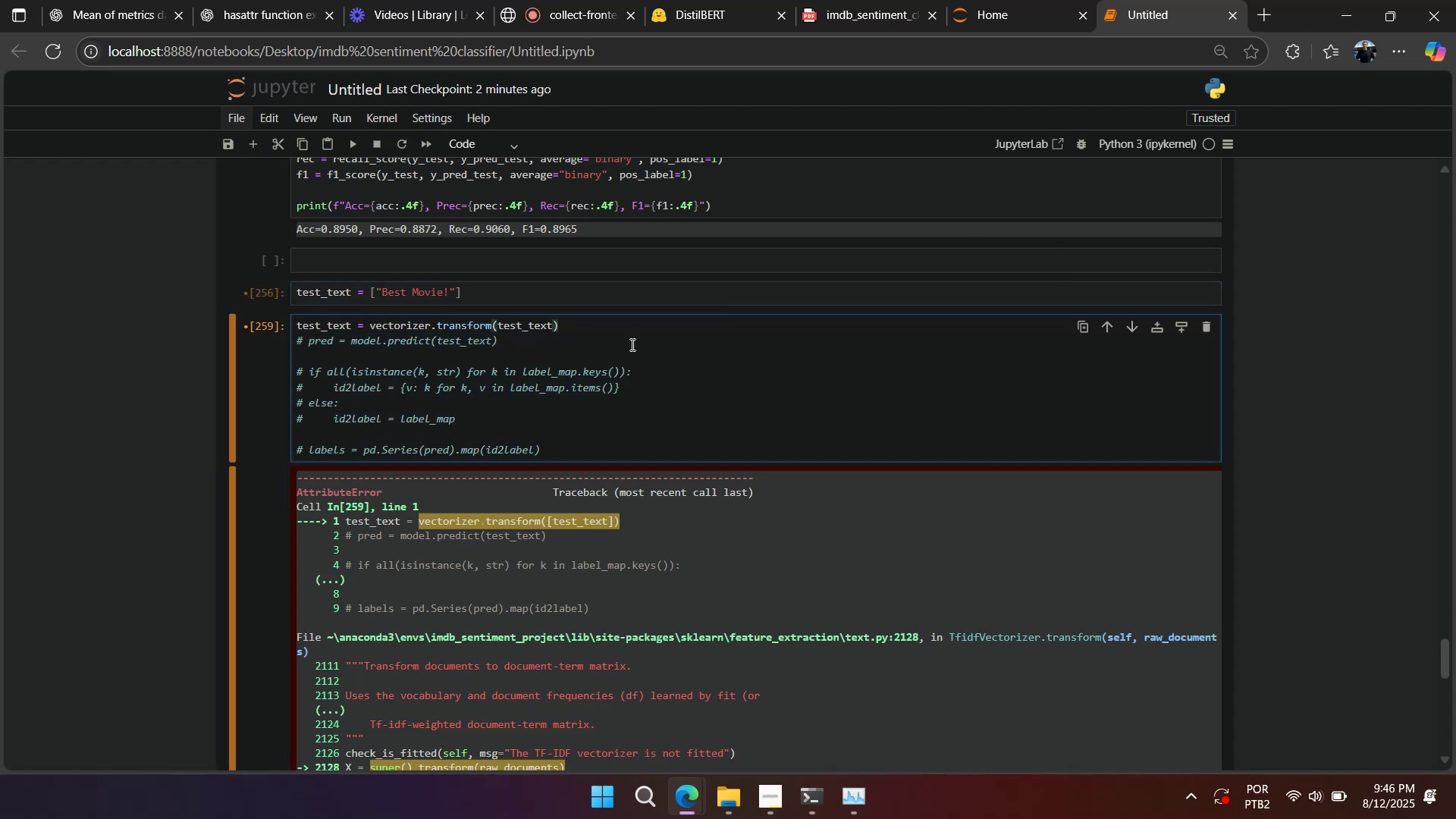 
key(Shift+Enter)
 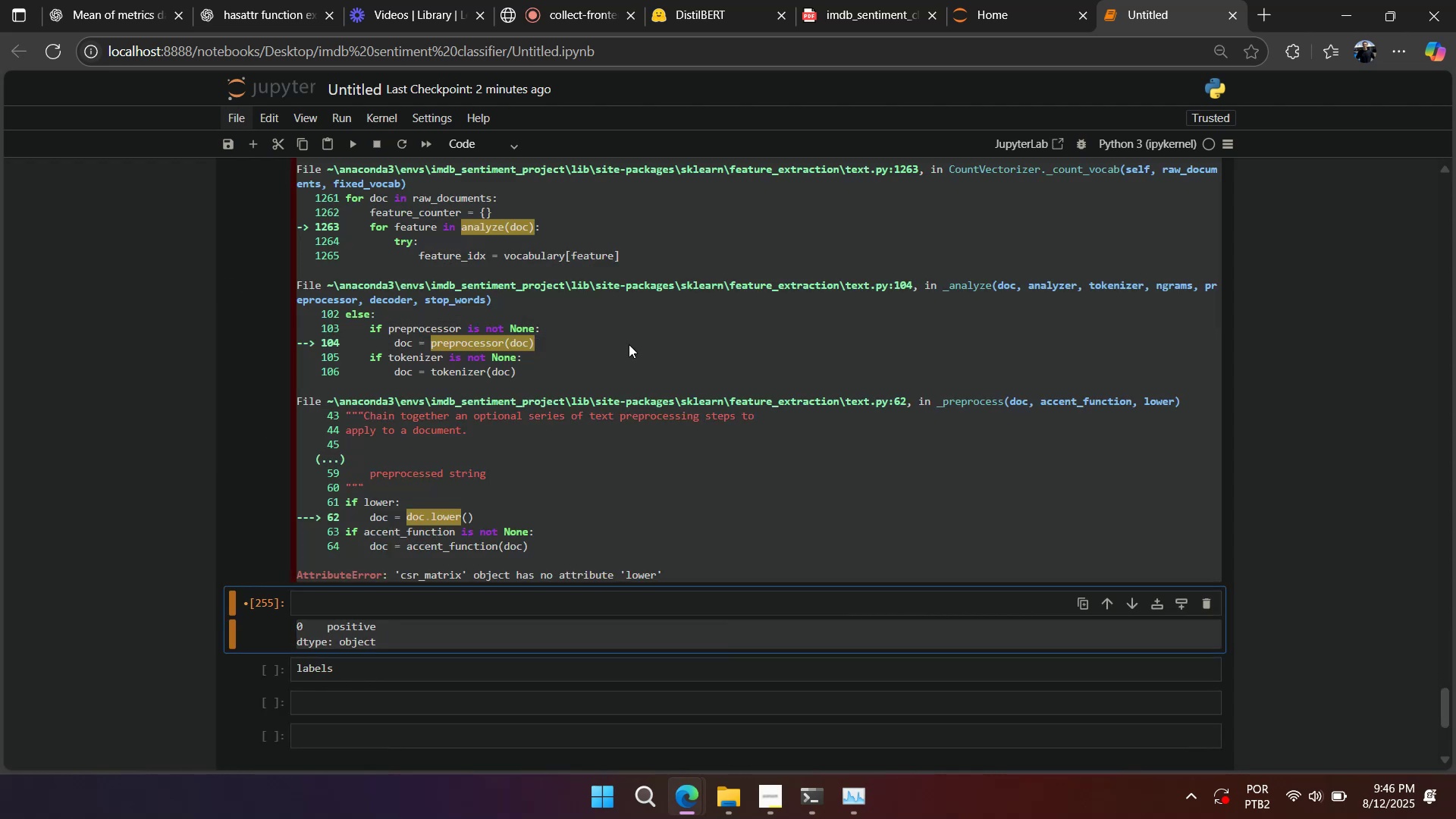 
scroll: coordinate [623, 350], scroll_direction: up, amount: 13.0
 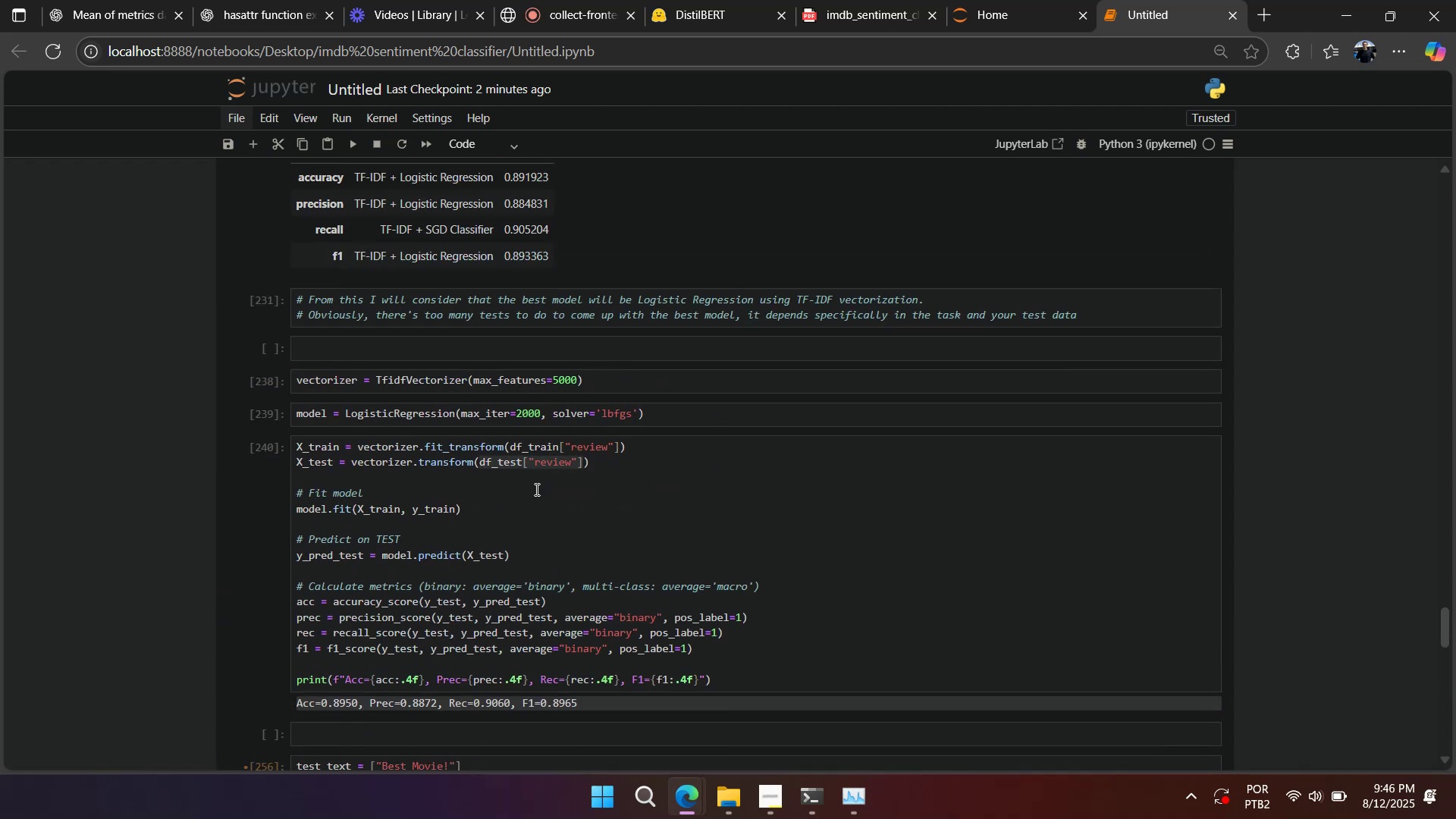 
key(Shift+Enter)
 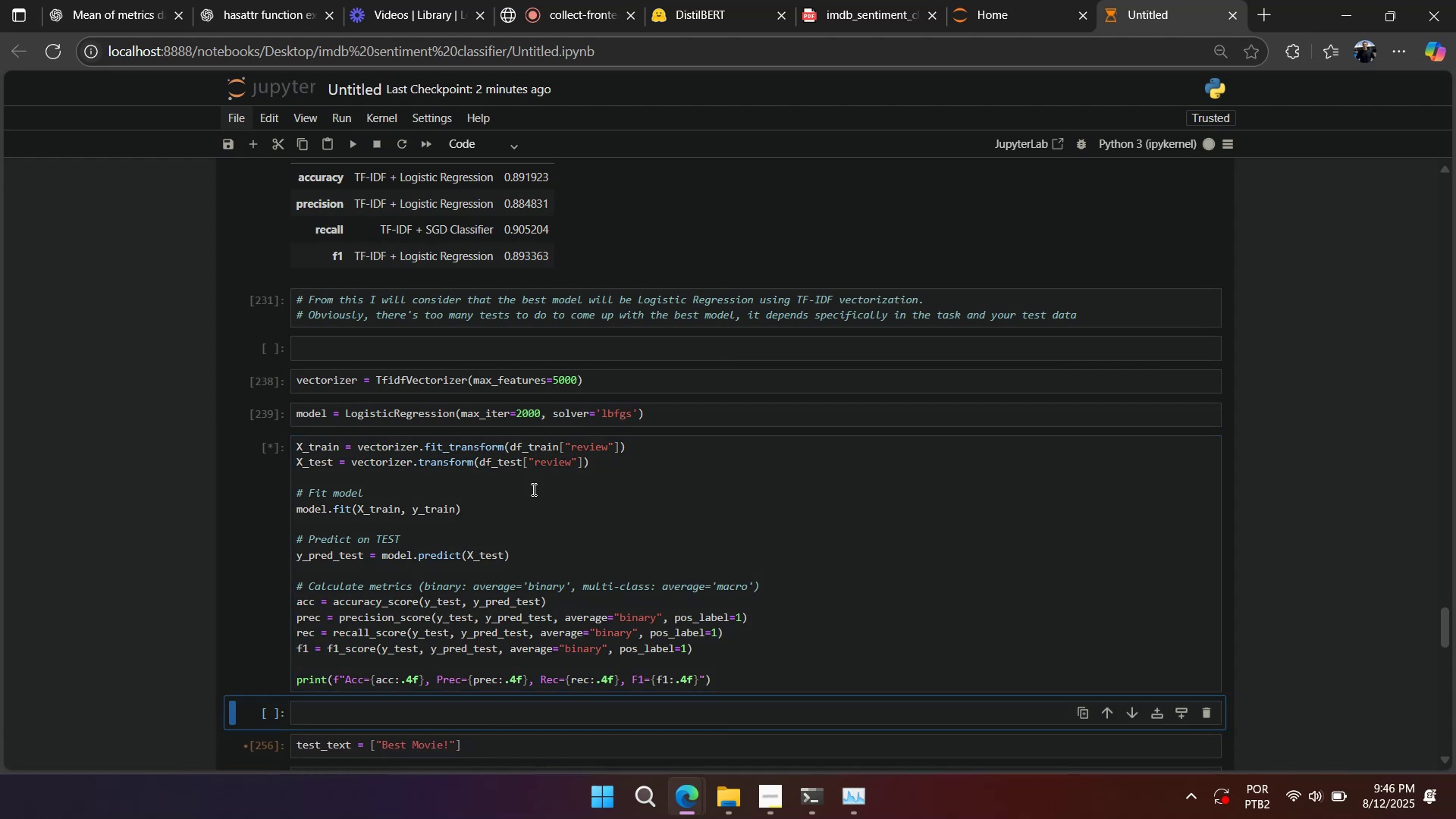 
left_click([378, 134])
 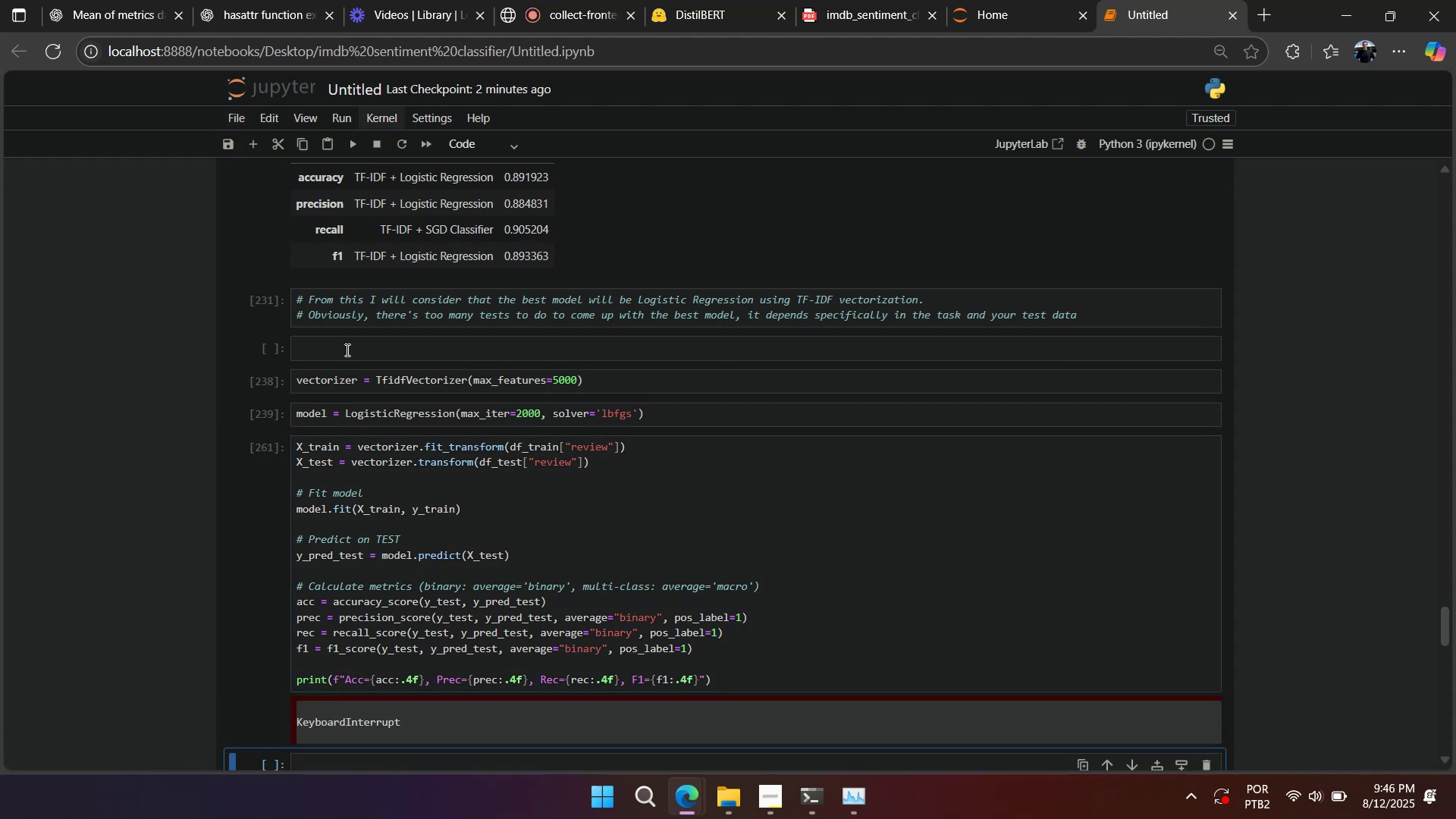 
left_click([343, 388])
 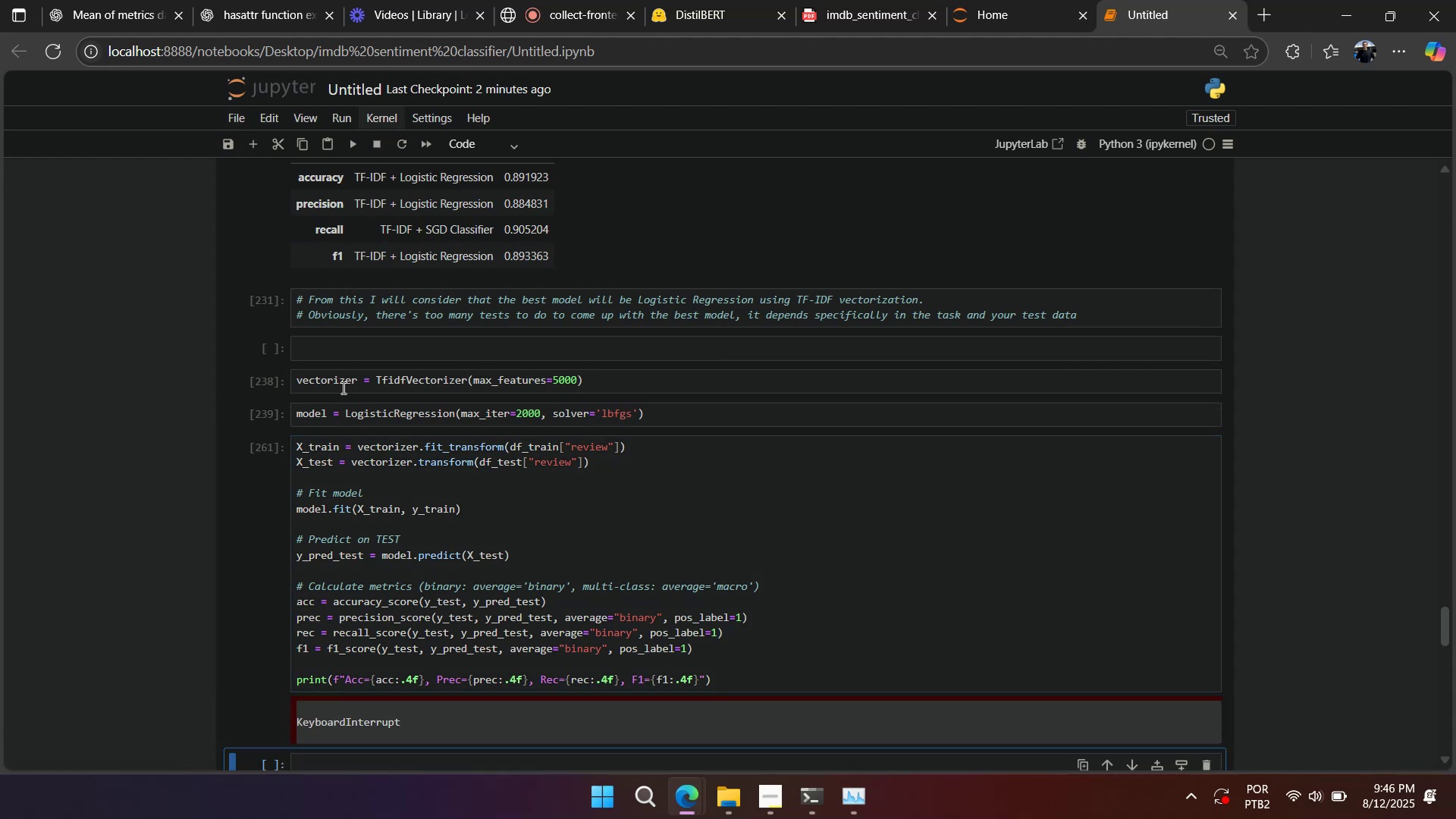 
key(Shift+Enter)
 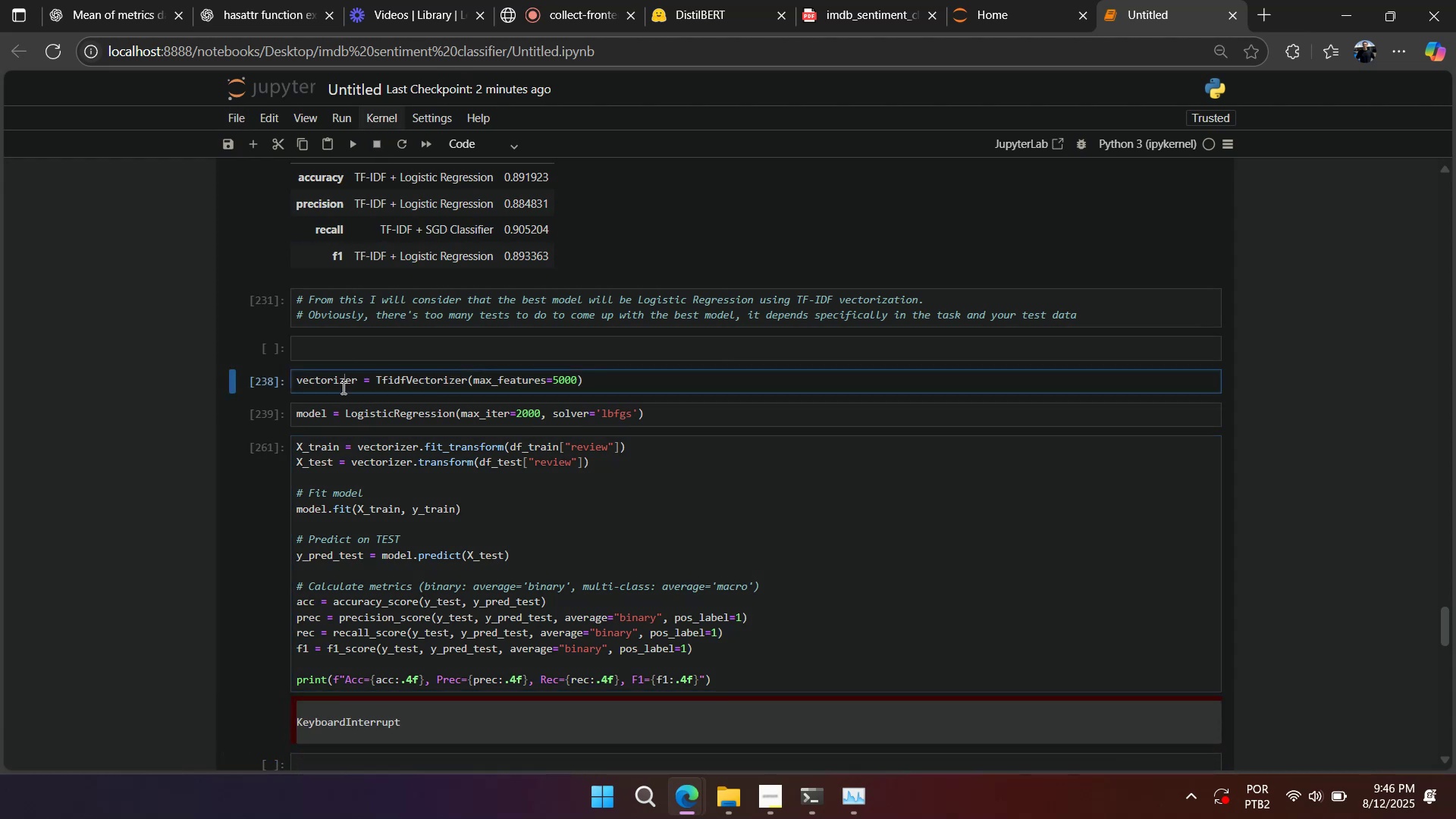 
key(Shift+Enter)
 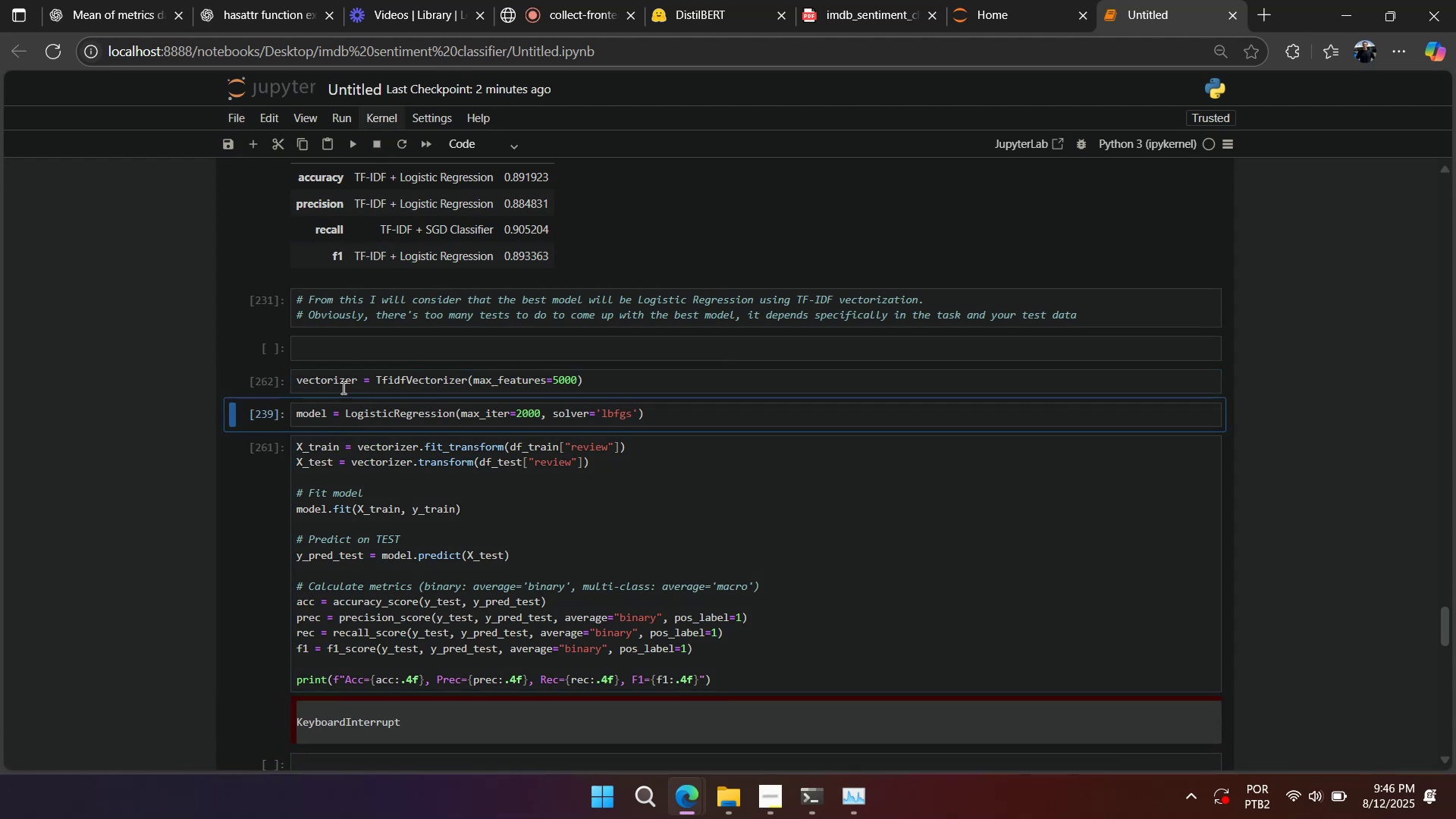 
key(Shift+Enter)
 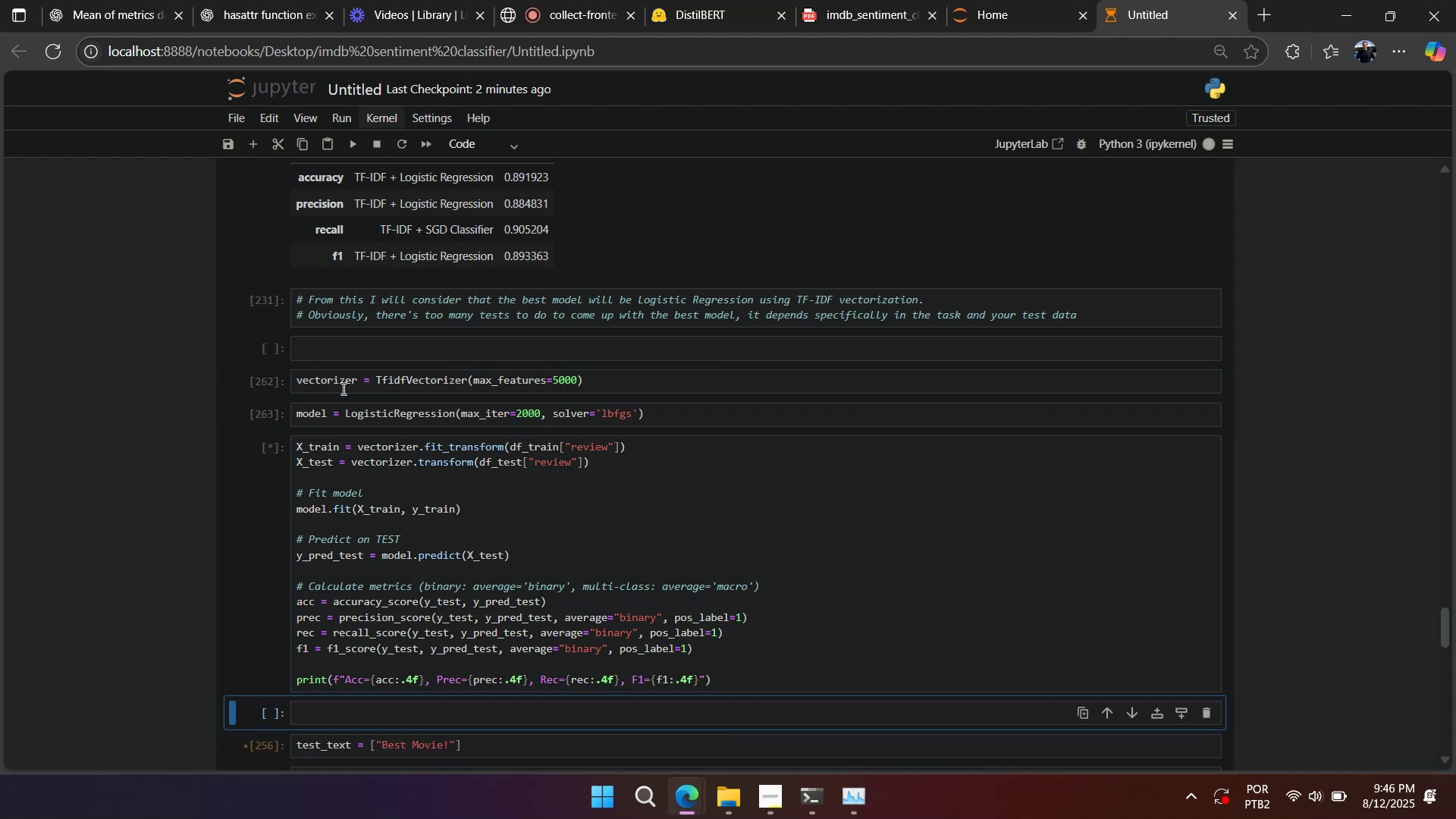 
scroll: coordinate [343, 388], scroll_direction: down, amount: 3.0
 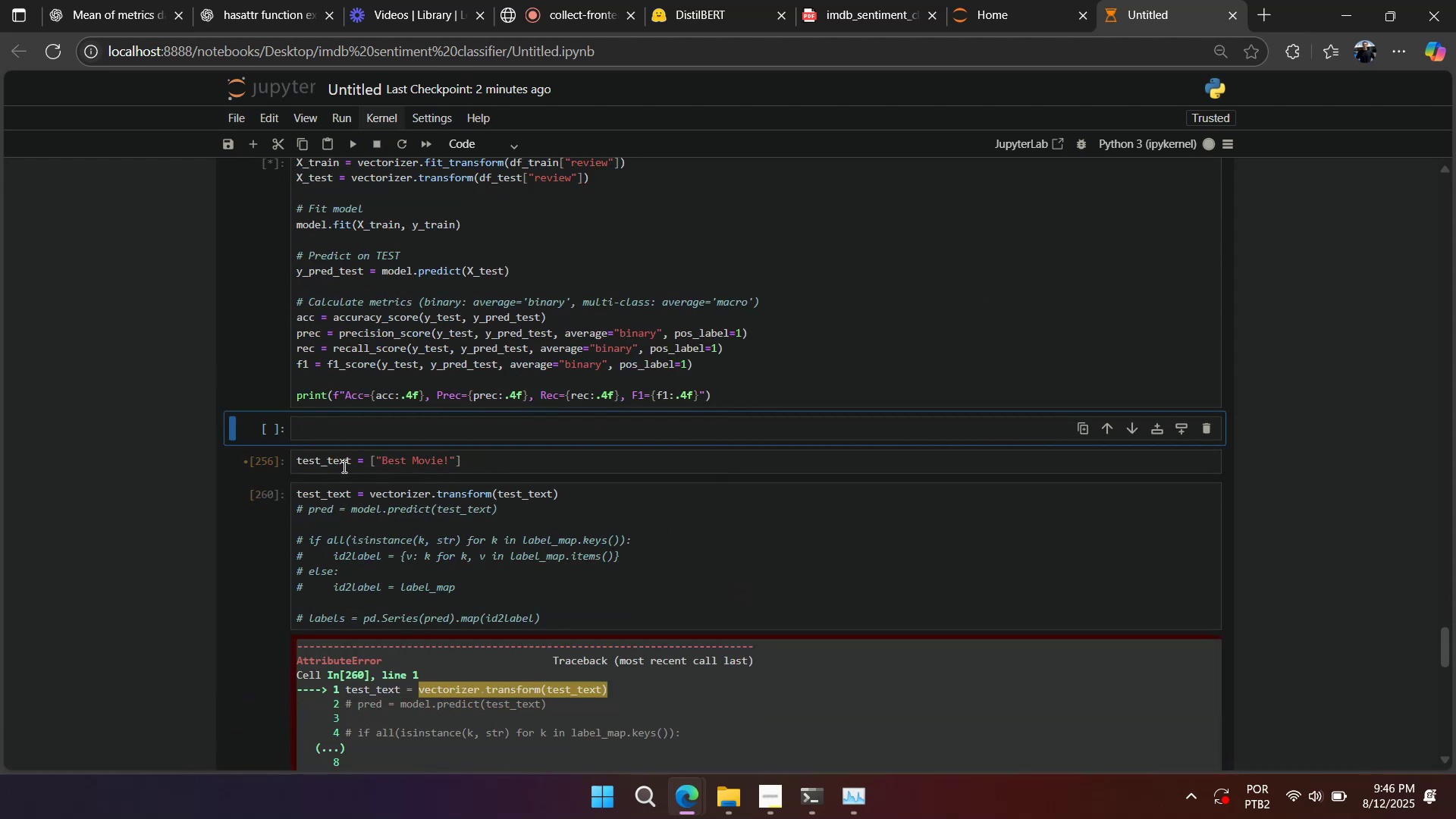 
double_click([348, 460])
 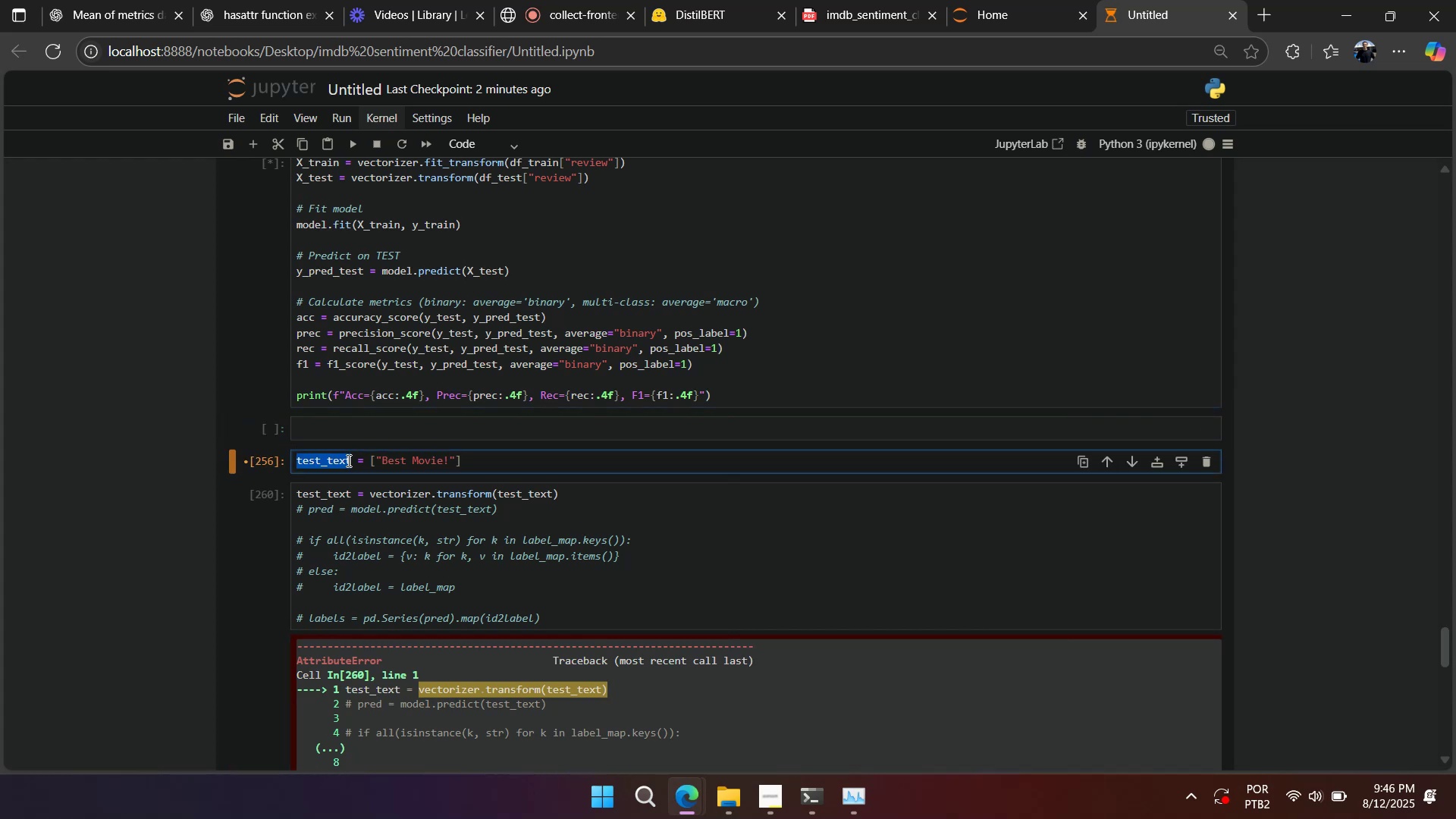 
type(text)
 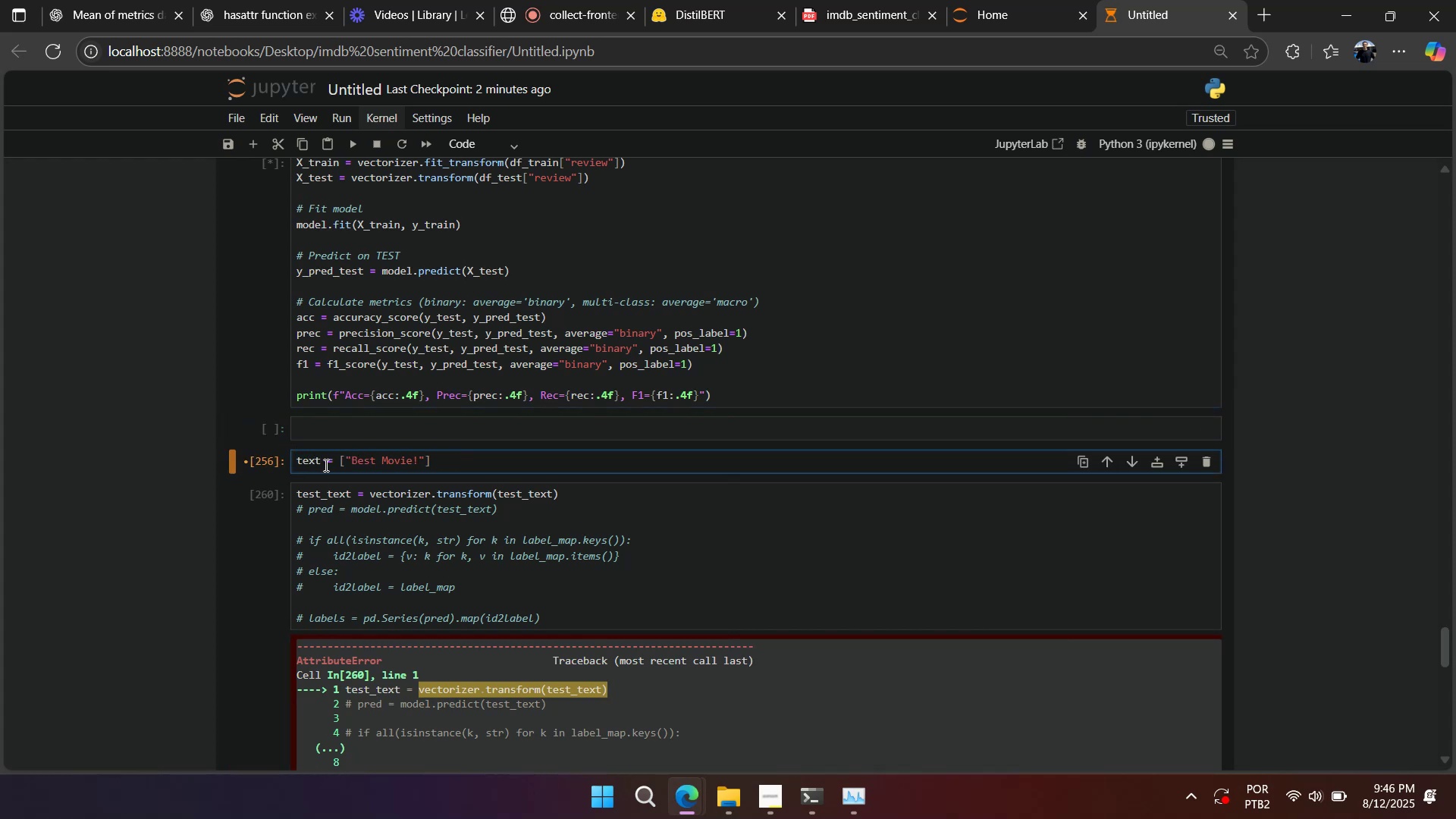 
double_click([307, 460])
 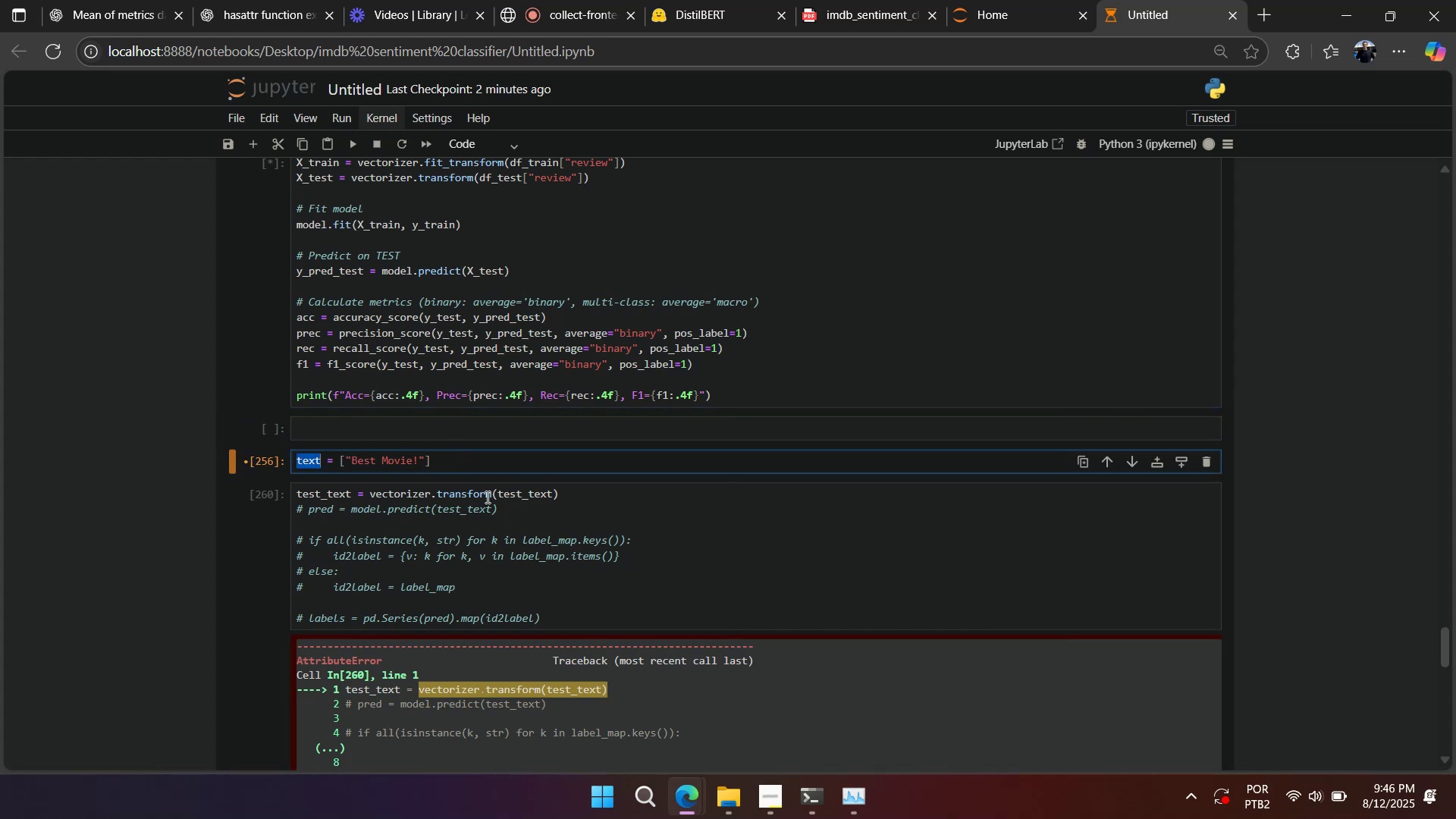 
key(Control+C)
 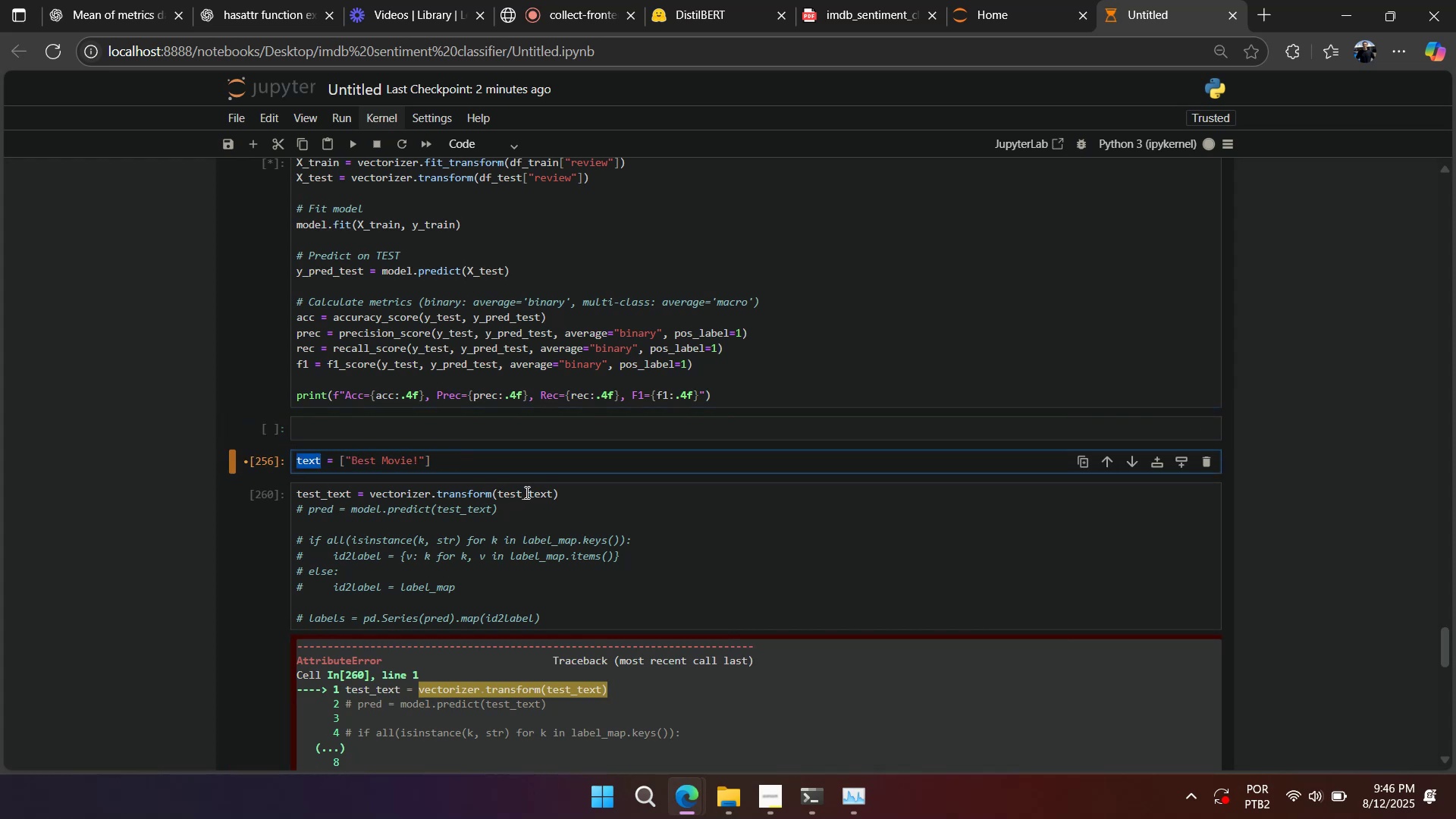 
double_click([526, 492])
 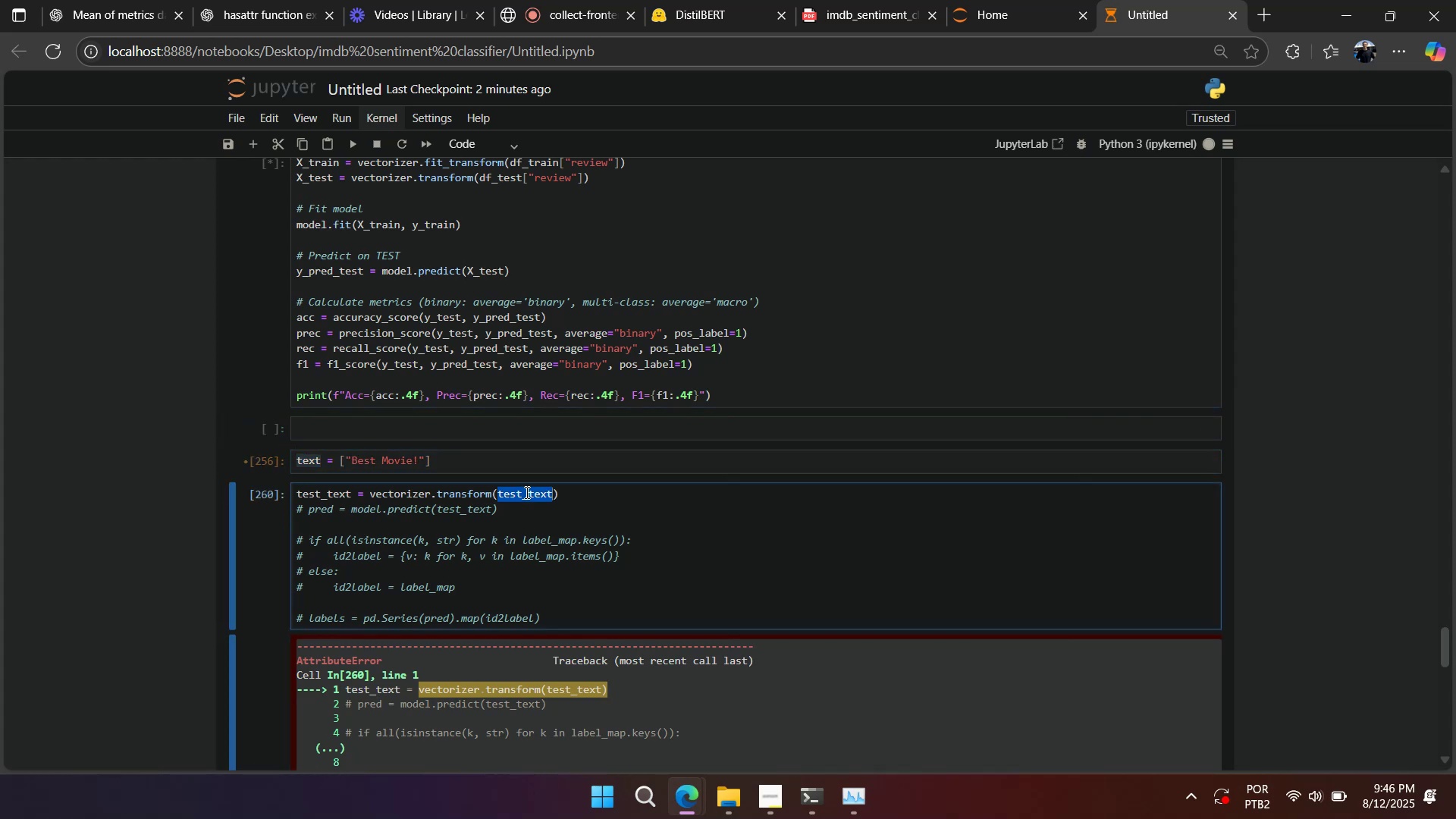 
key(Control+ControlLeft)
 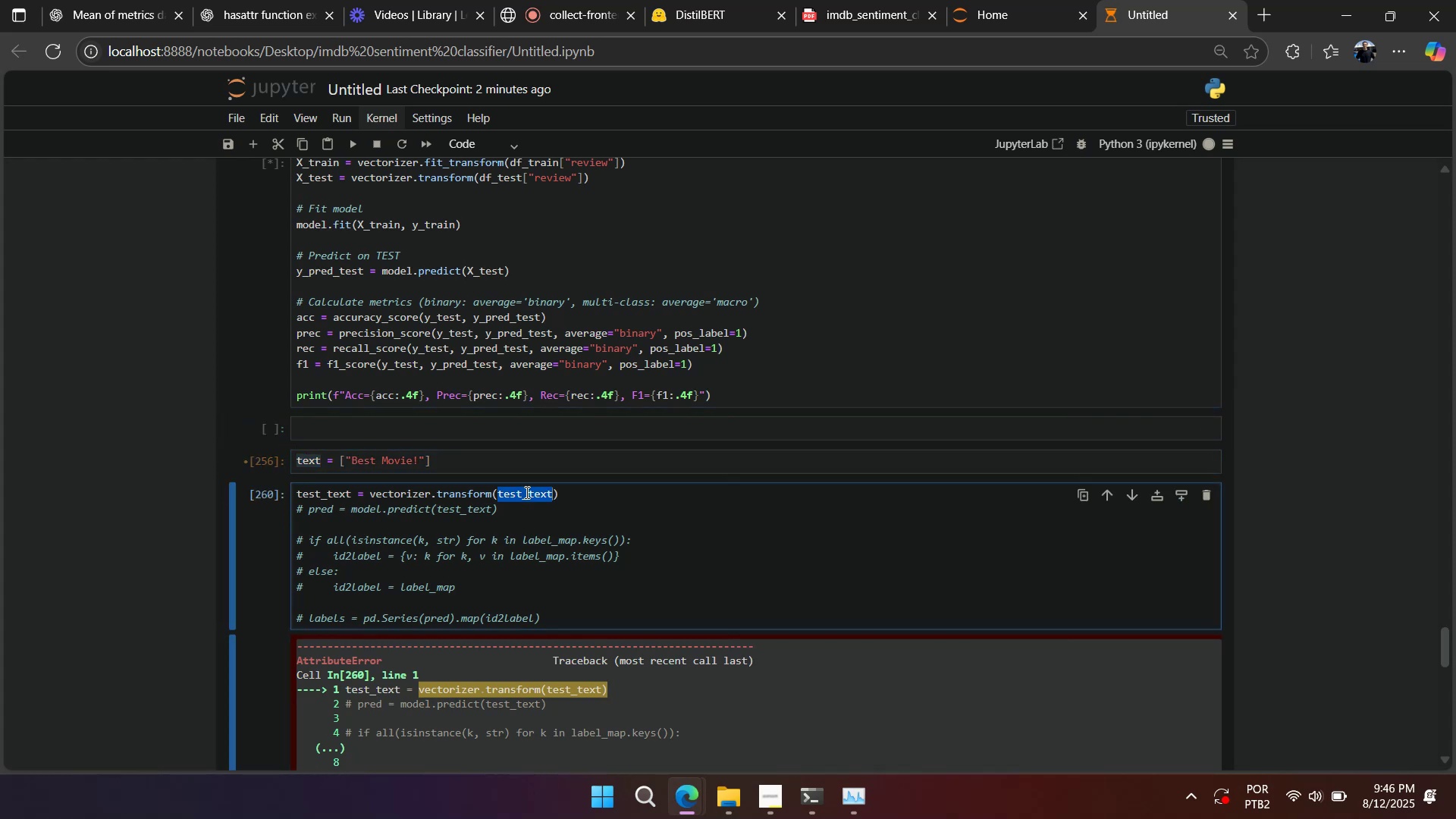 
key(Control+V)
 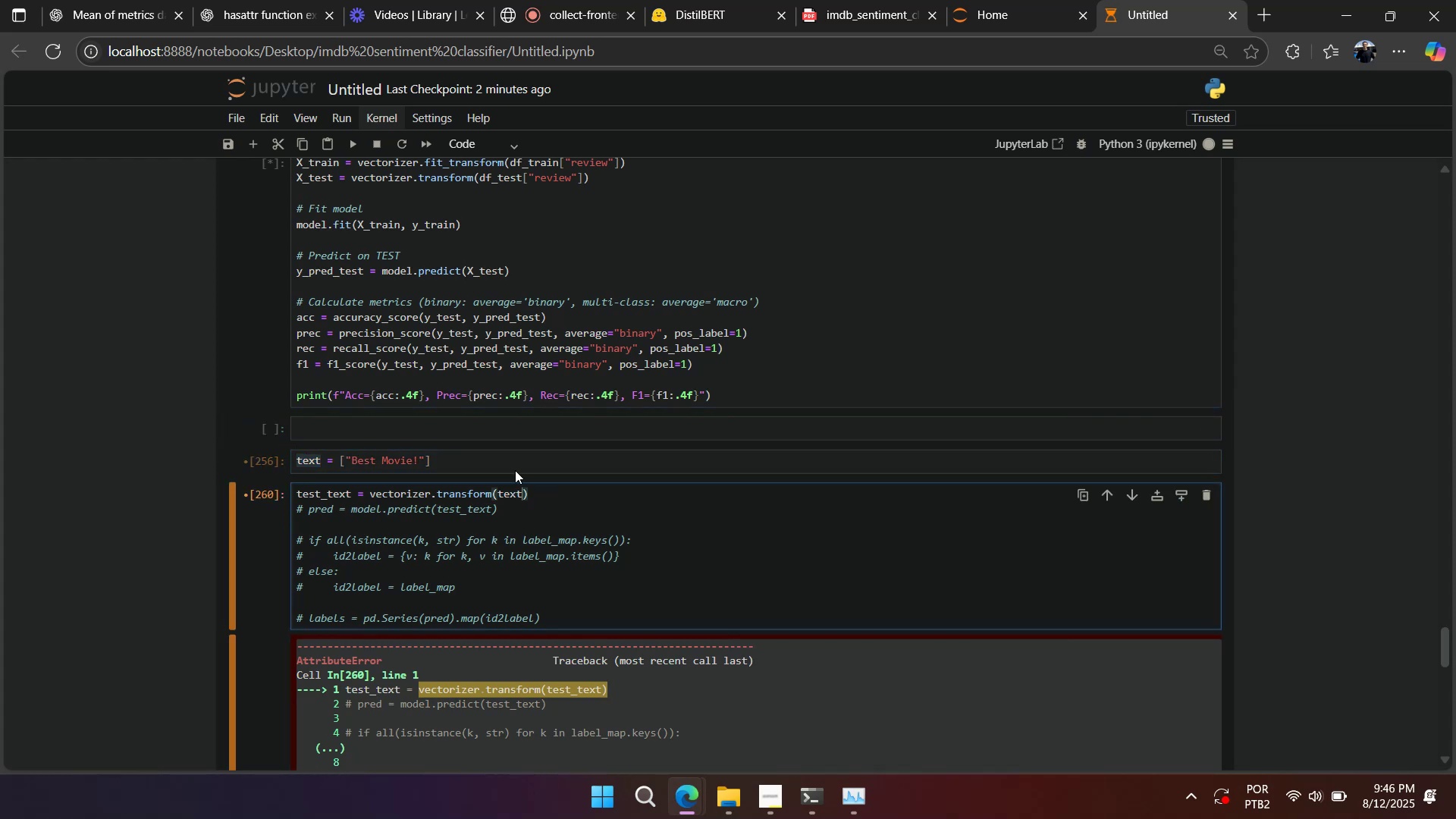 
right_click([511, 465])
 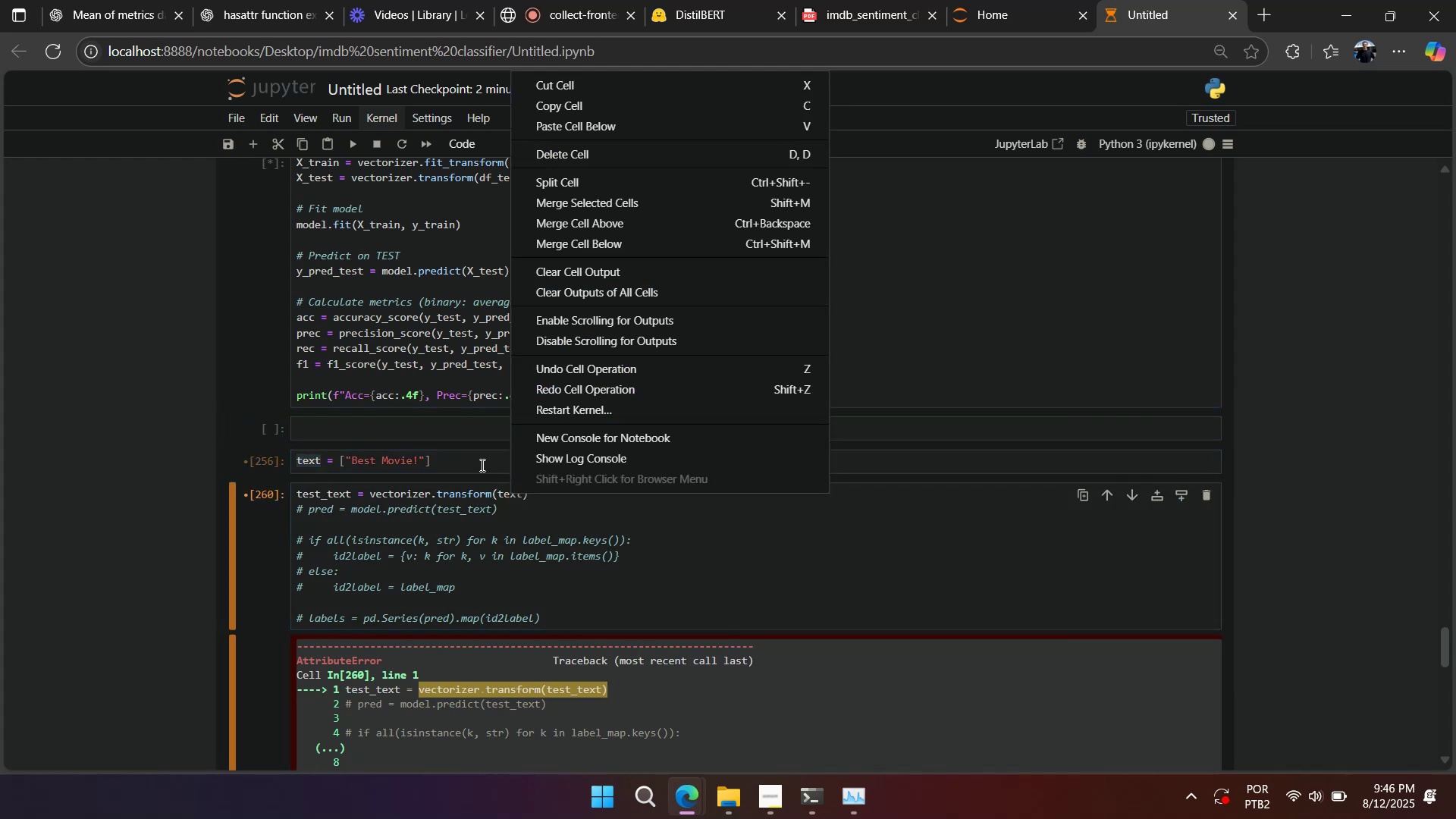 
left_click([466, 465])
 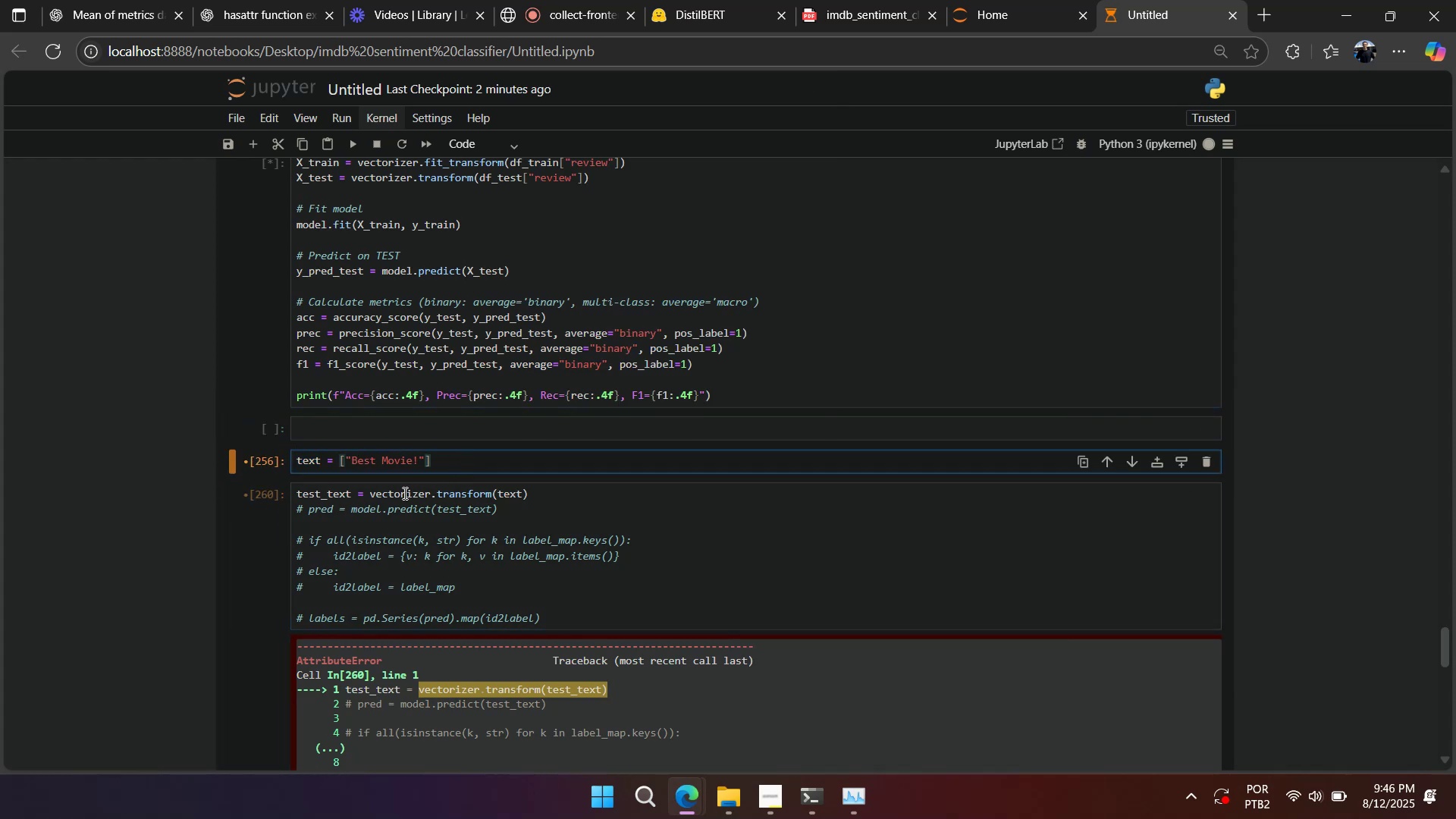 
key(Shift+Enter)
 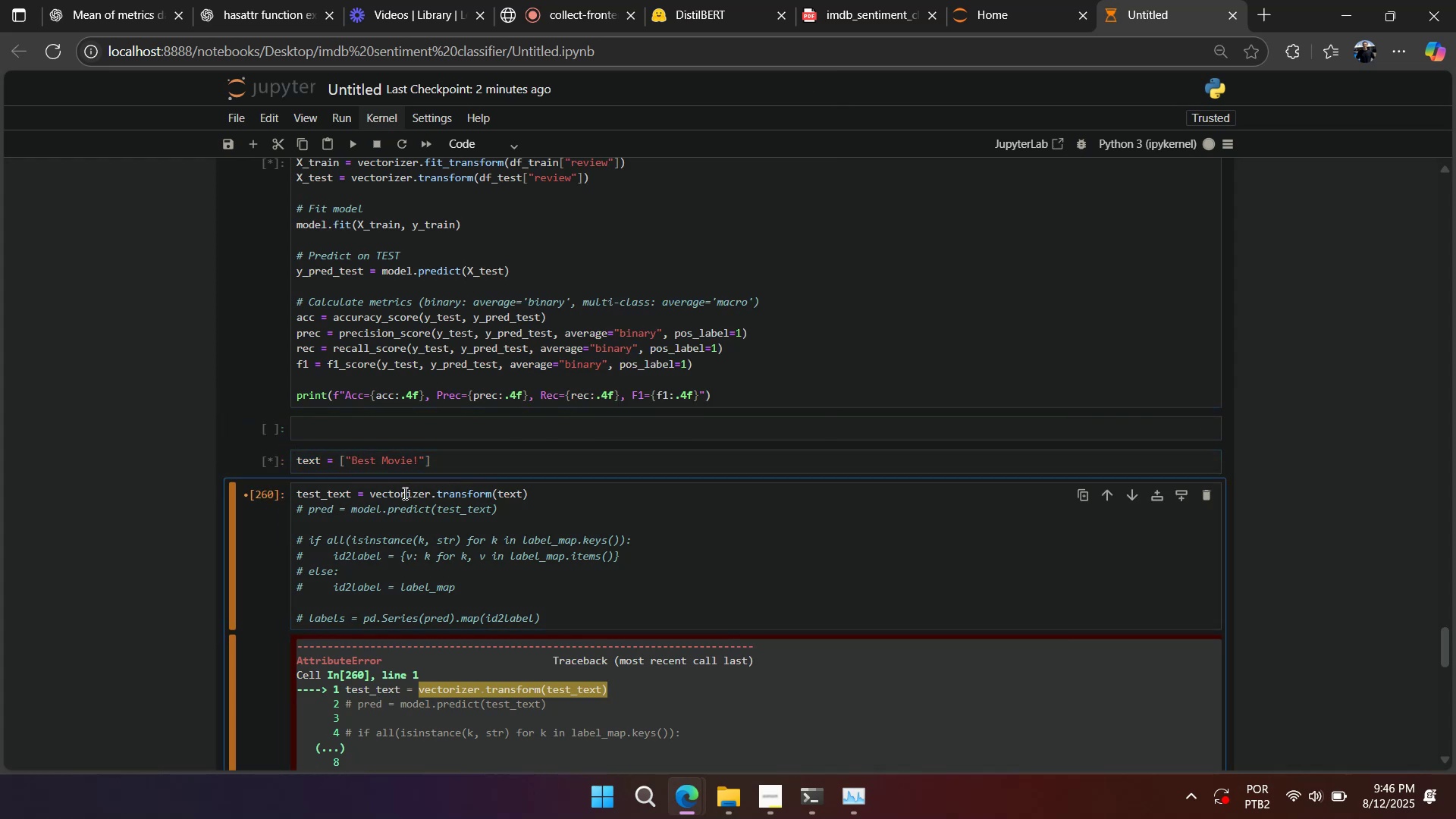 
key(Shift+Enter)
 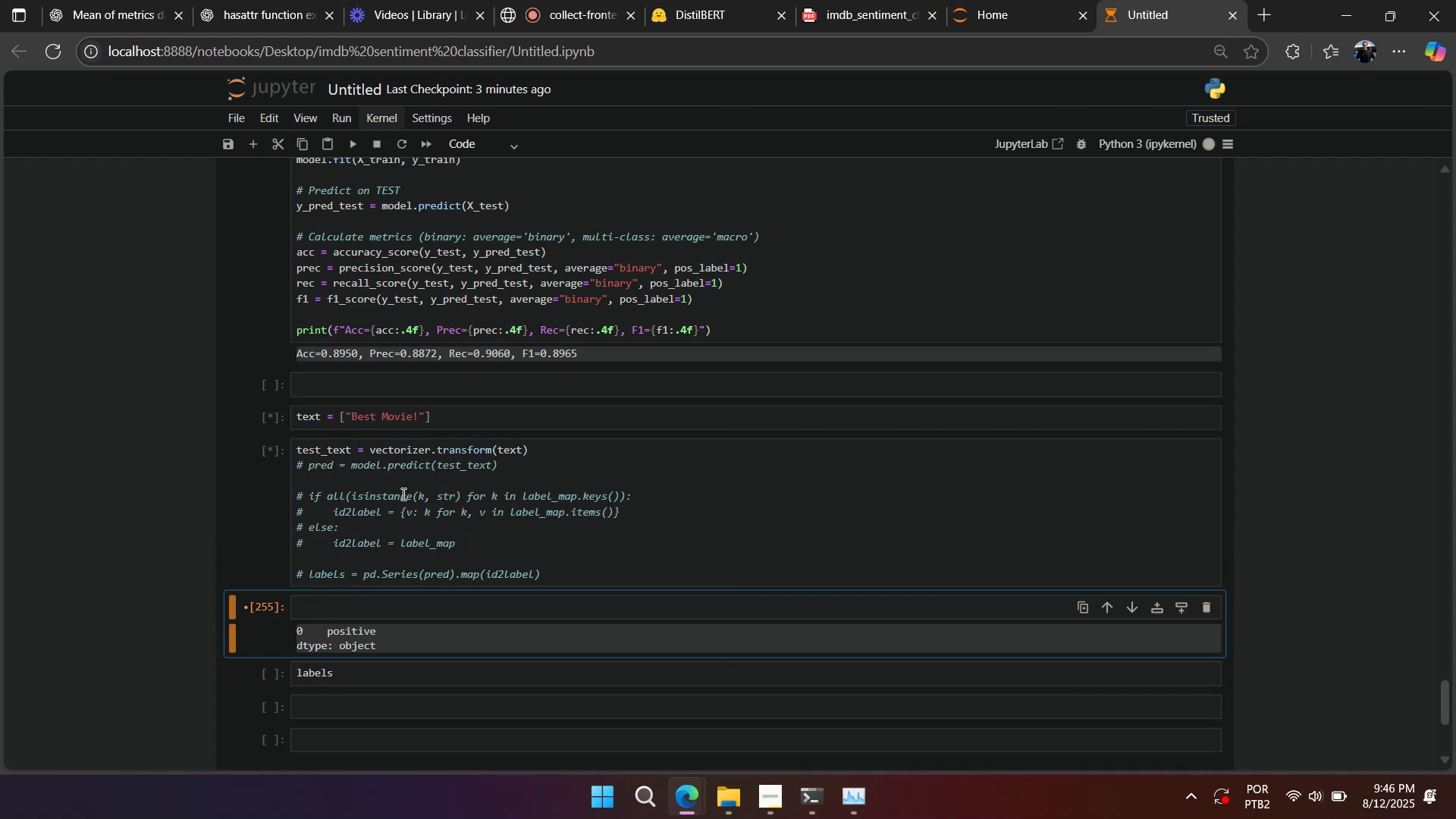 
wait(7.72)
 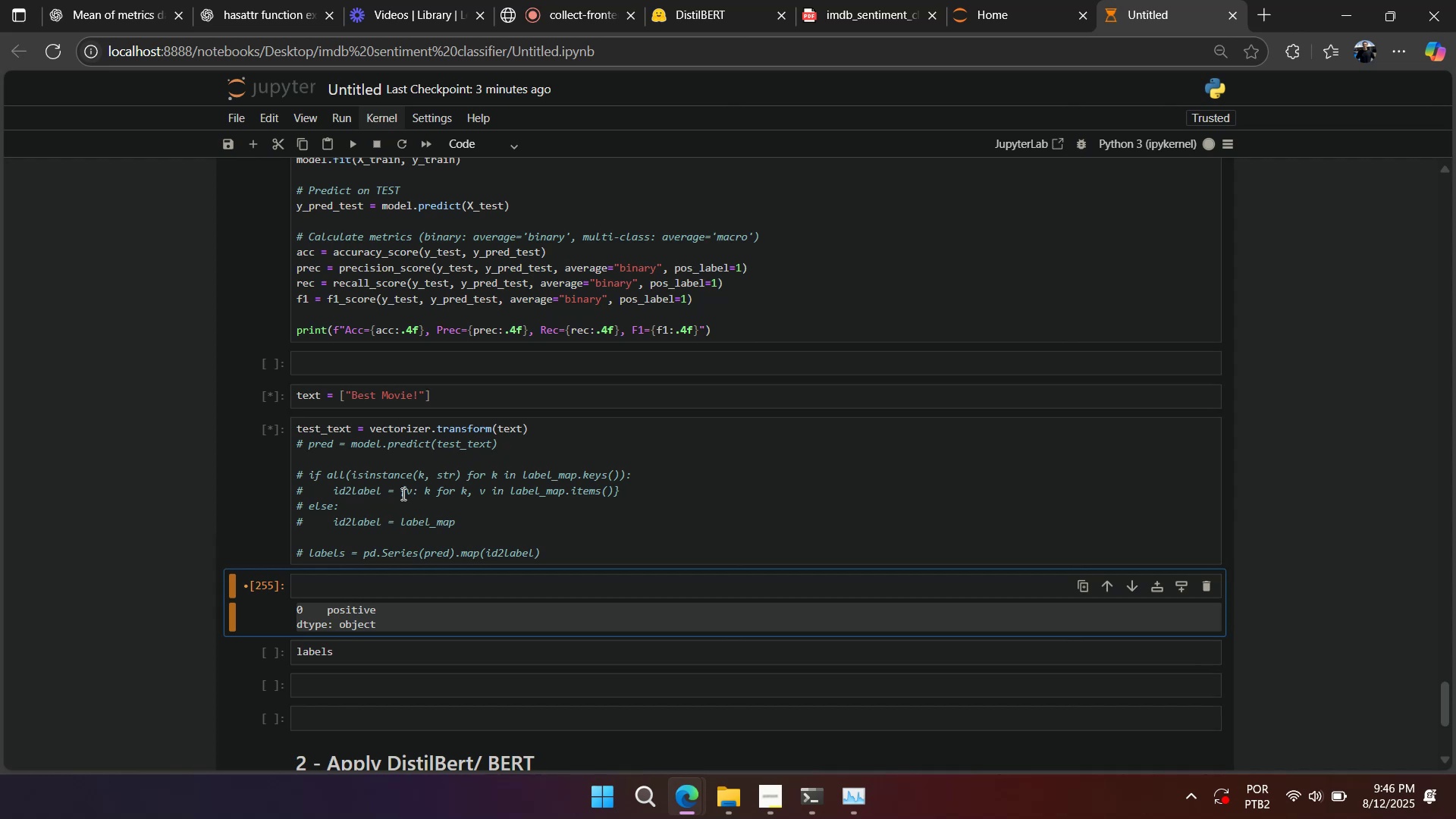 
left_click_drag(start_coordinate=[327, 463], to_coordinate=[340, 613])
 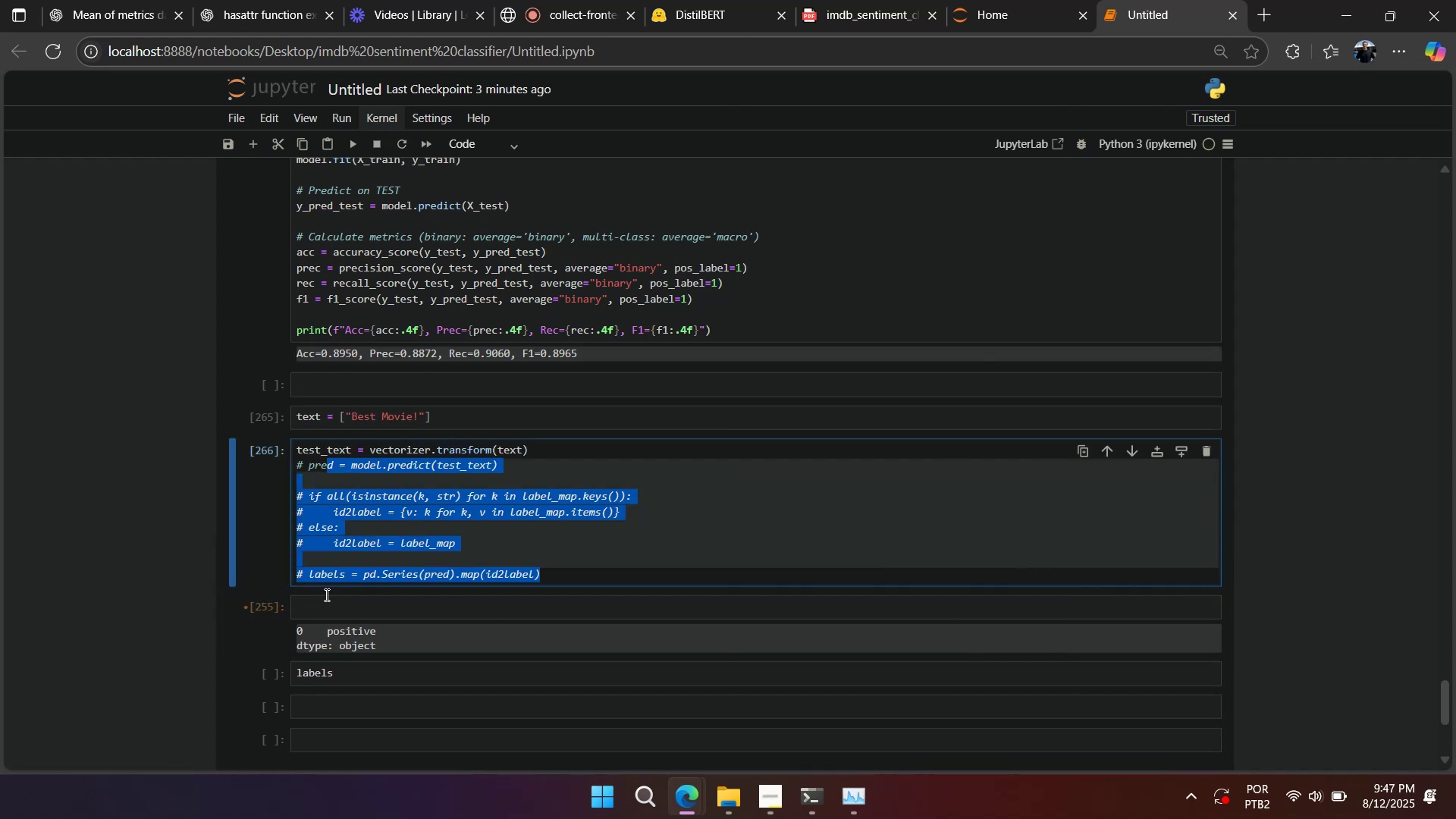 
key(Control+Slash)
 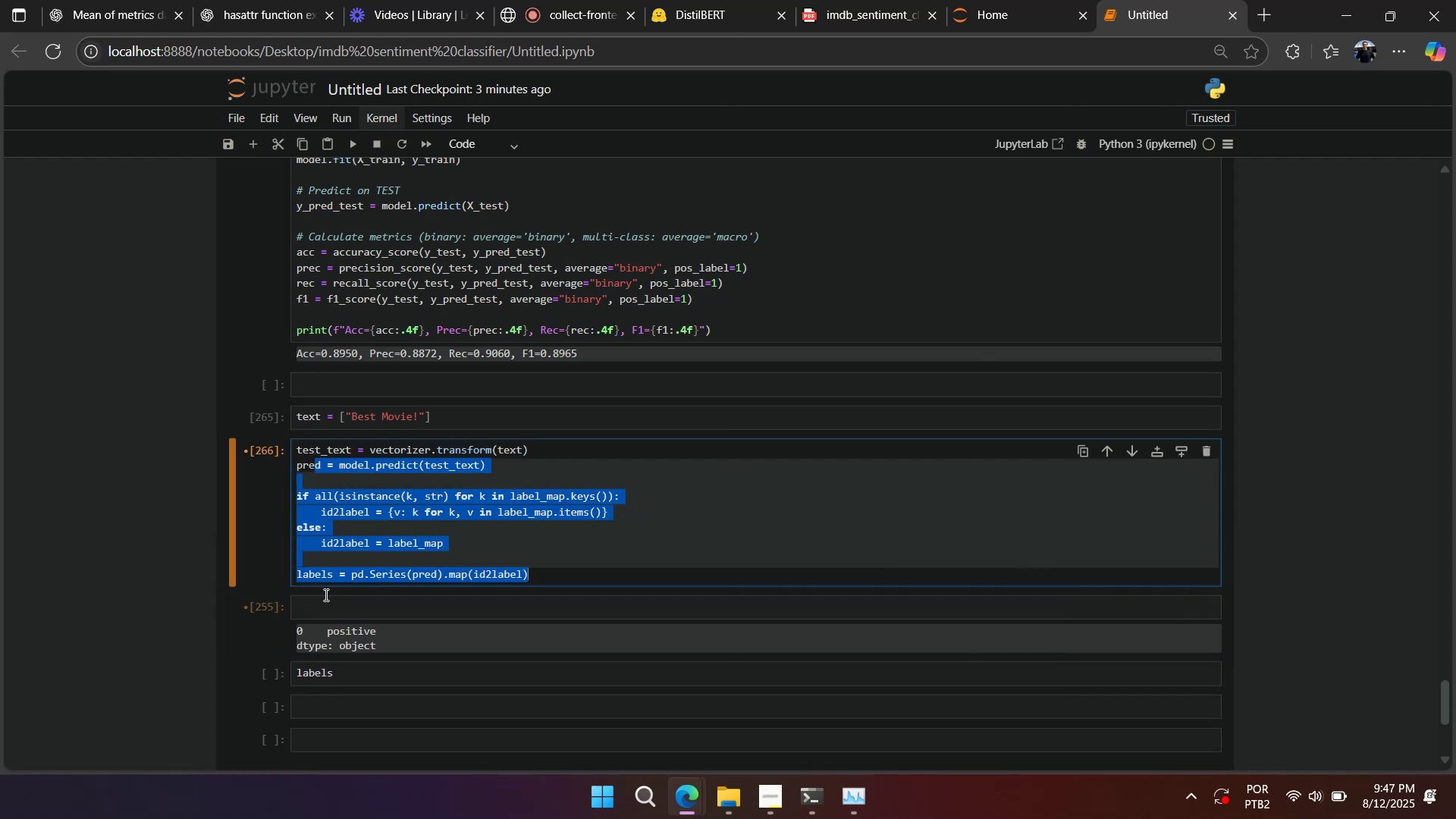 
hold_key(key=ShiftLeft, duration=0.62)
 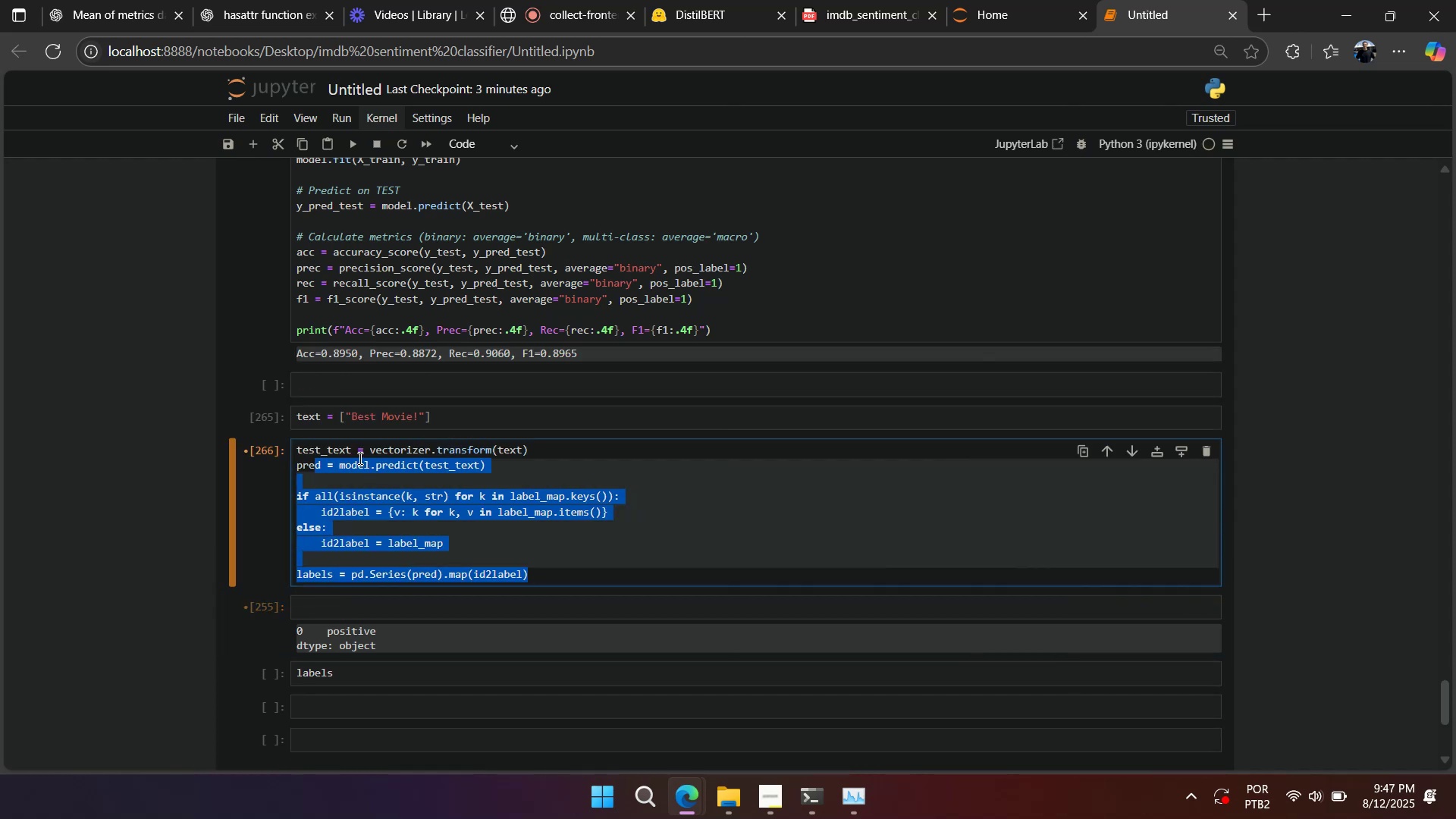 
left_click([359, 454])
 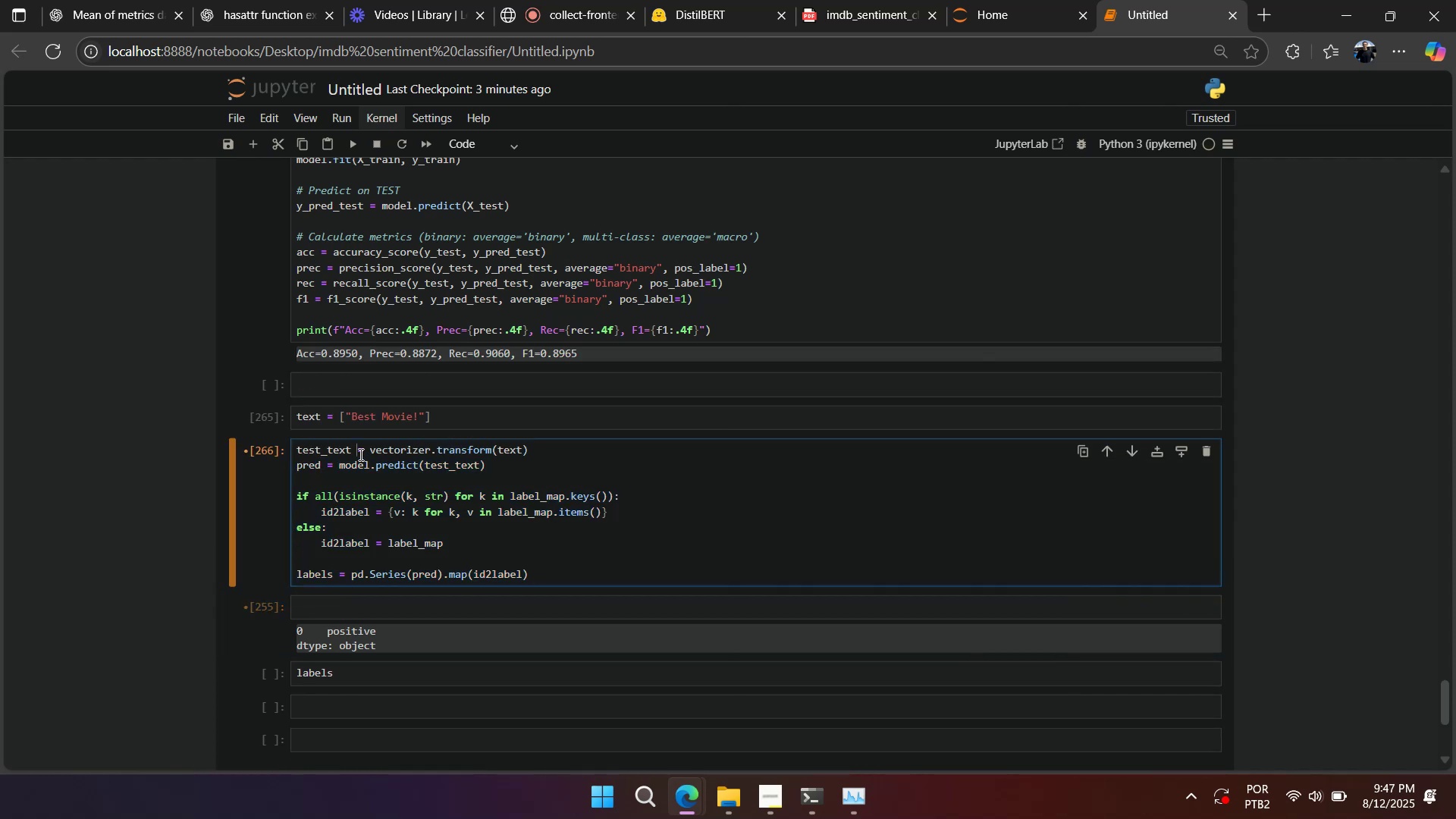 
key(Control+Slash)
 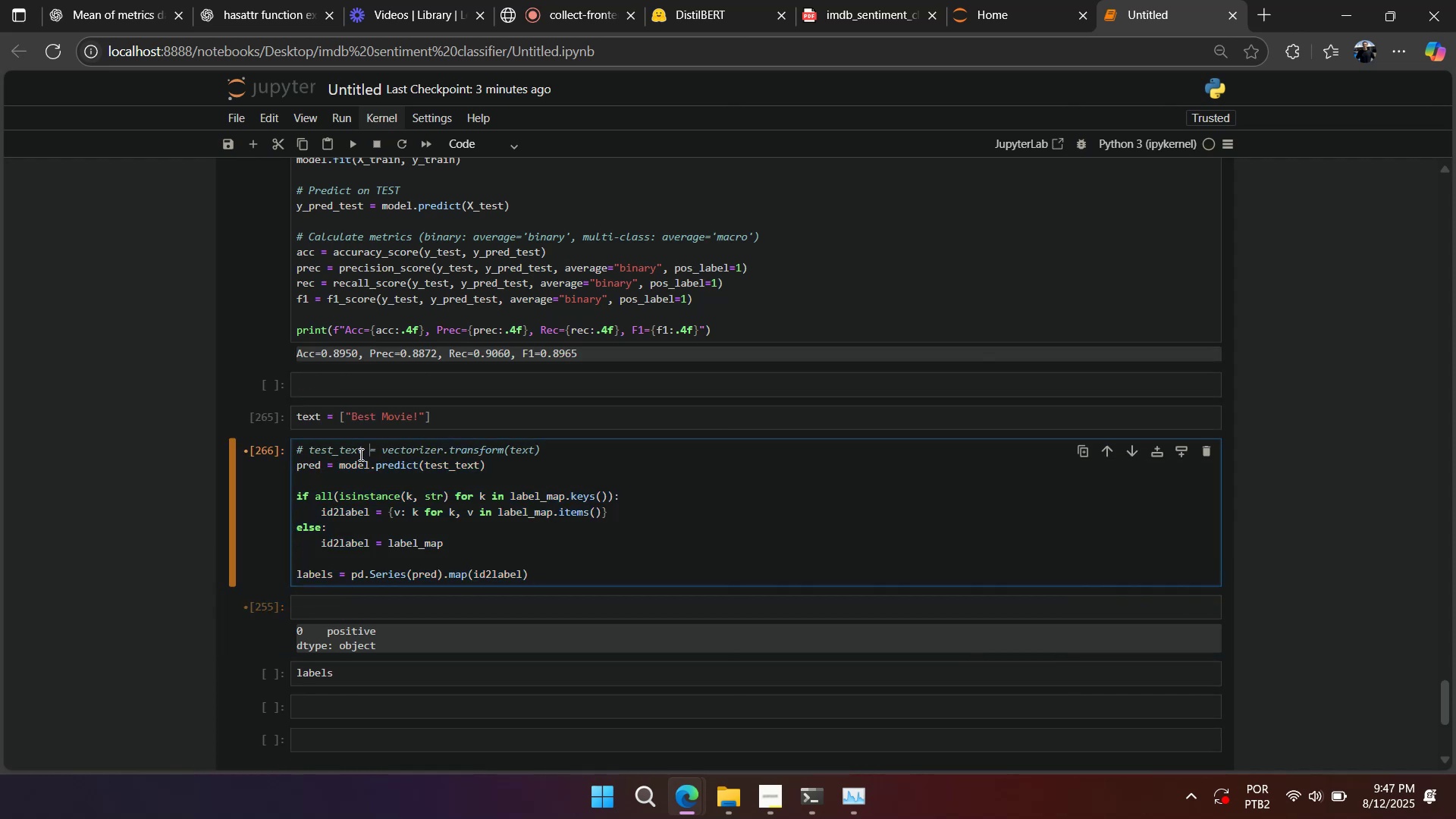 
key(Shift+Enter)
 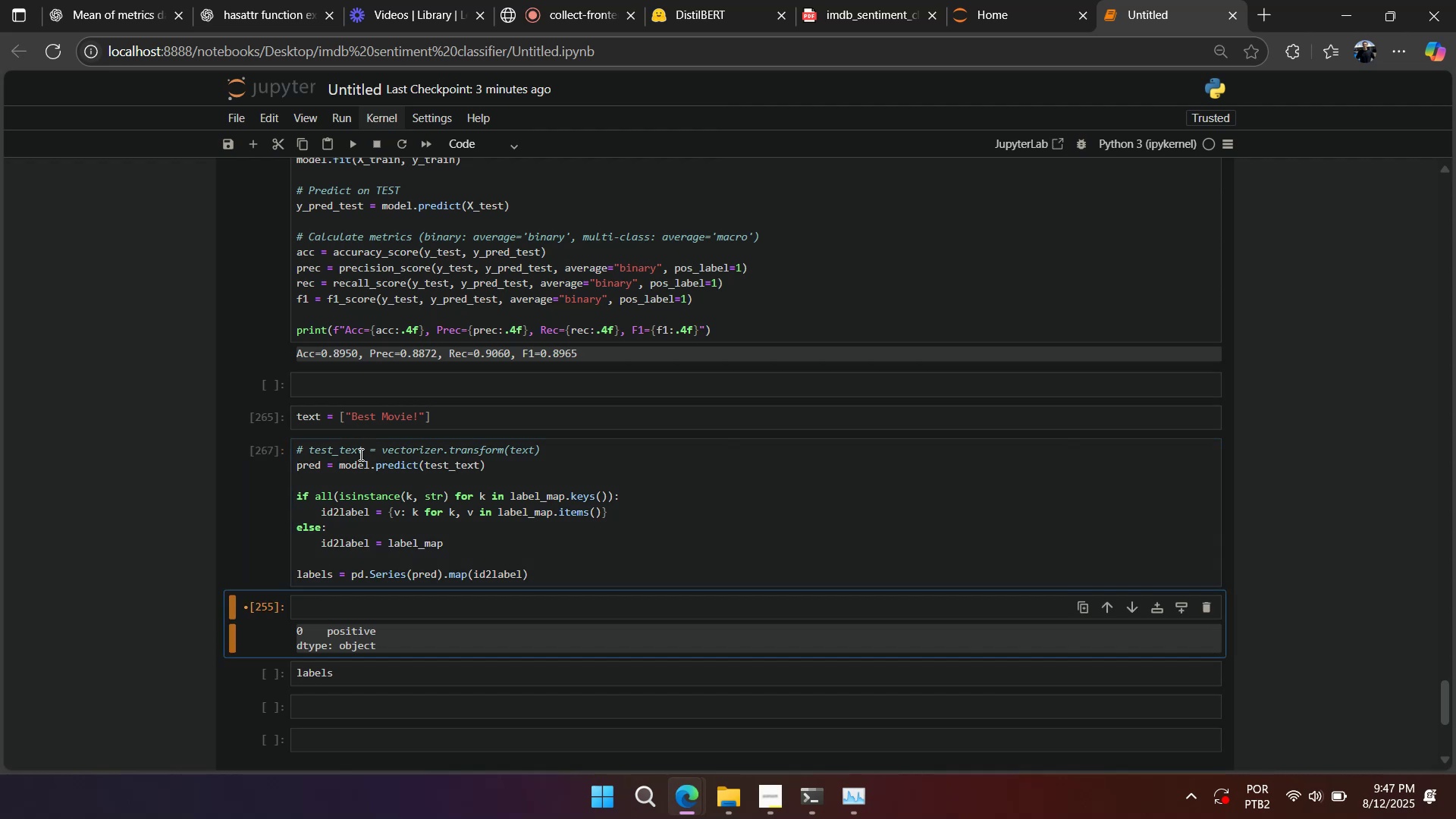 
left_click([359, 454])
 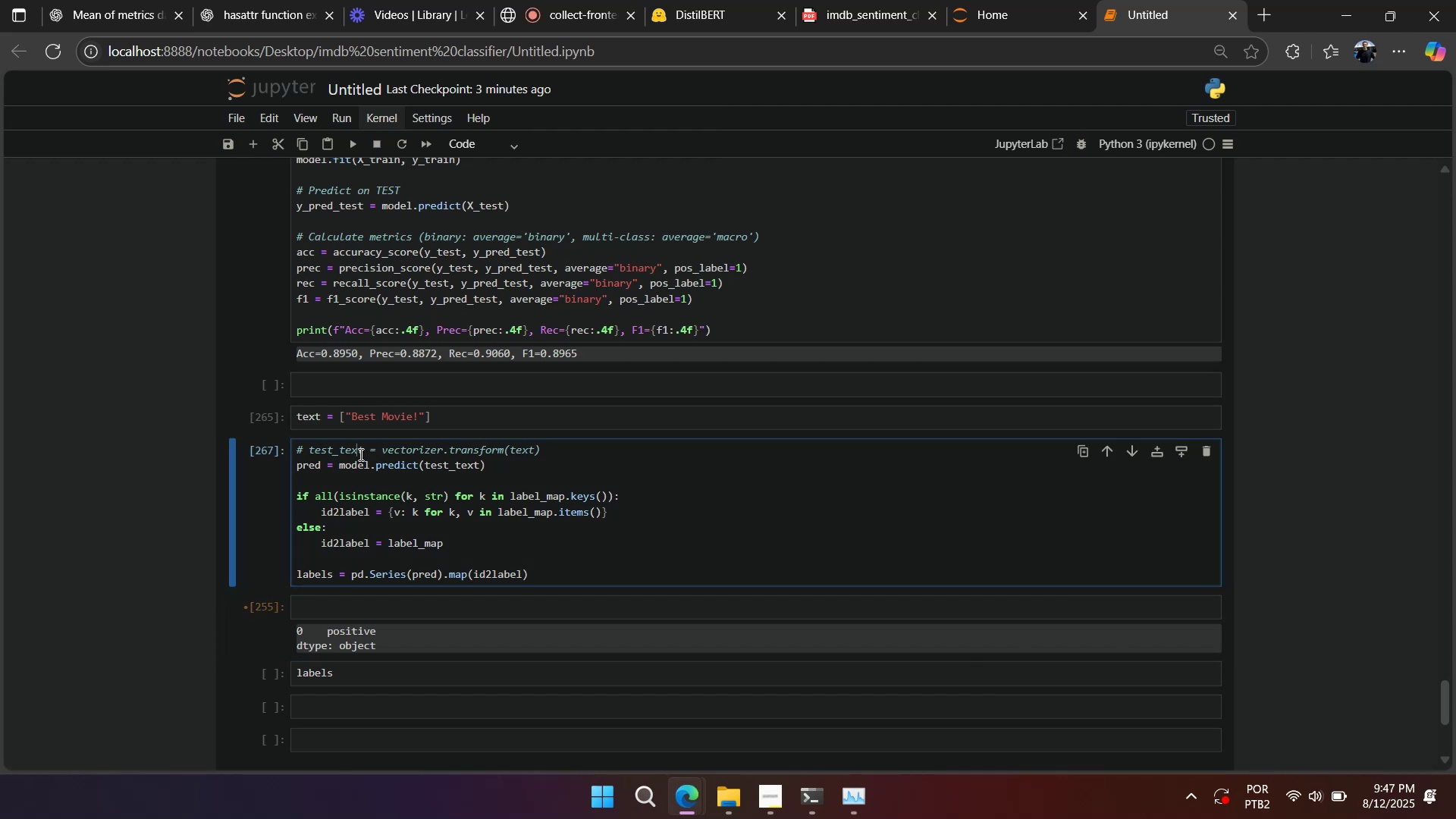 
key(Control+Slash)
 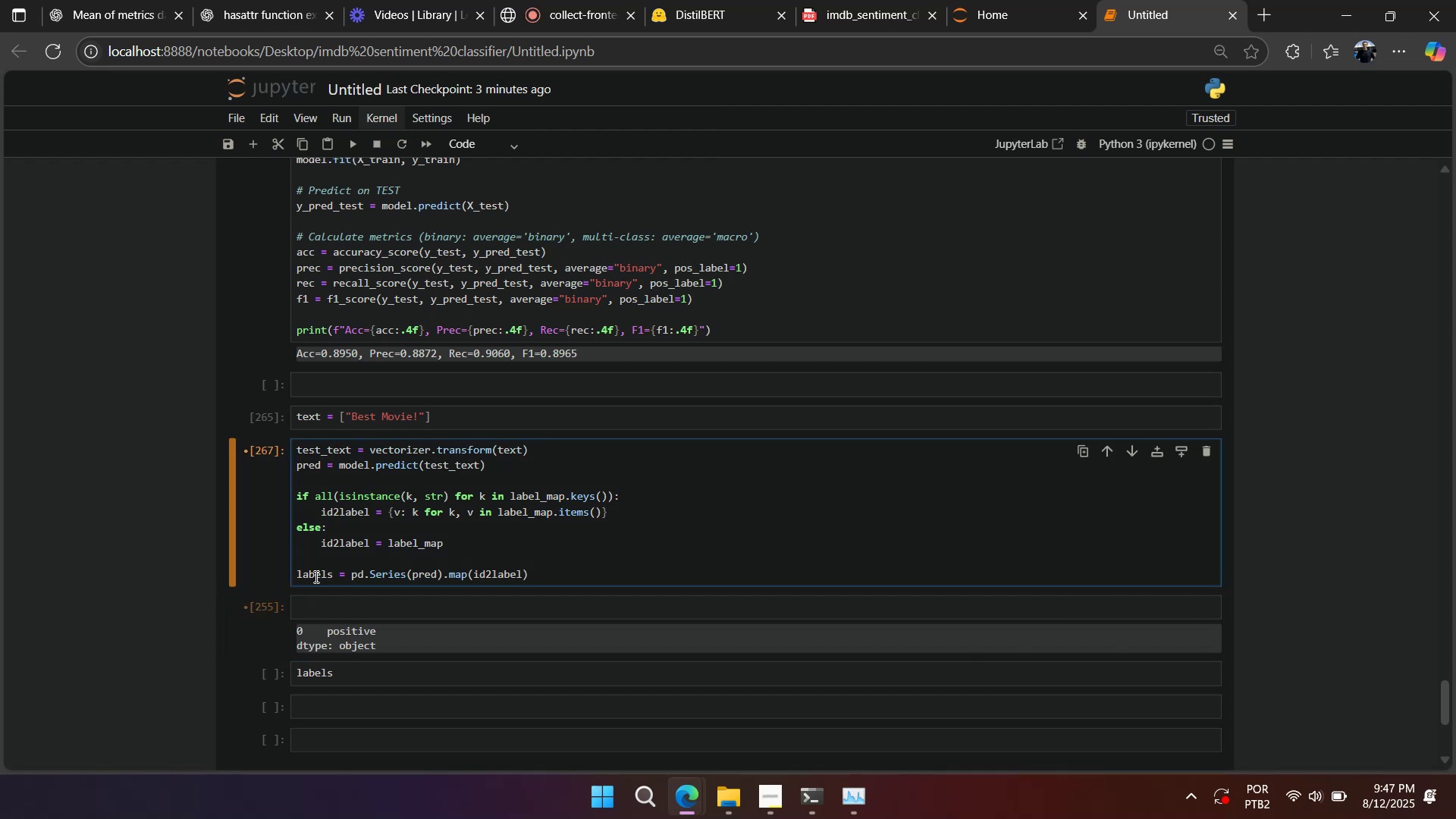 
double_click([315, 574])
 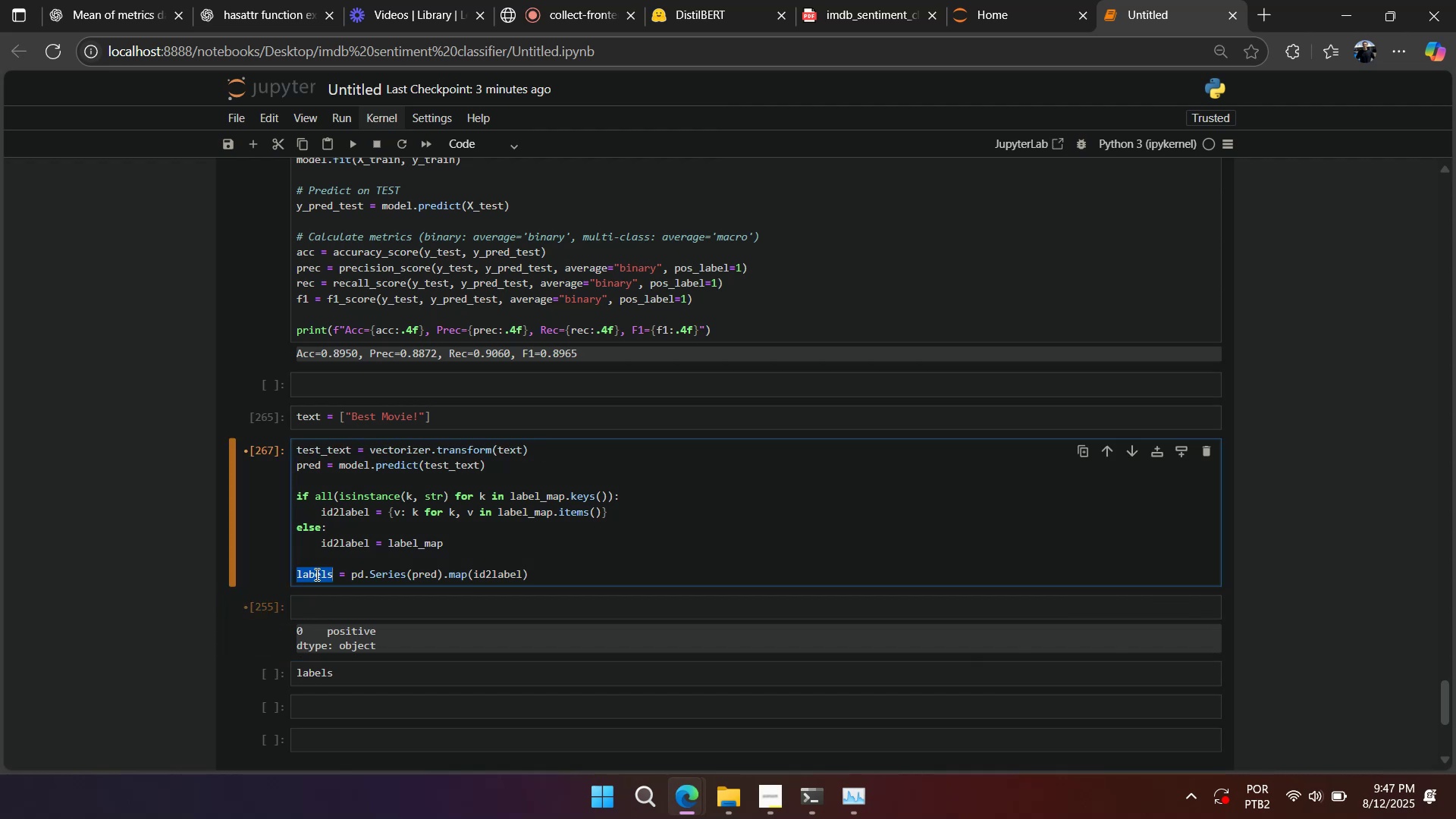 
key(Control+ControlLeft)
 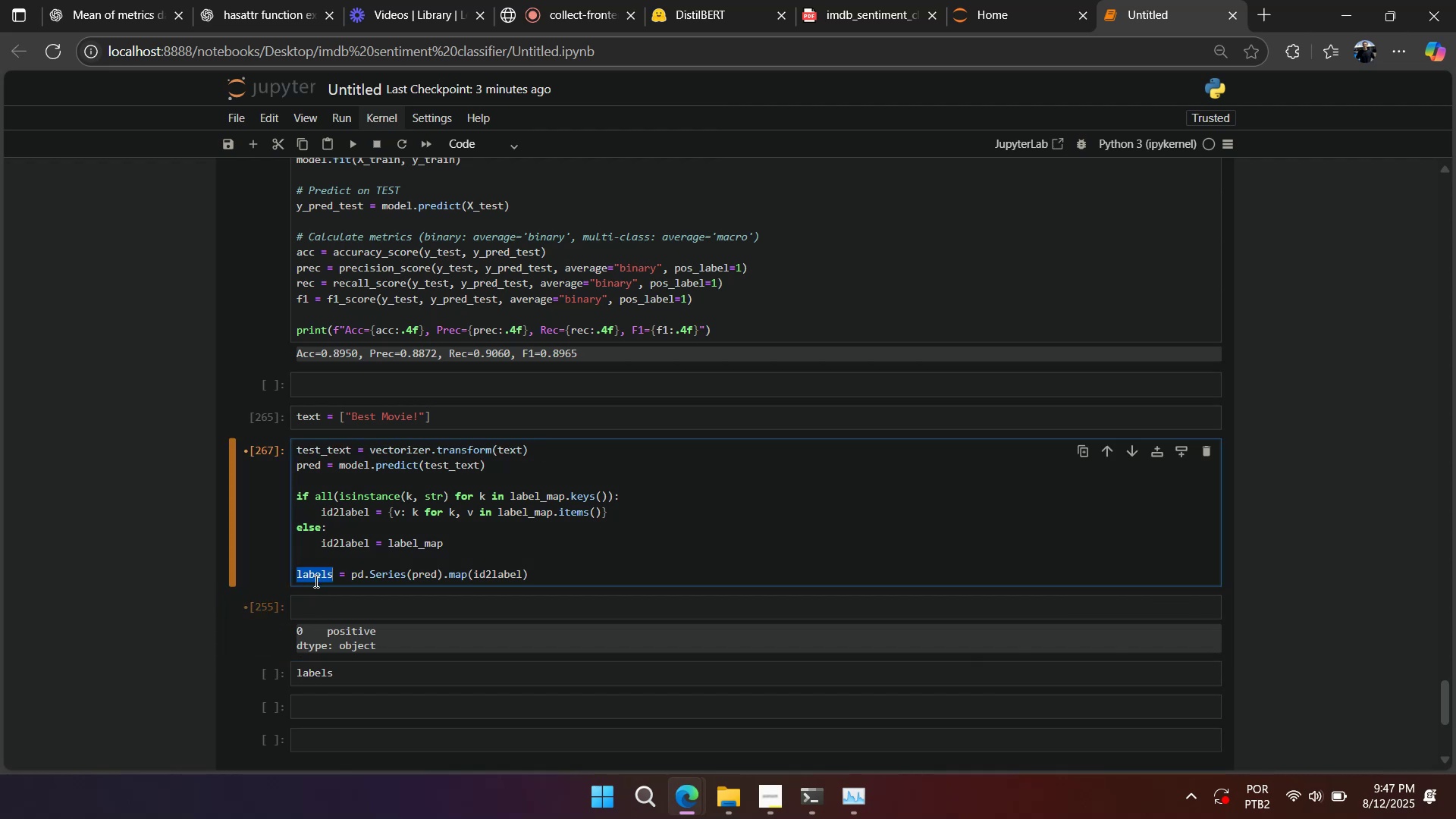 
key(Control+C)
 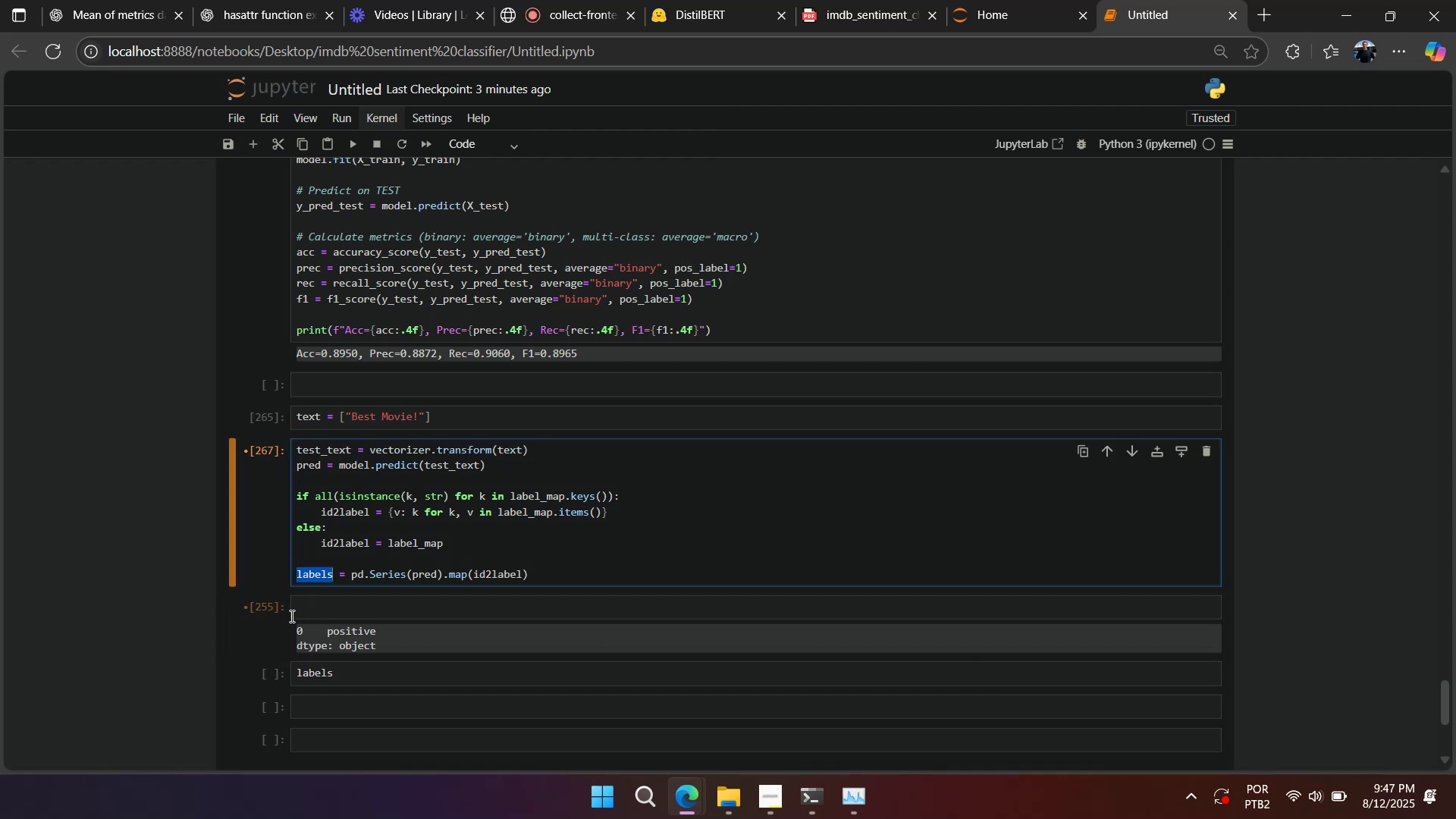 
left_click([290, 616])
 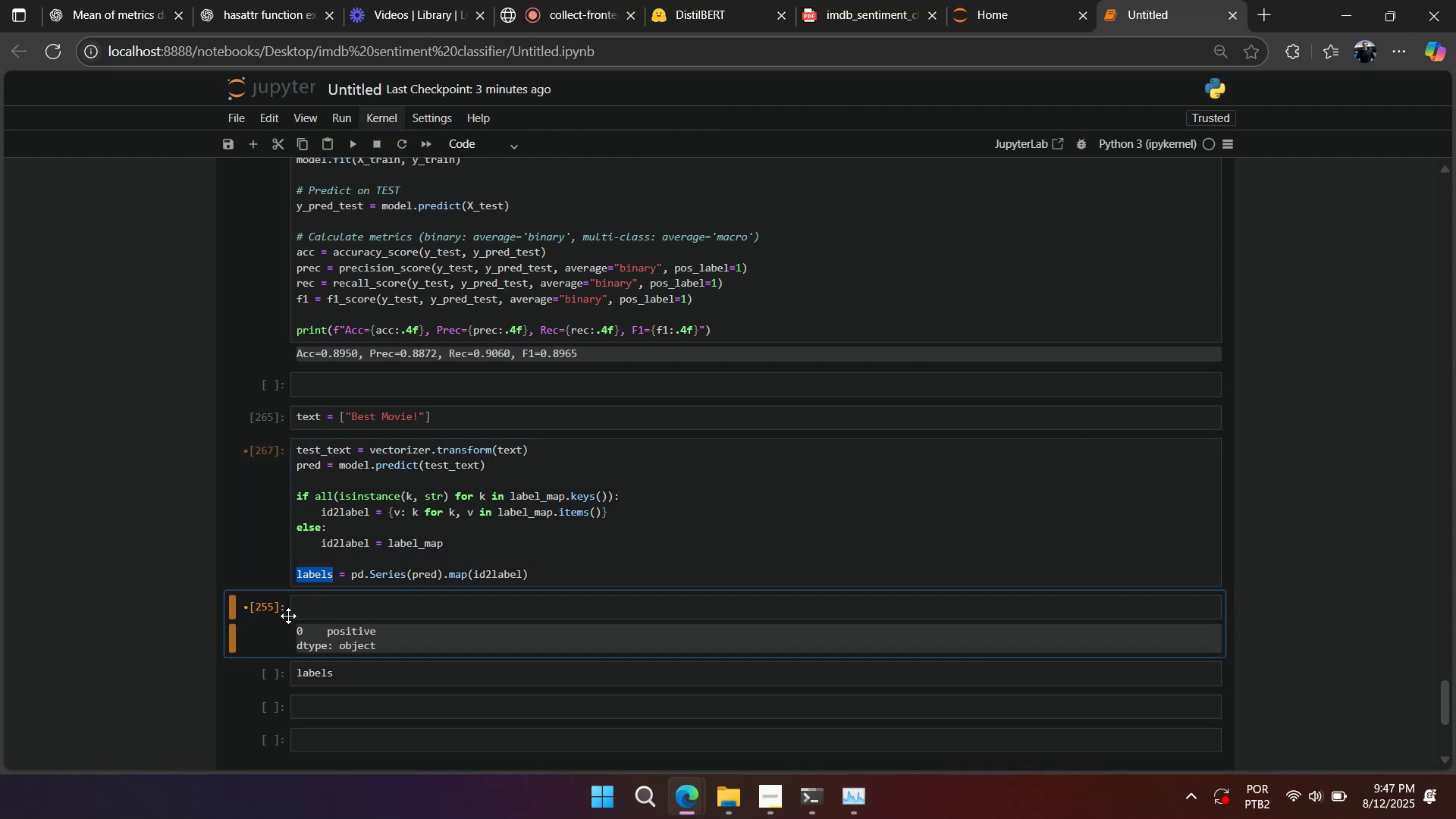 
type(dddd)
 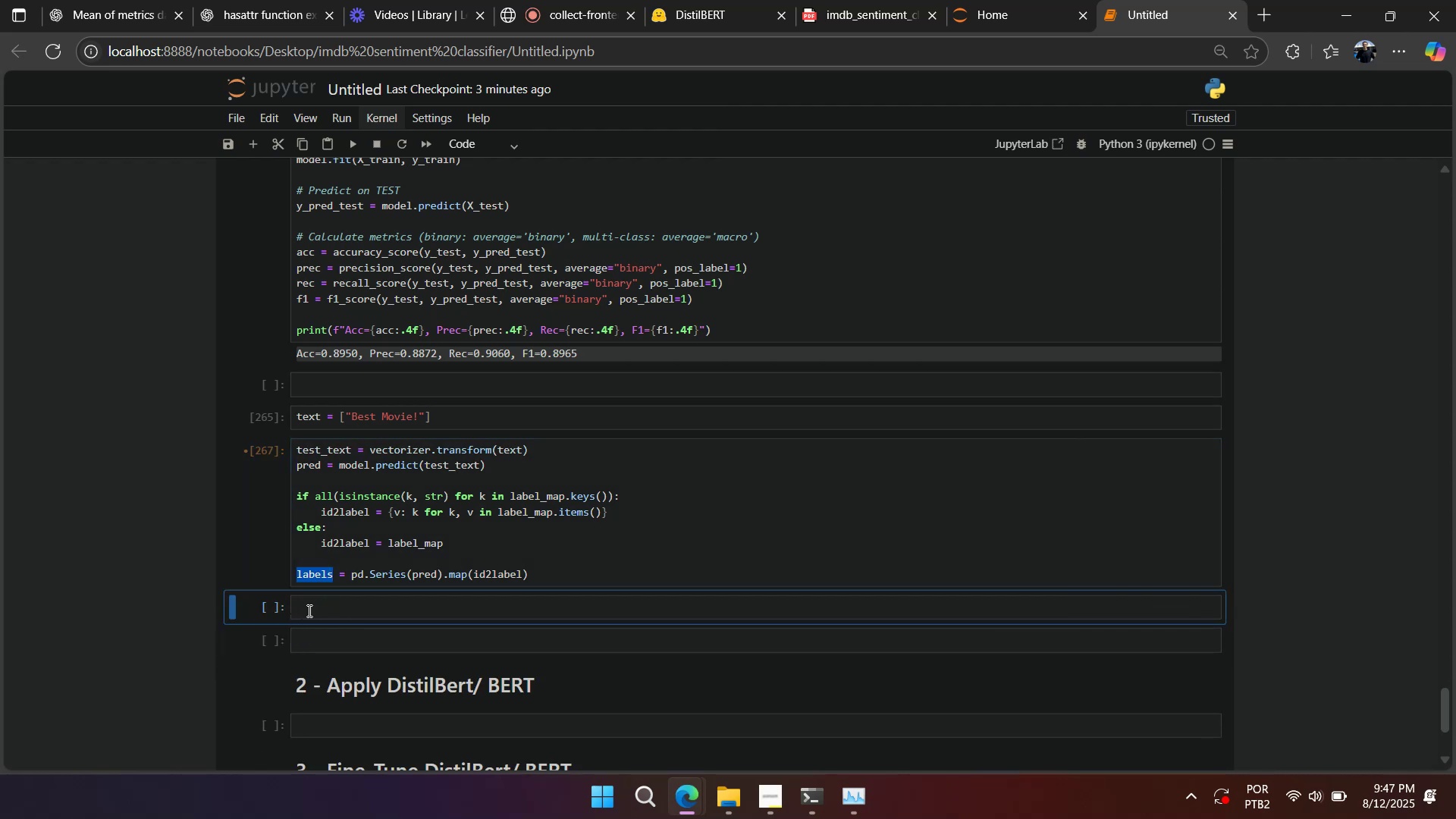 
left_click([308, 610])
 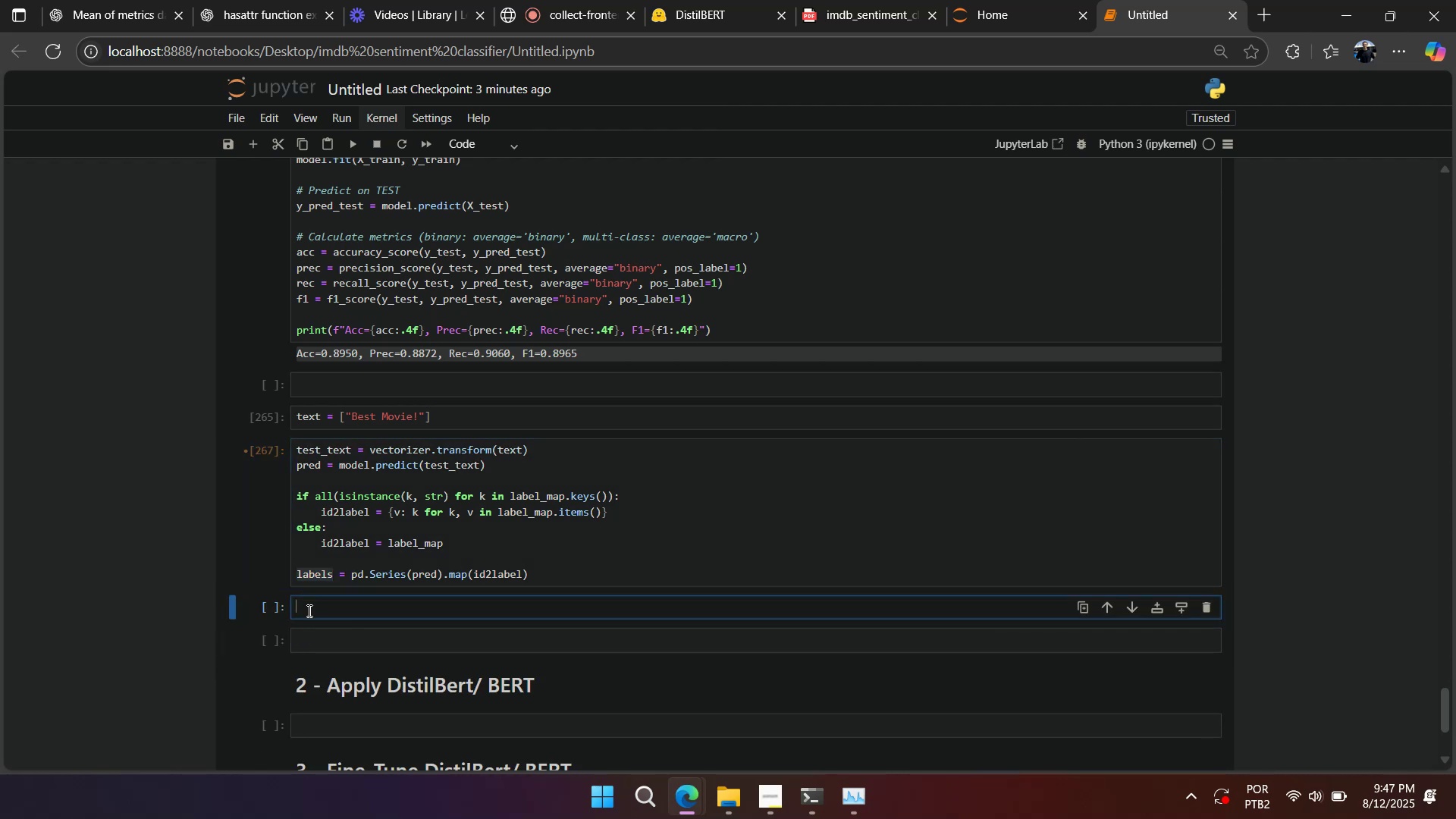 
key(Control+ControlLeft)
 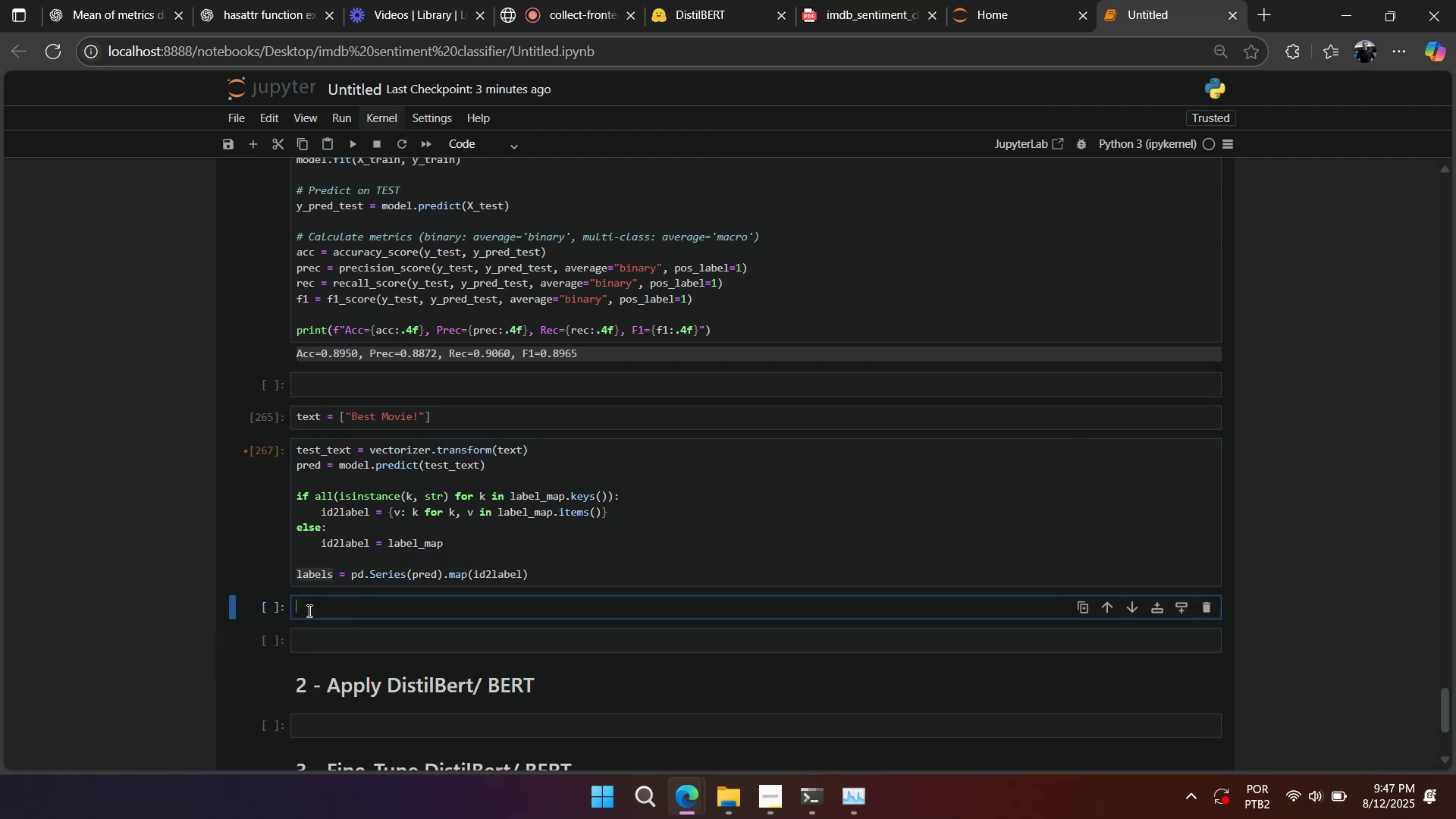 
key(Control+V)
 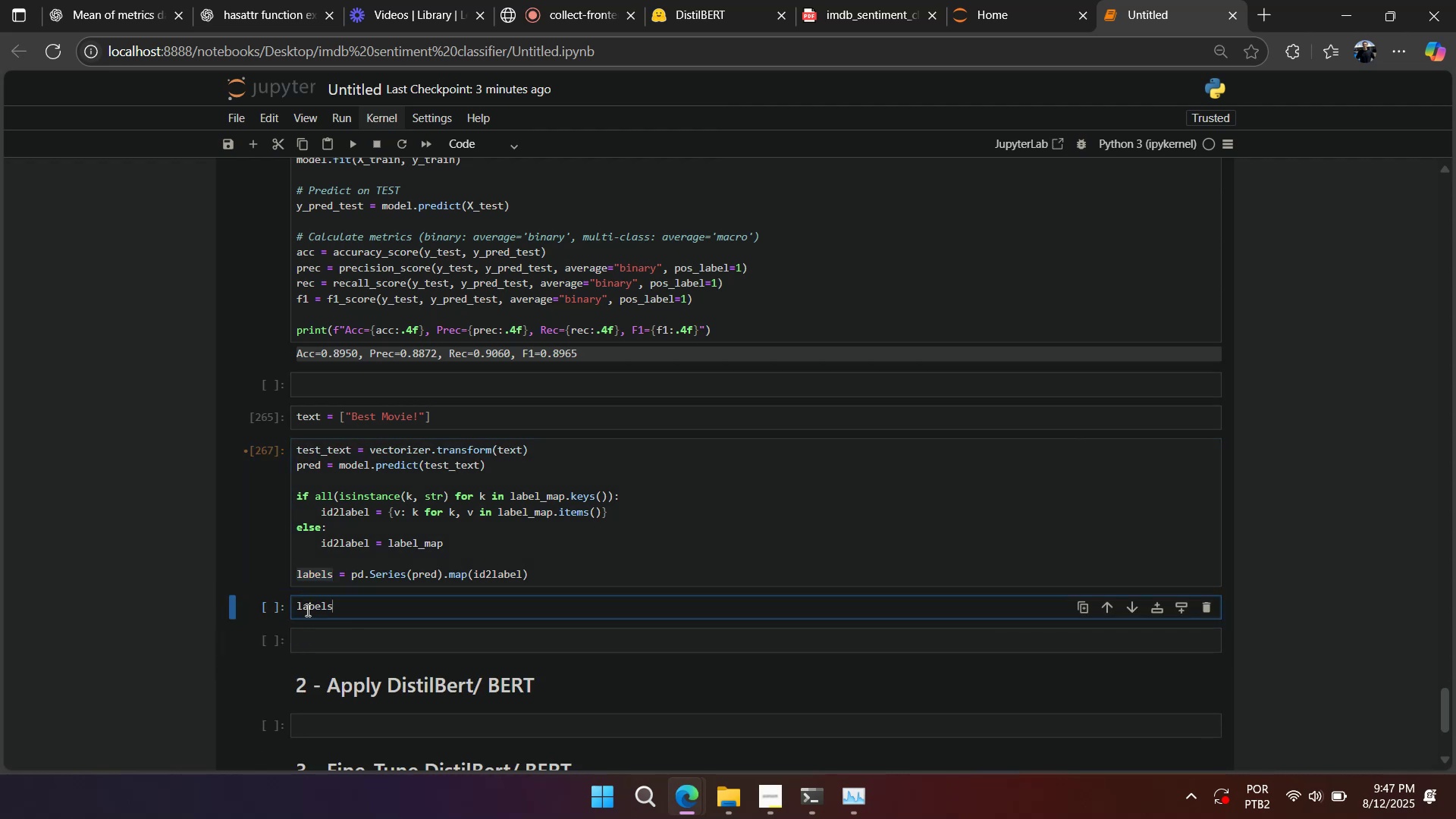 
key(Shift+Enter)
 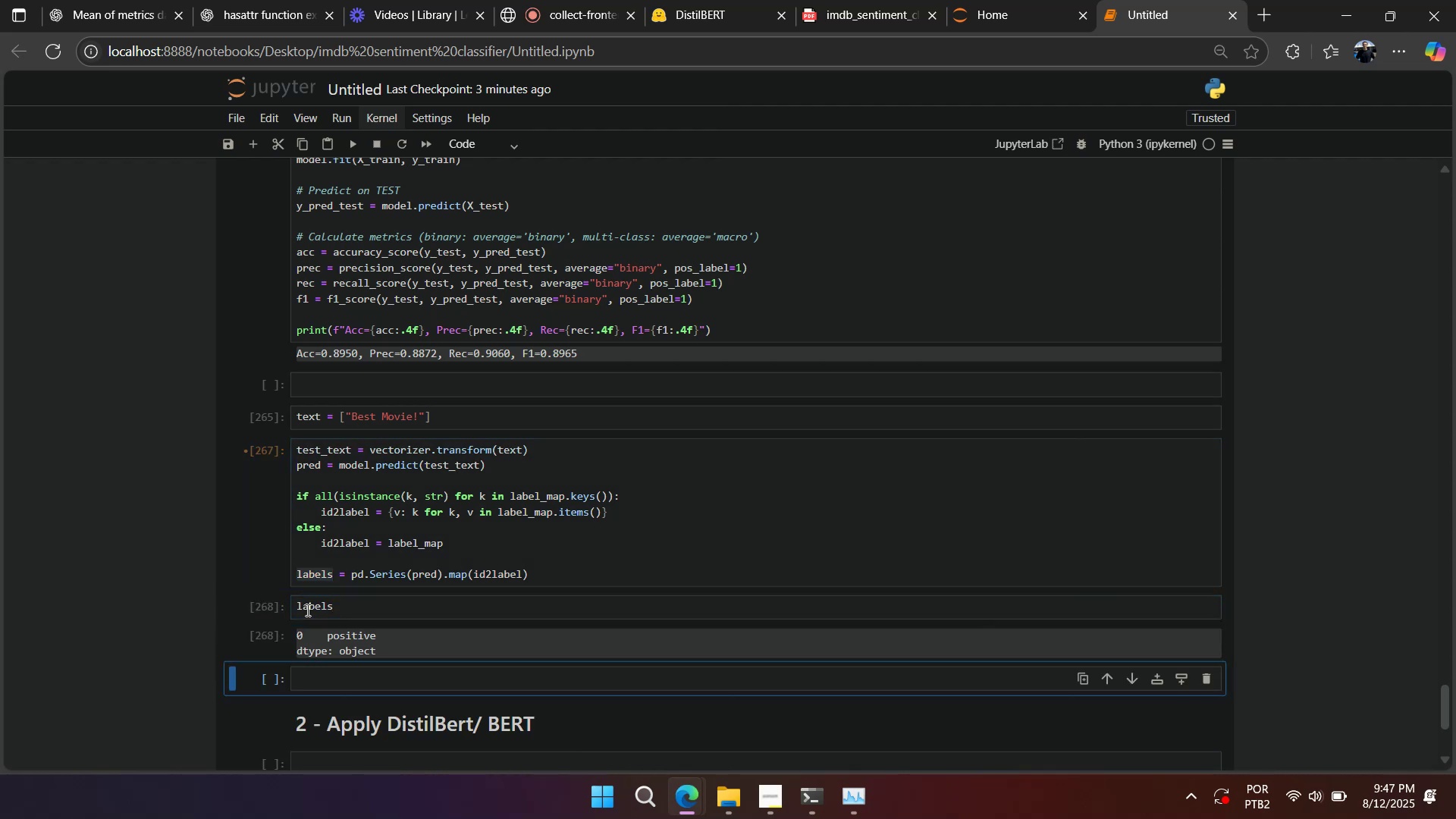 
left_click([366, 525])
 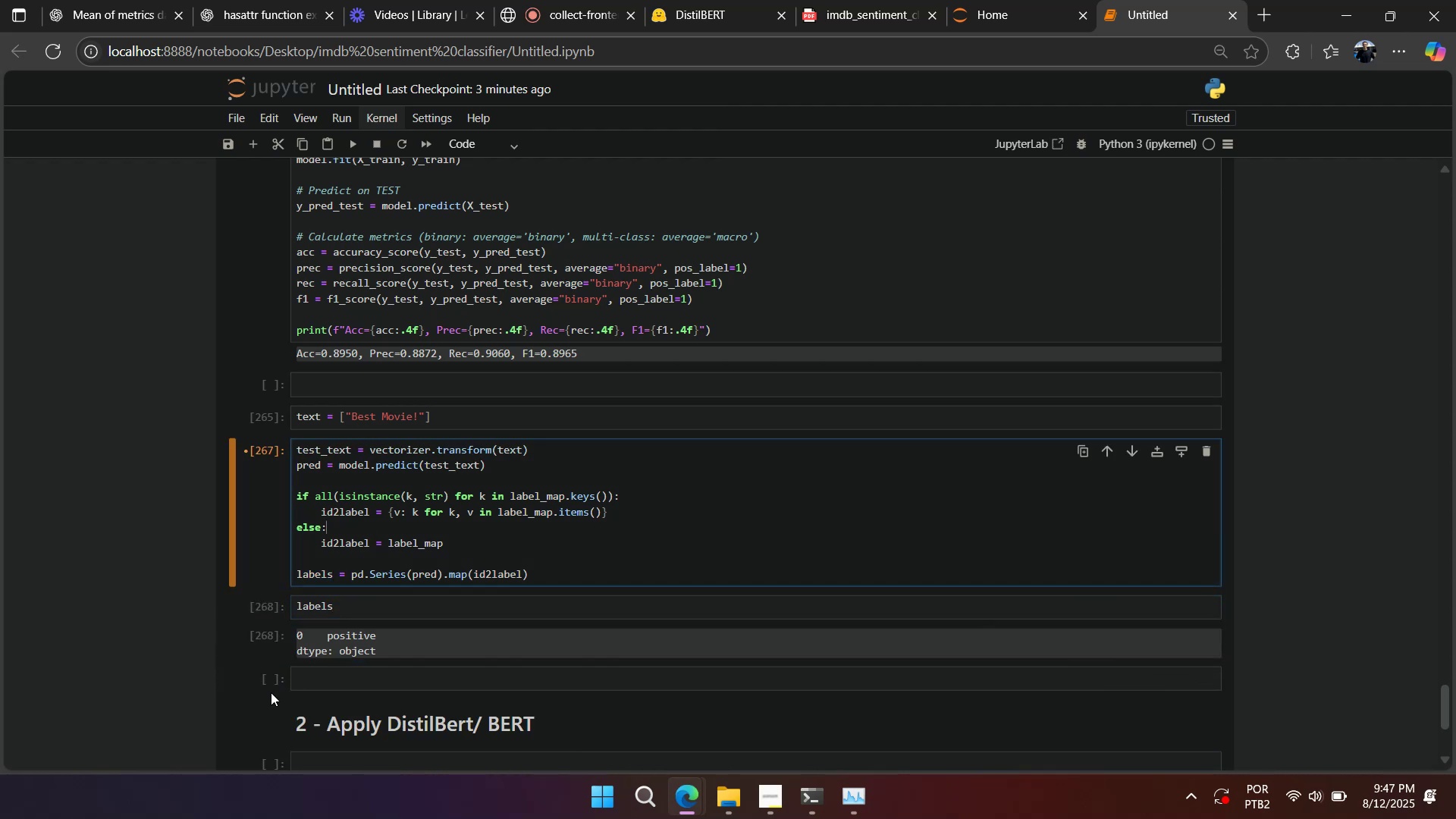 
type(aa)
 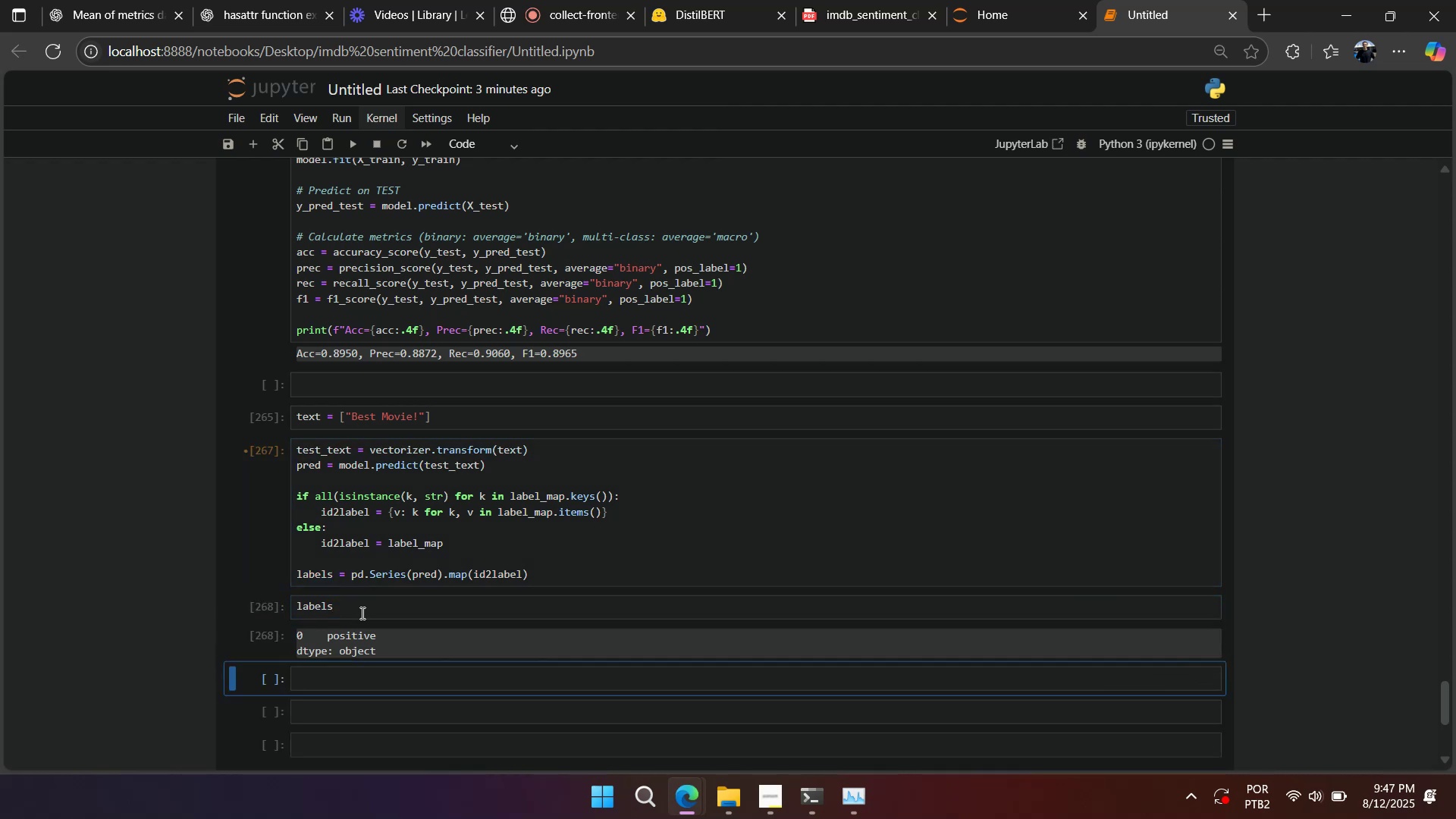 
left_click([361, 611])
 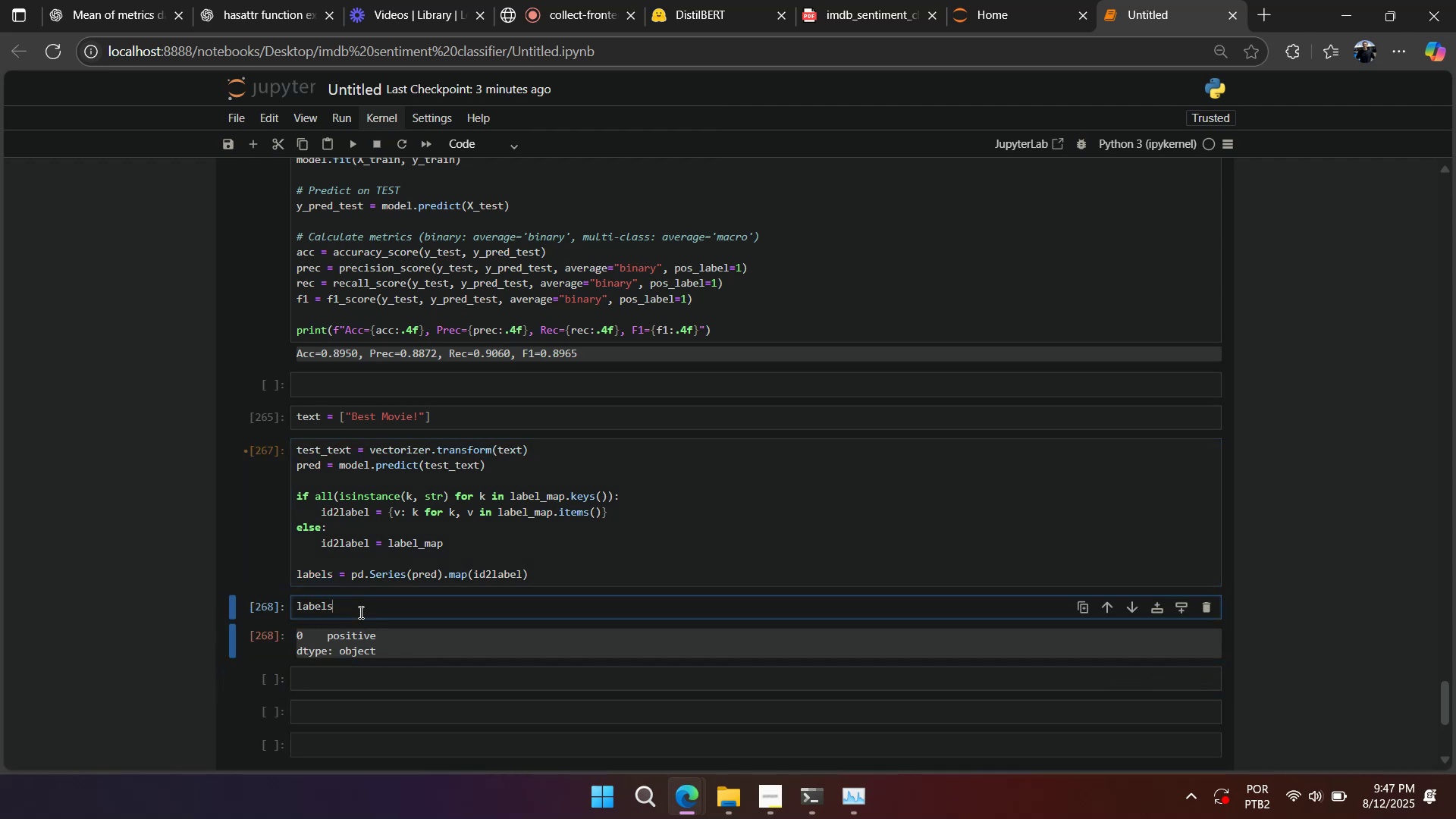 
type(.value)
 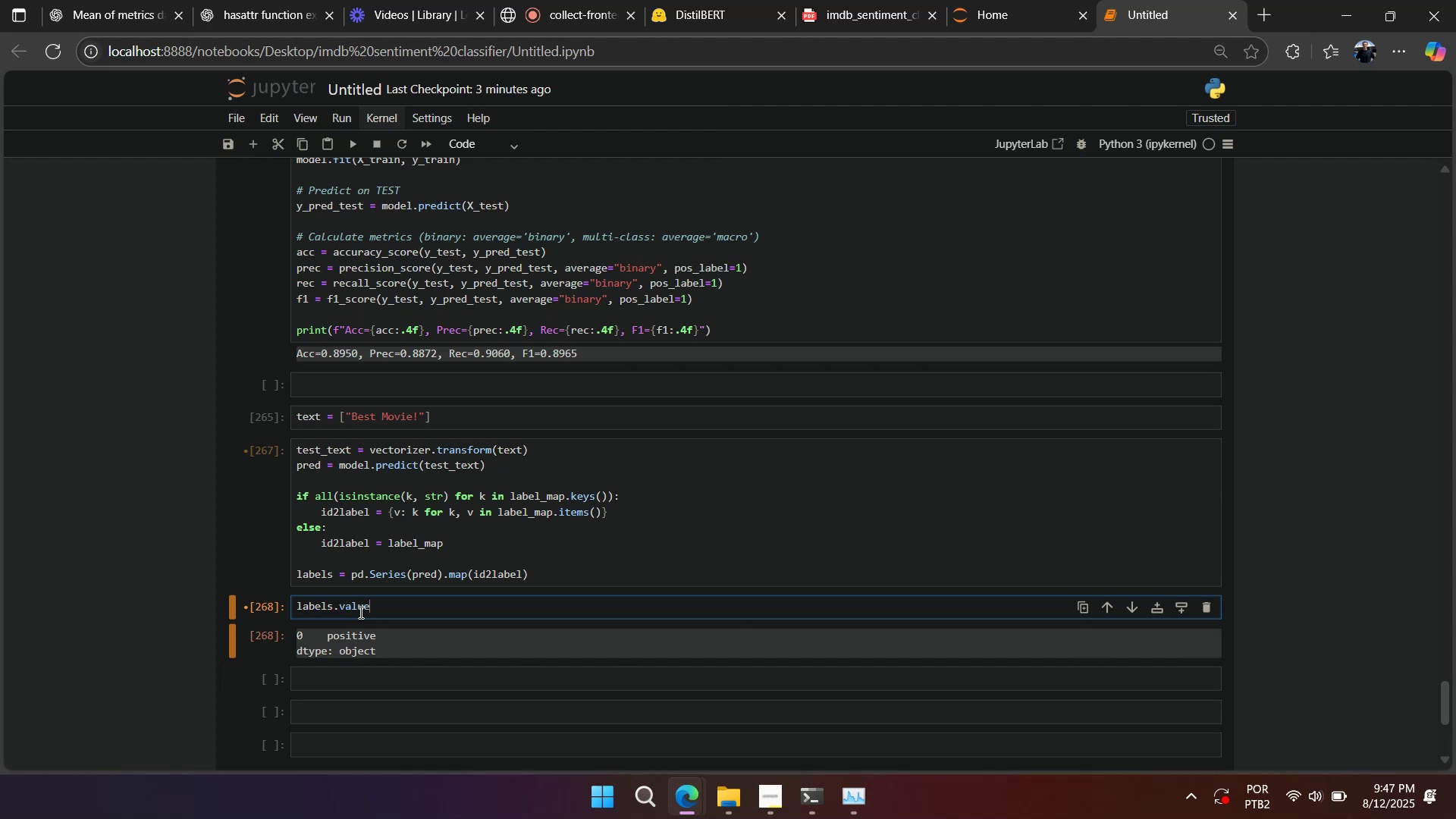 
key(Shift+Enter)
 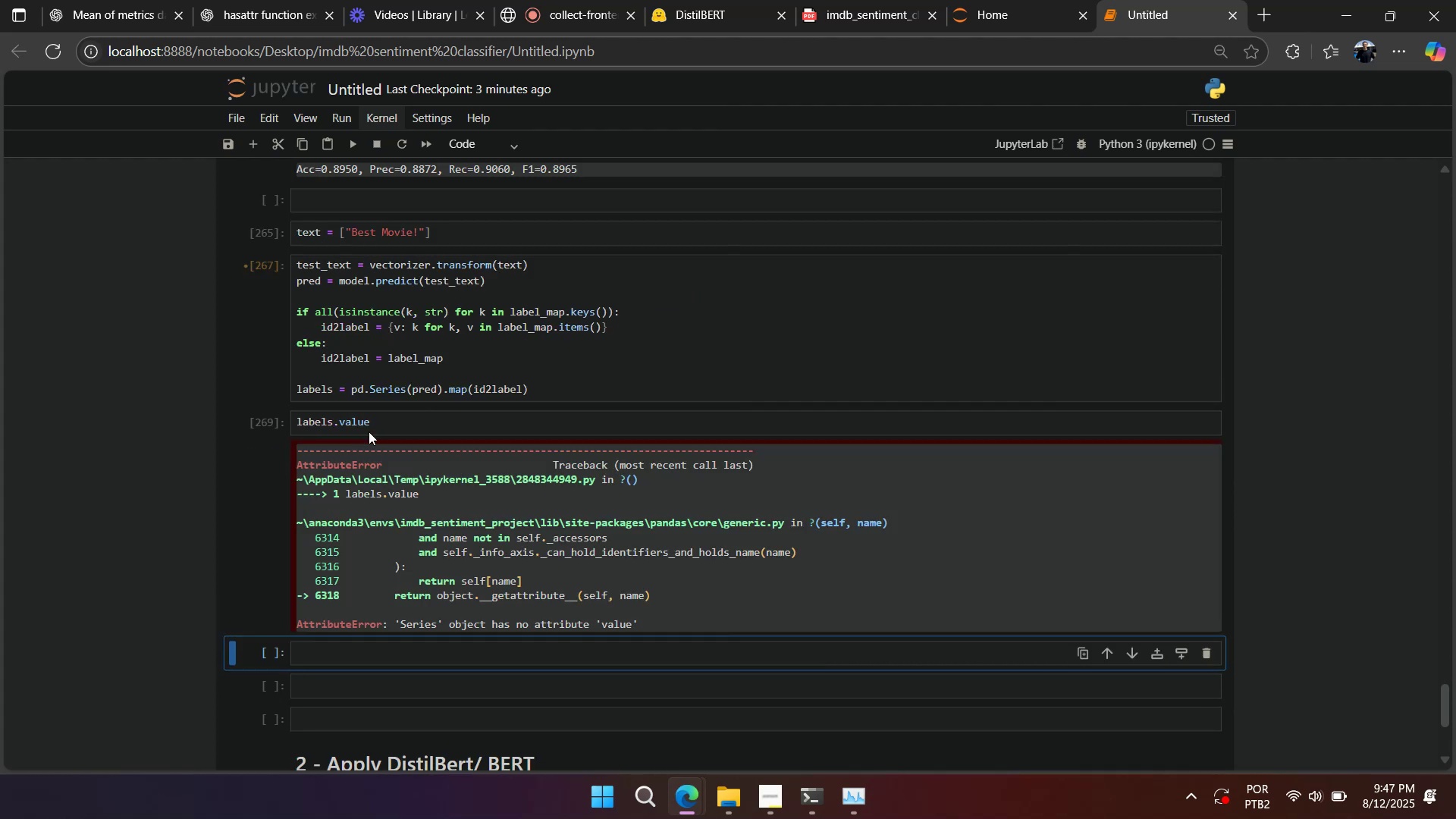 
left_click([400, 419])
 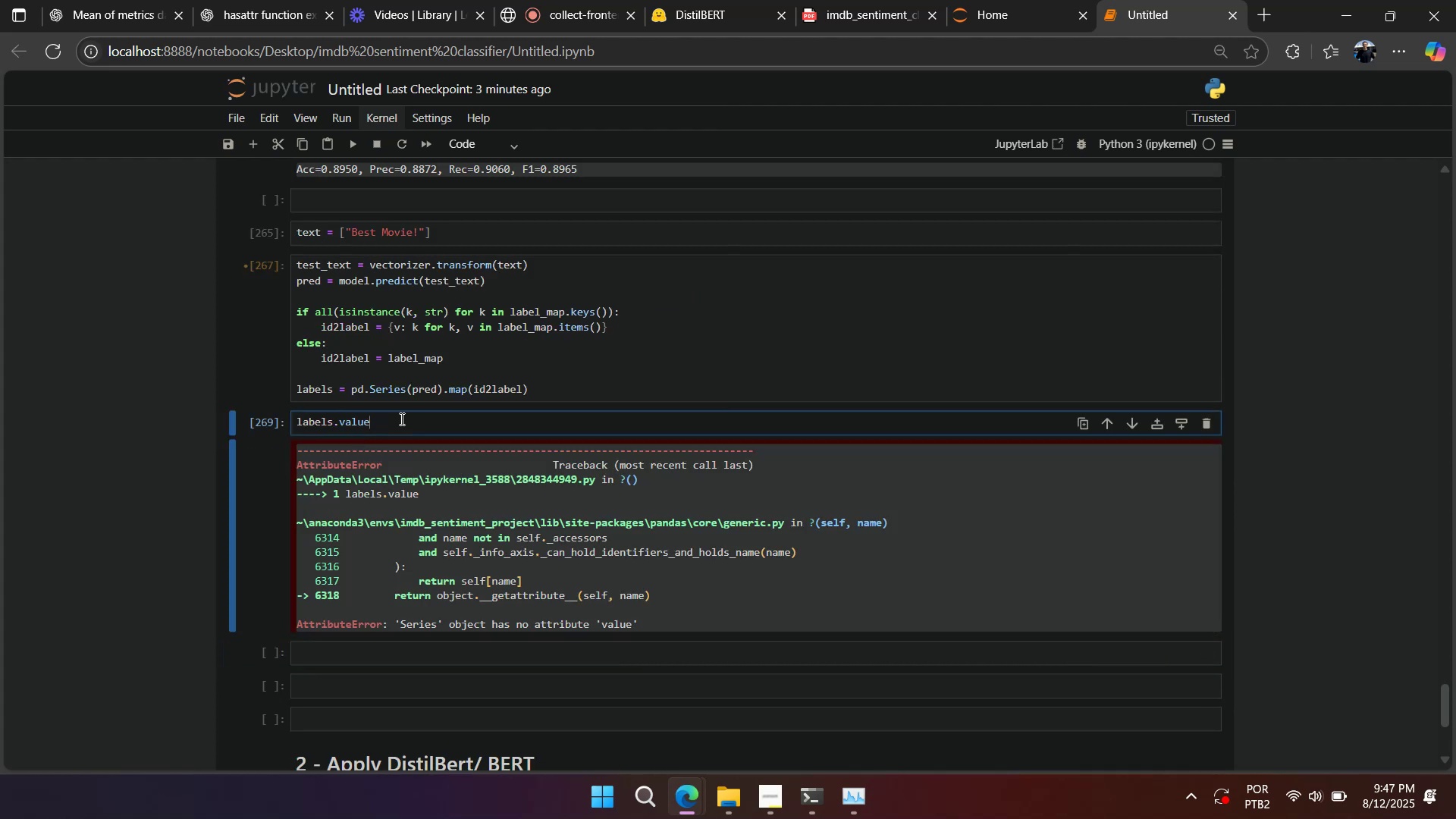 
key(S)
 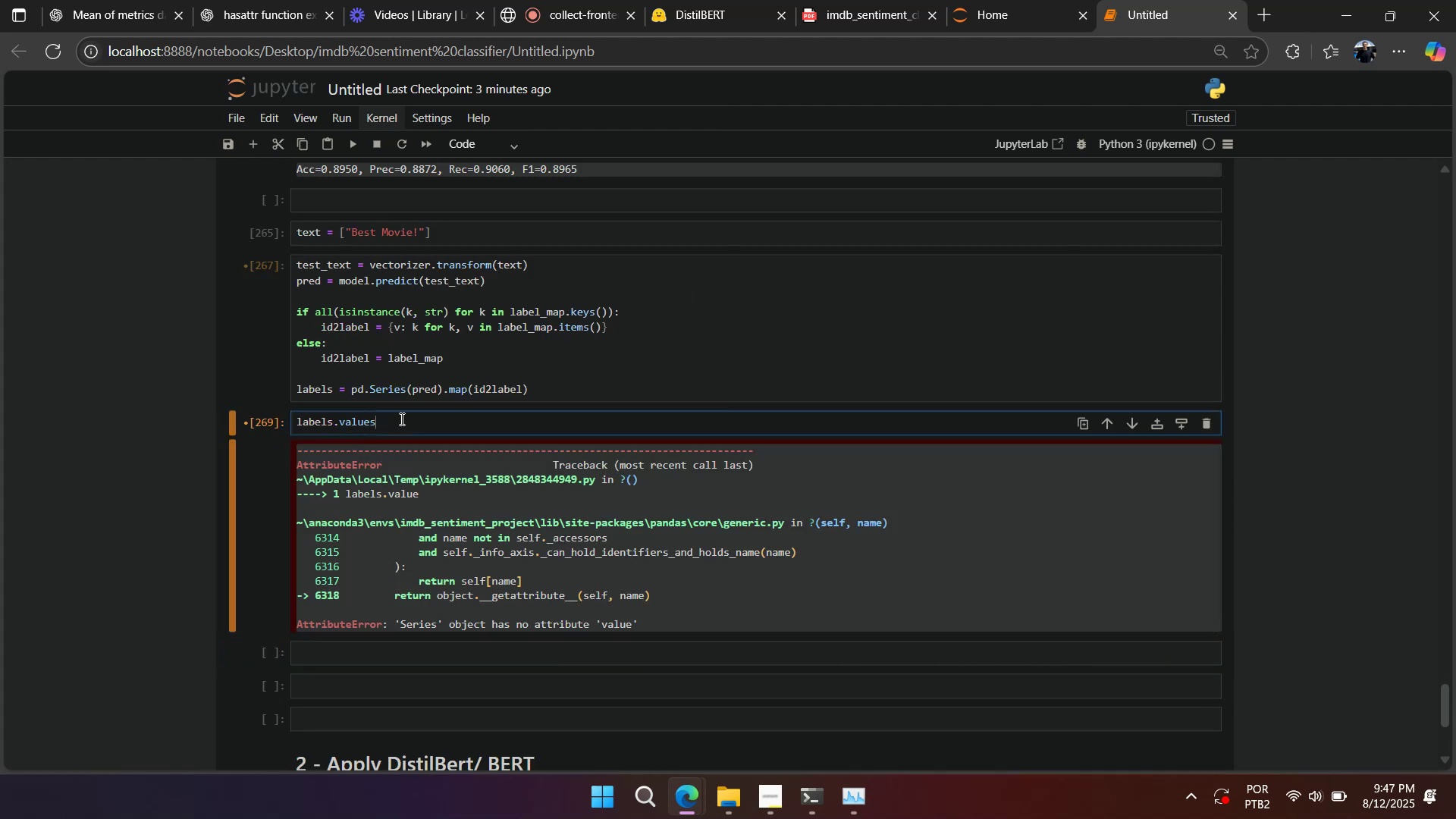 
key(Shift+Enter)
 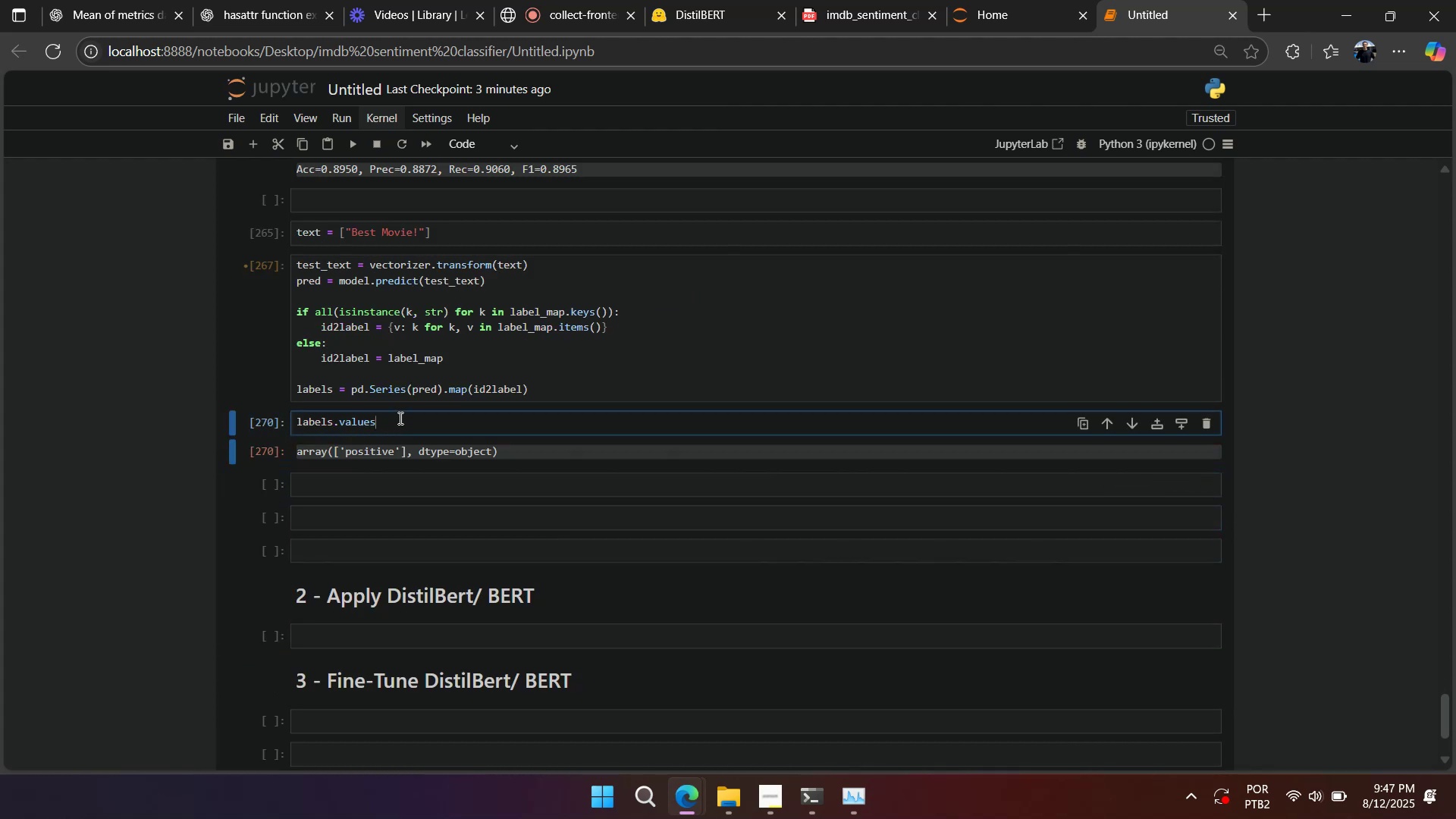 
key(BracketRight)
 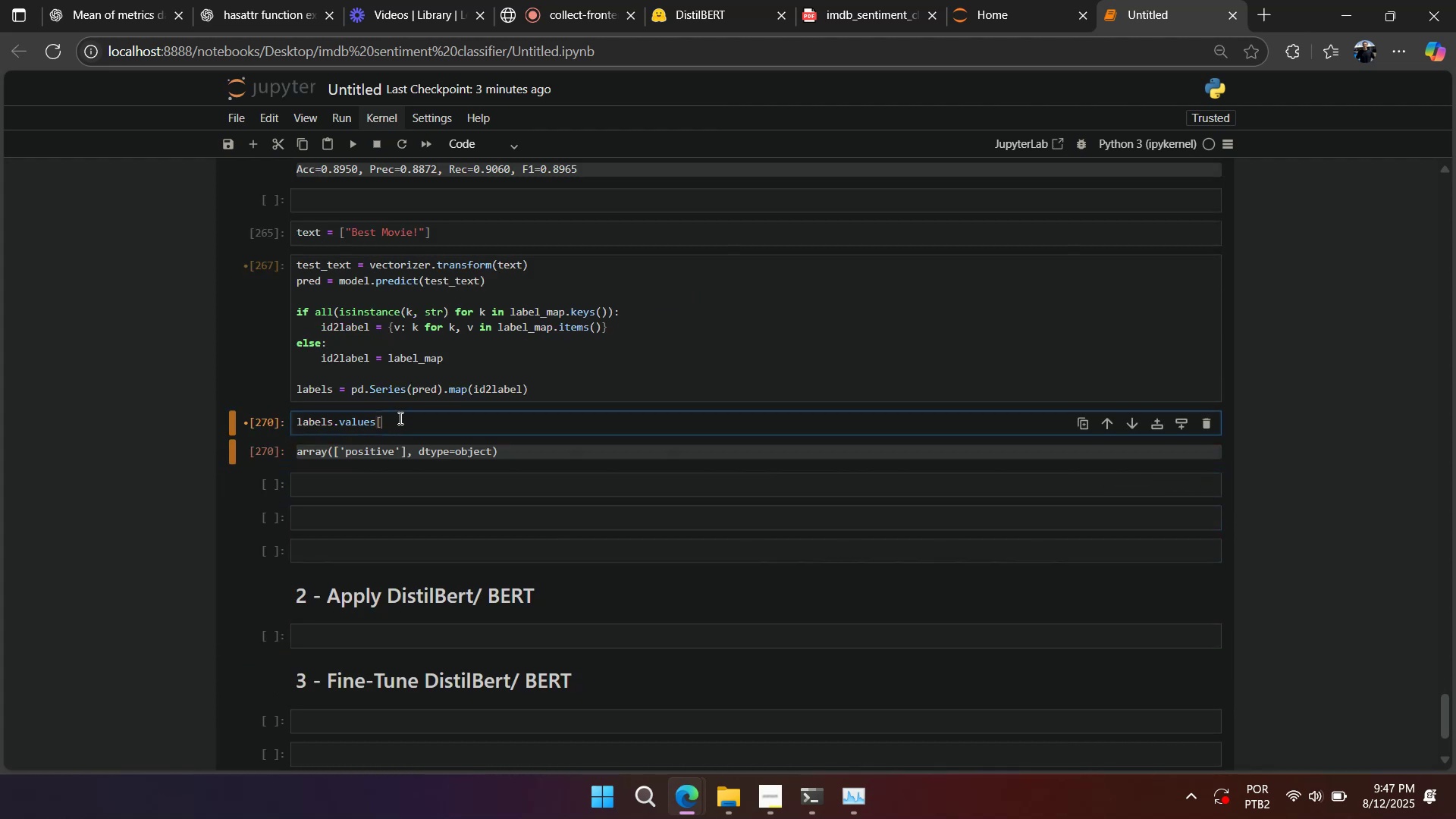 
key(0)
 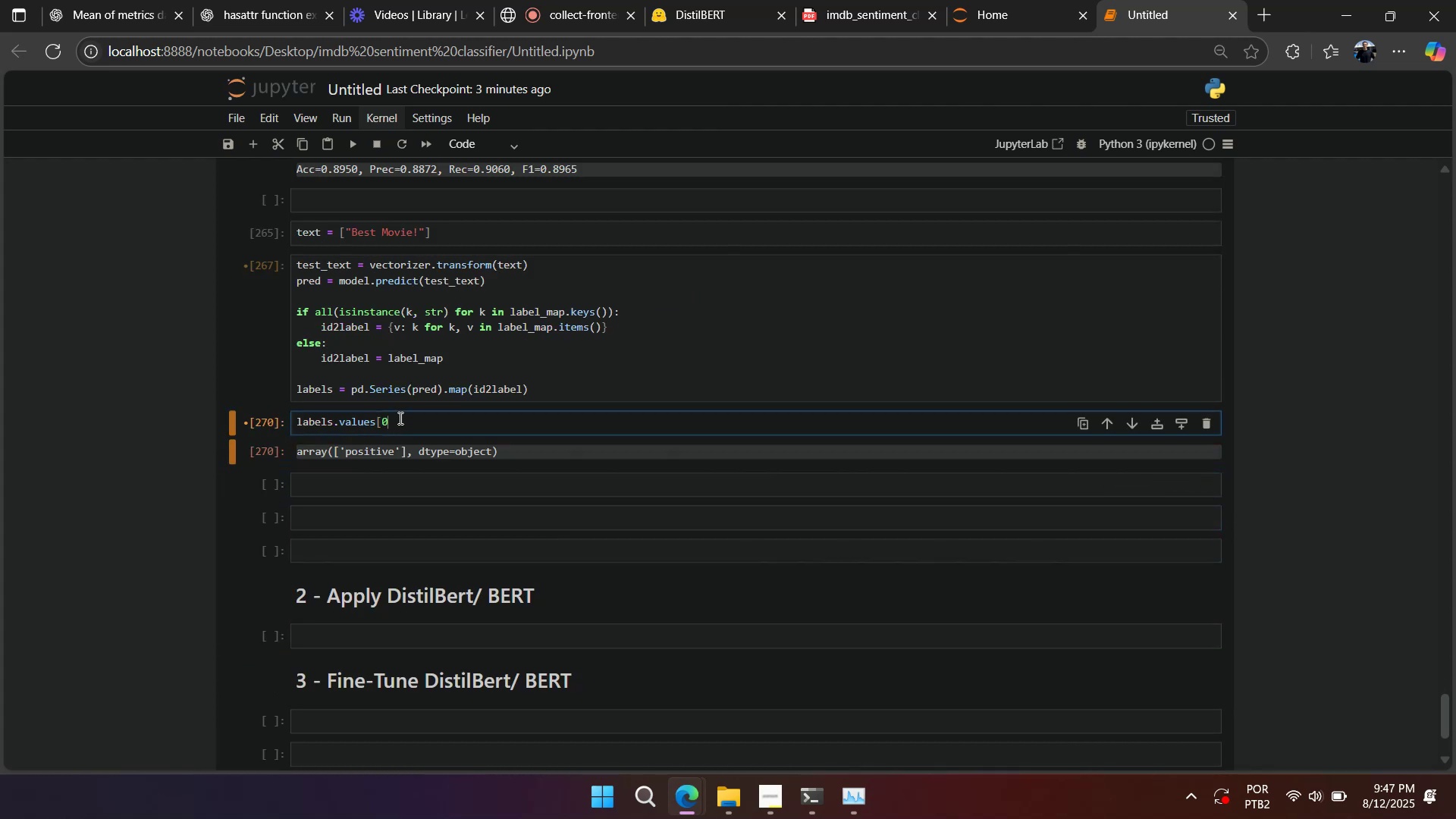 
key(Backslash)
 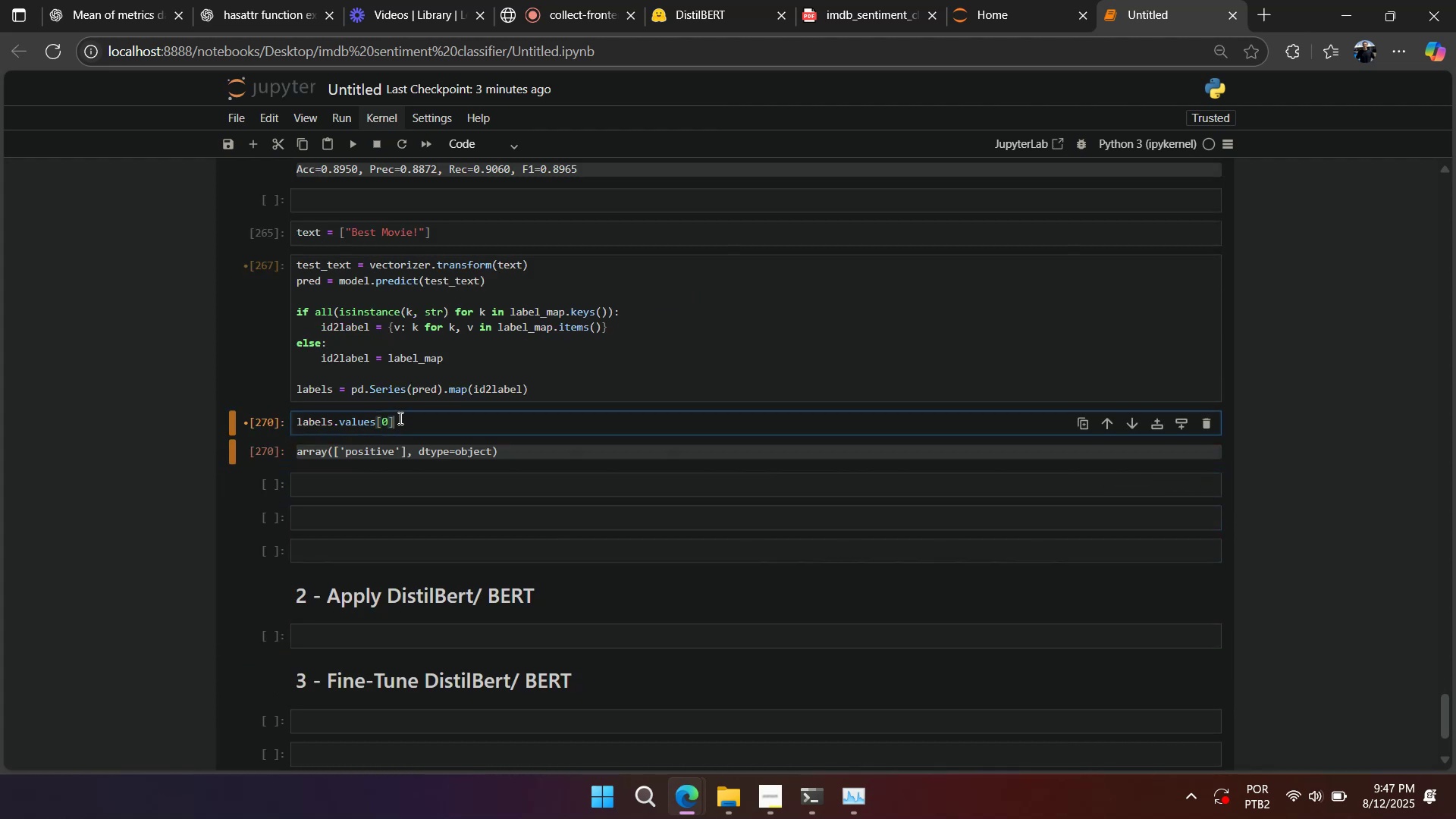 
key(Shift+Enter)
 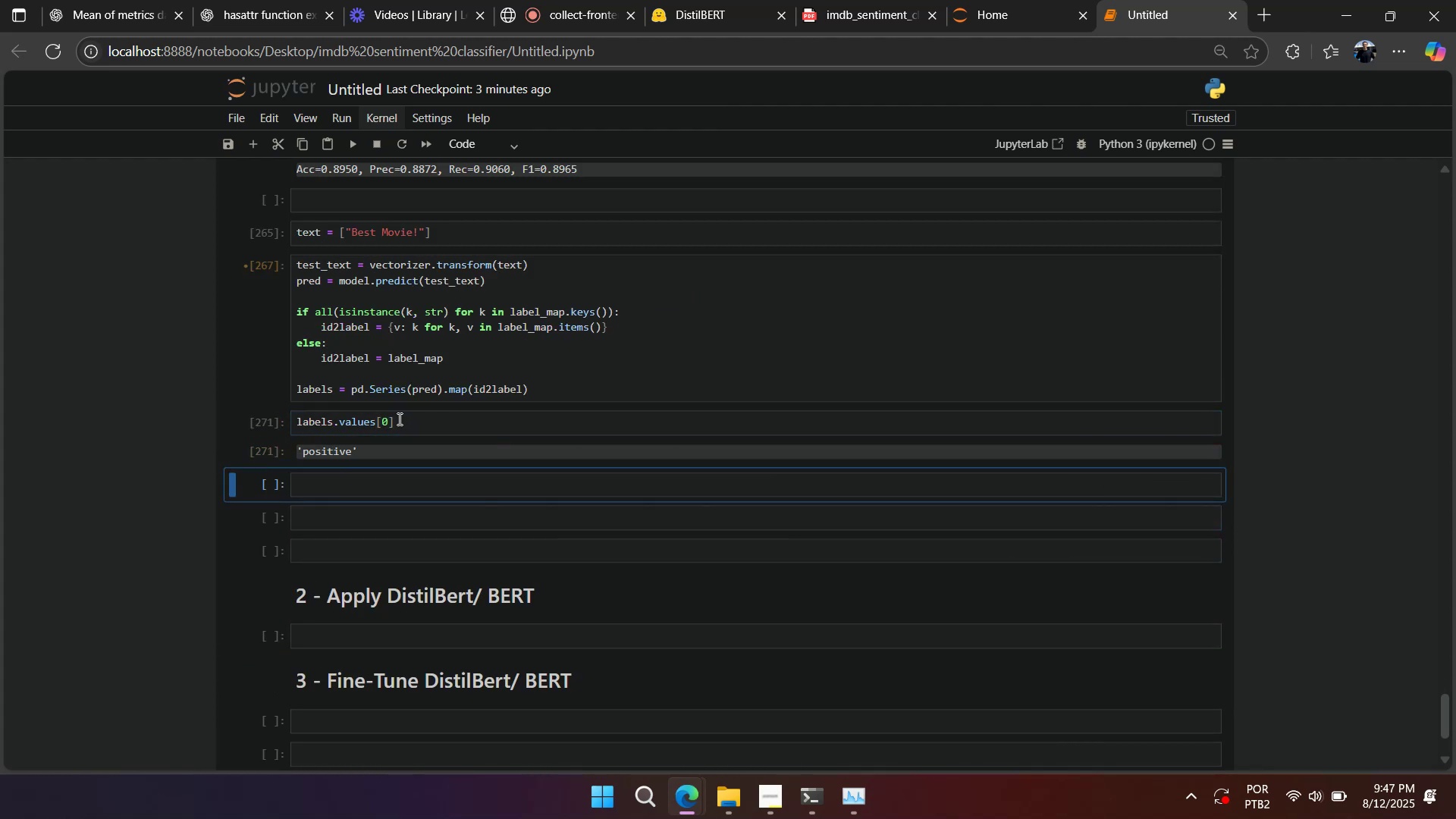 
left_click([397, 425])
 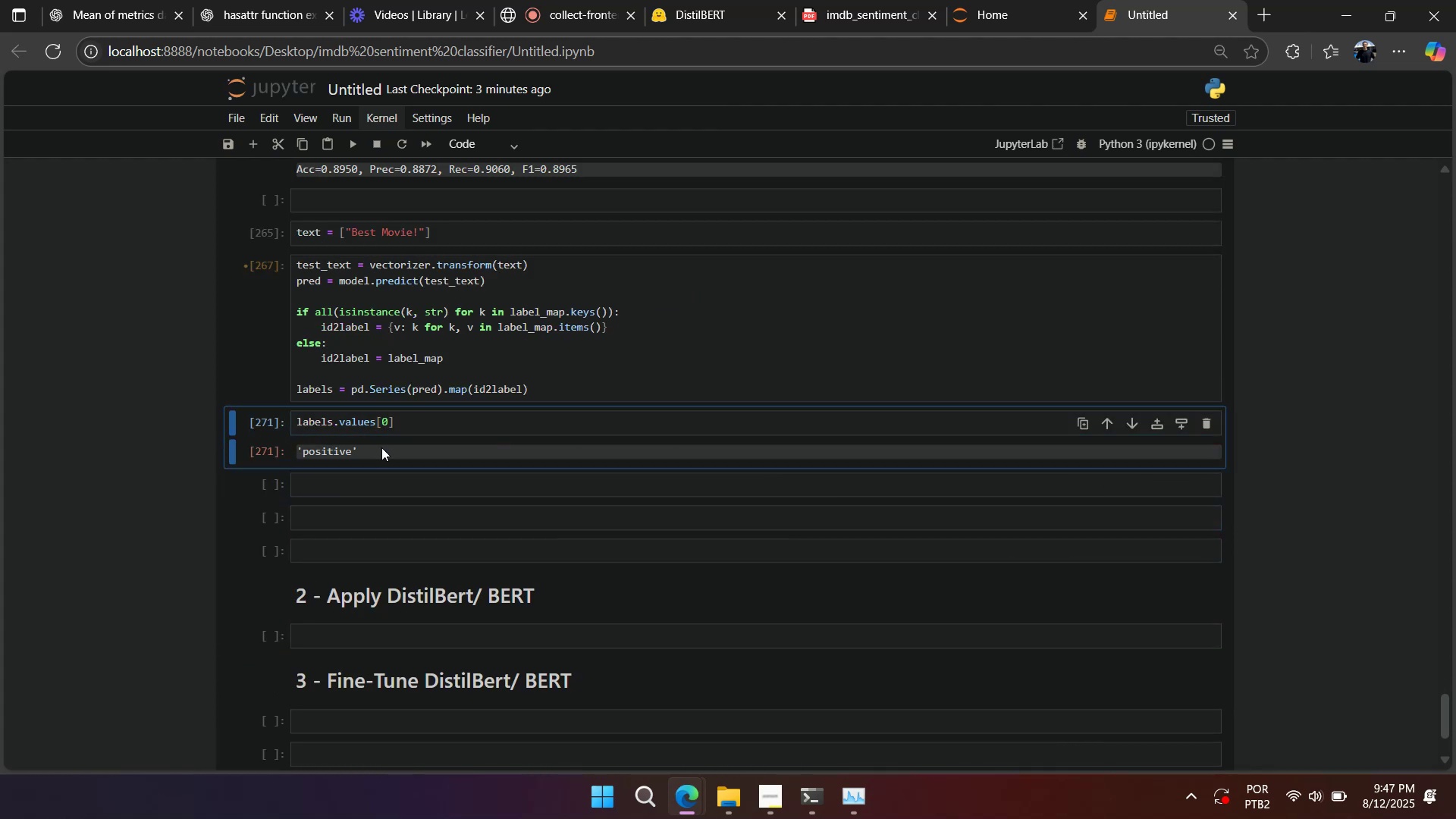 
scroll: coordinate [383, 447], scroll_direction: up, amount: 3.0
 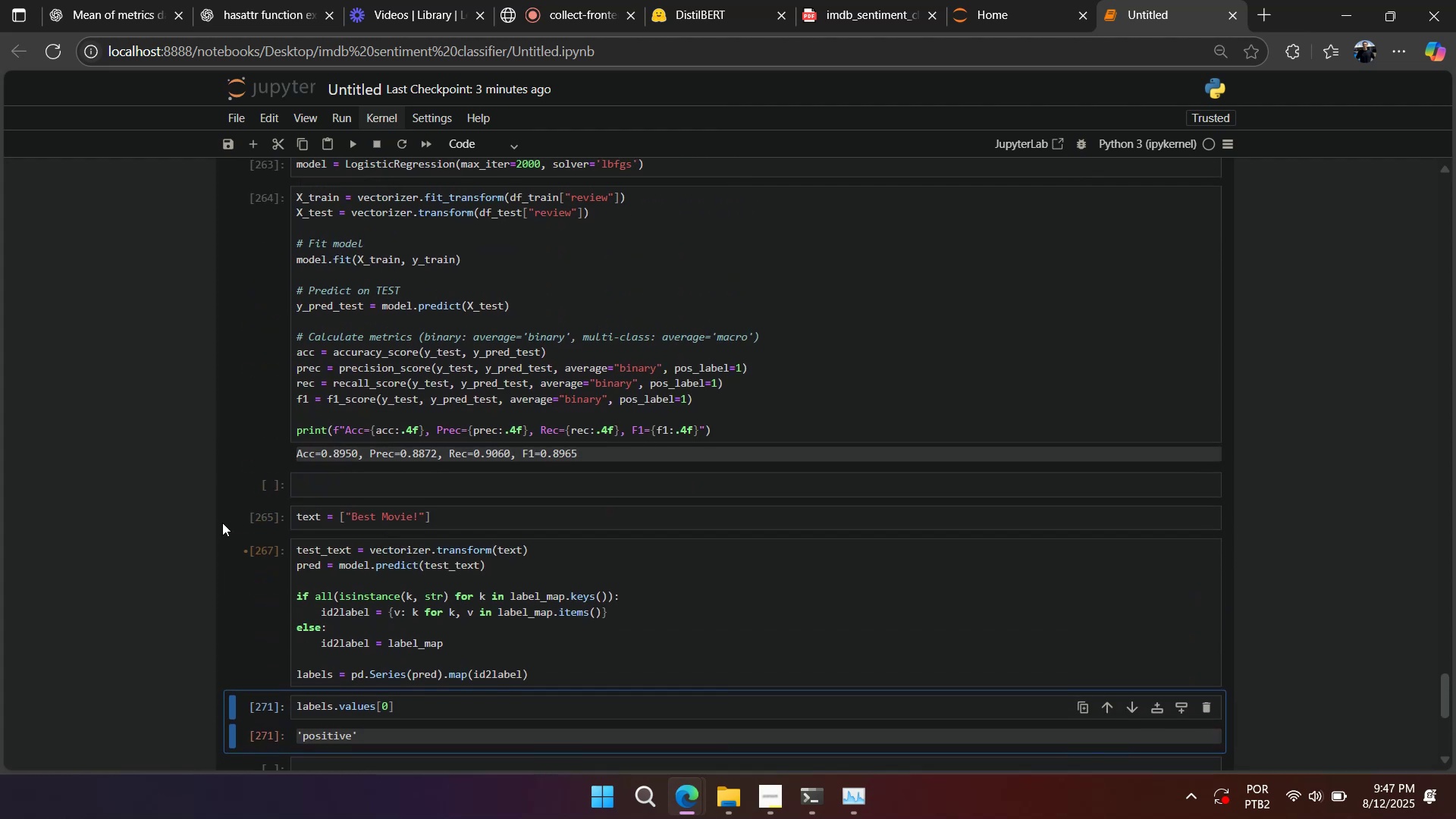 
left_click([253, 515])
 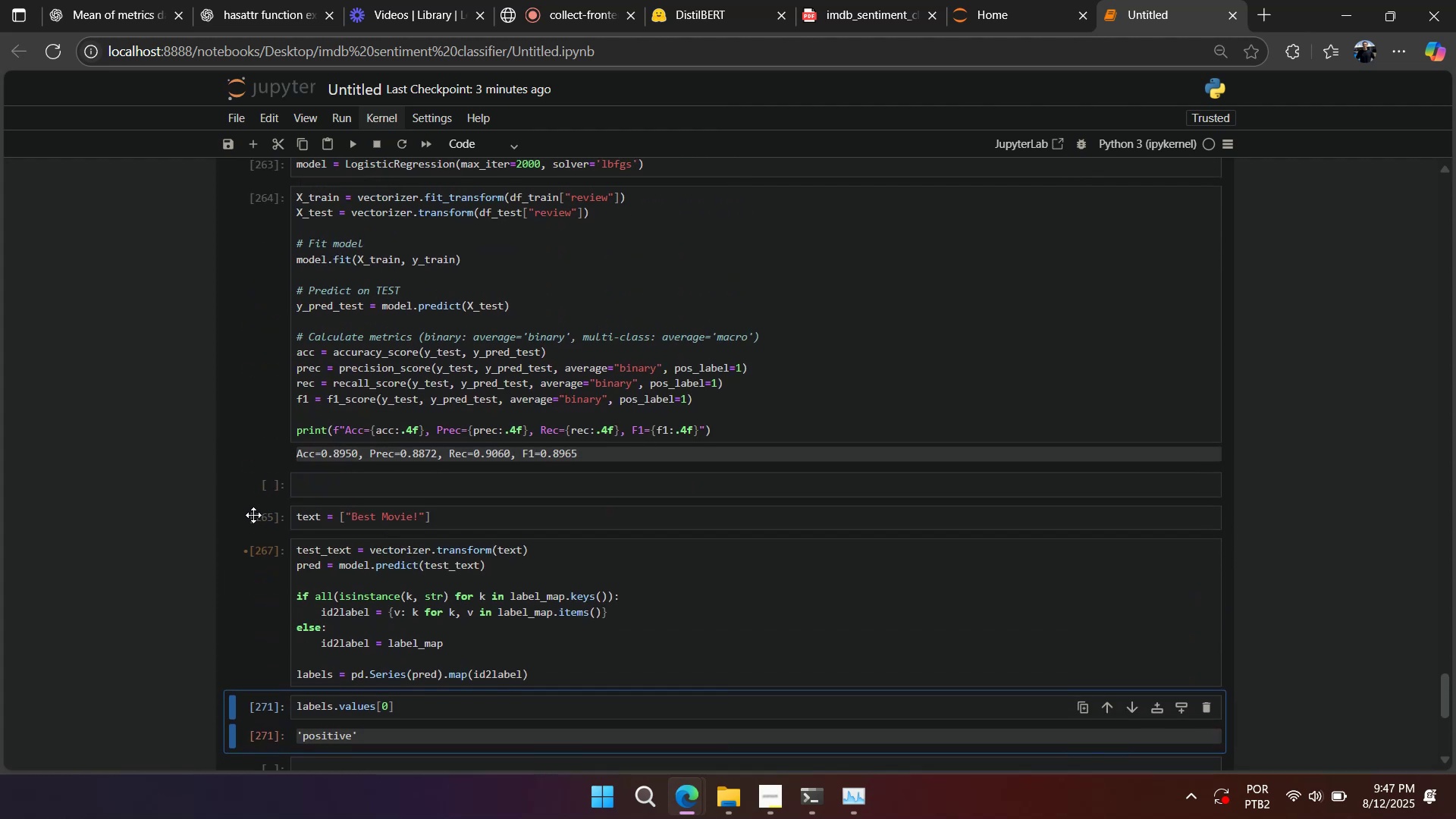 
type(aa)
 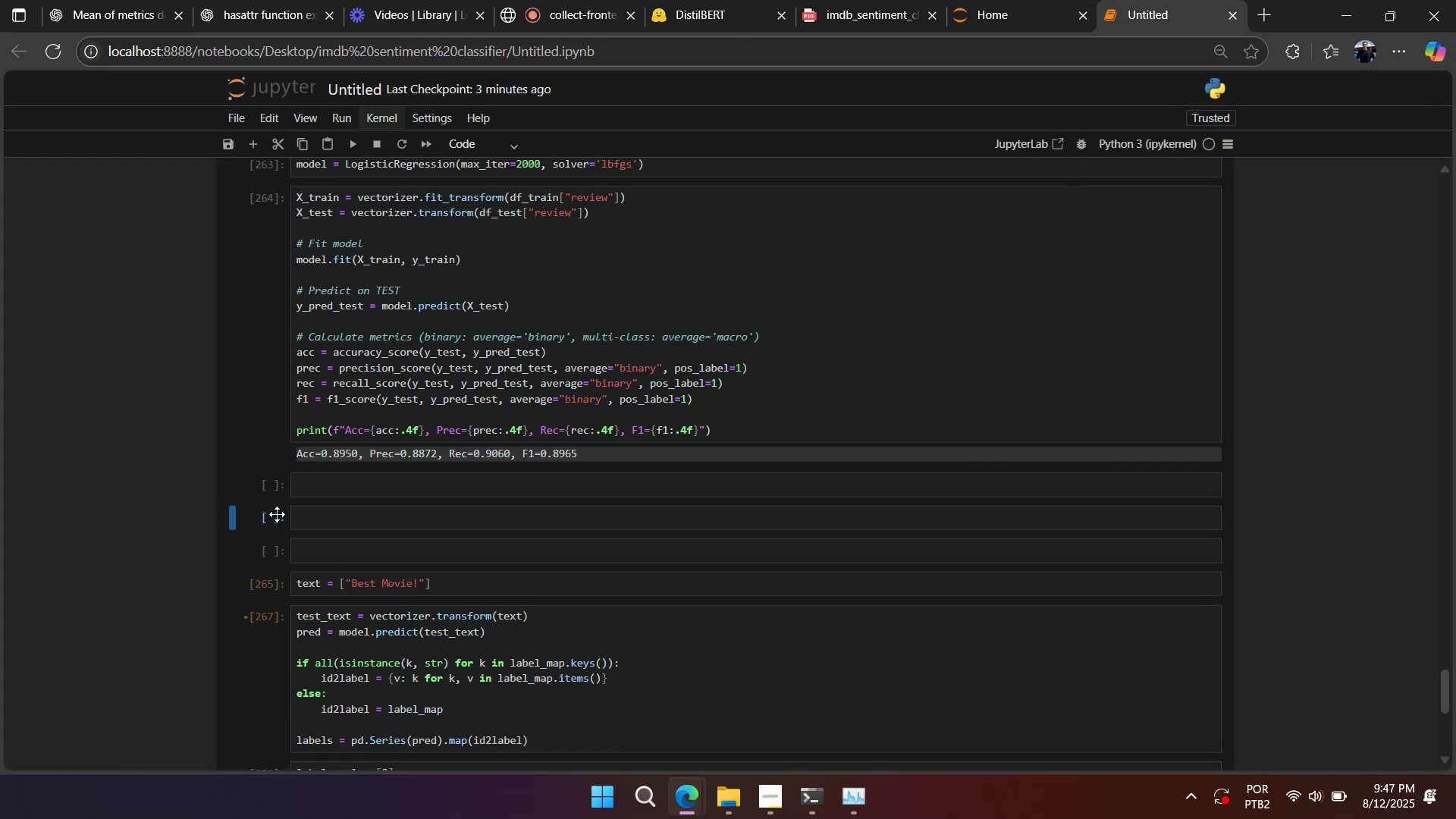 
scroll: coordinate [317, 503], scroll_direction: up, amount: 7.0
 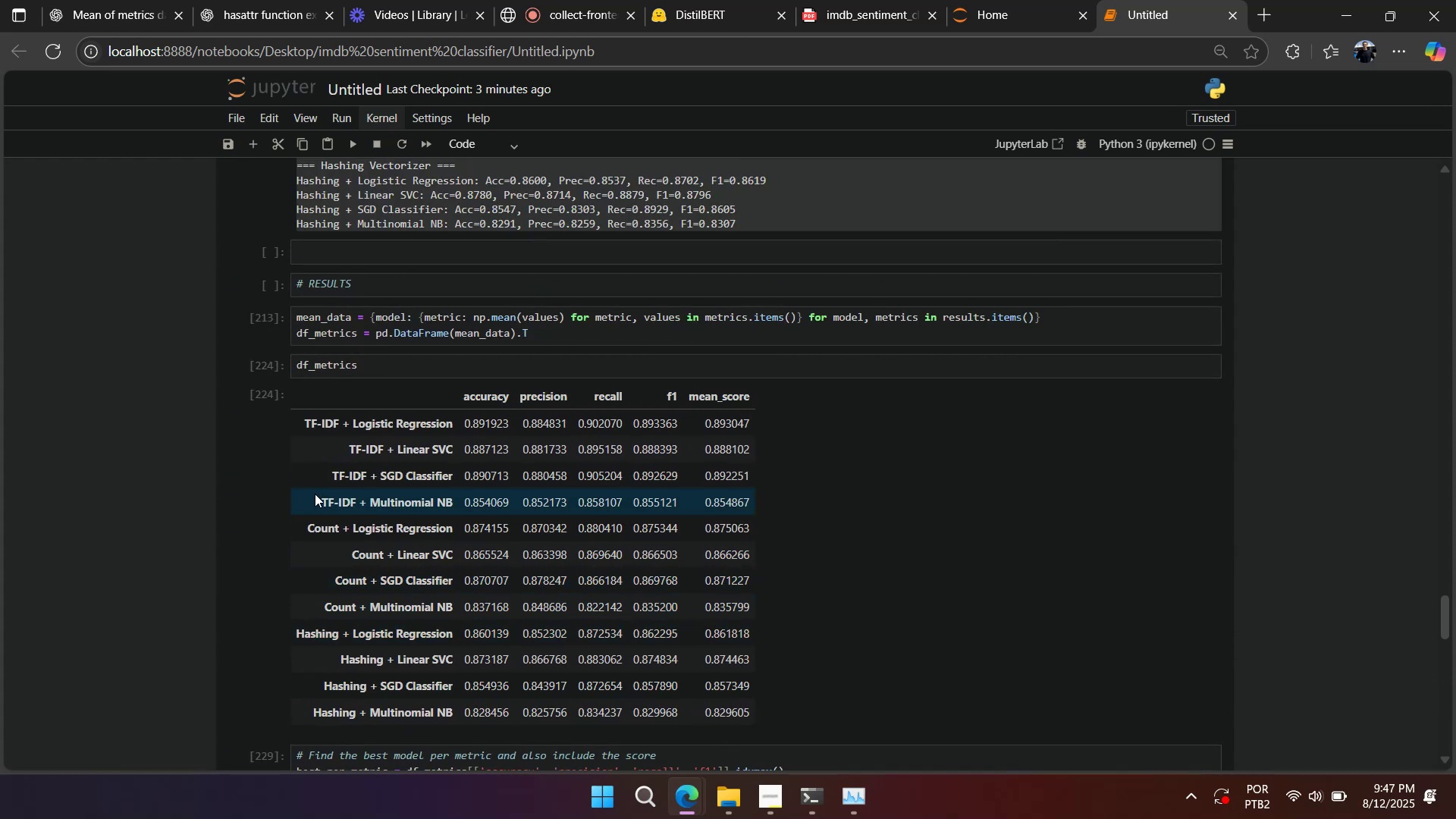 
wait(10.52)
 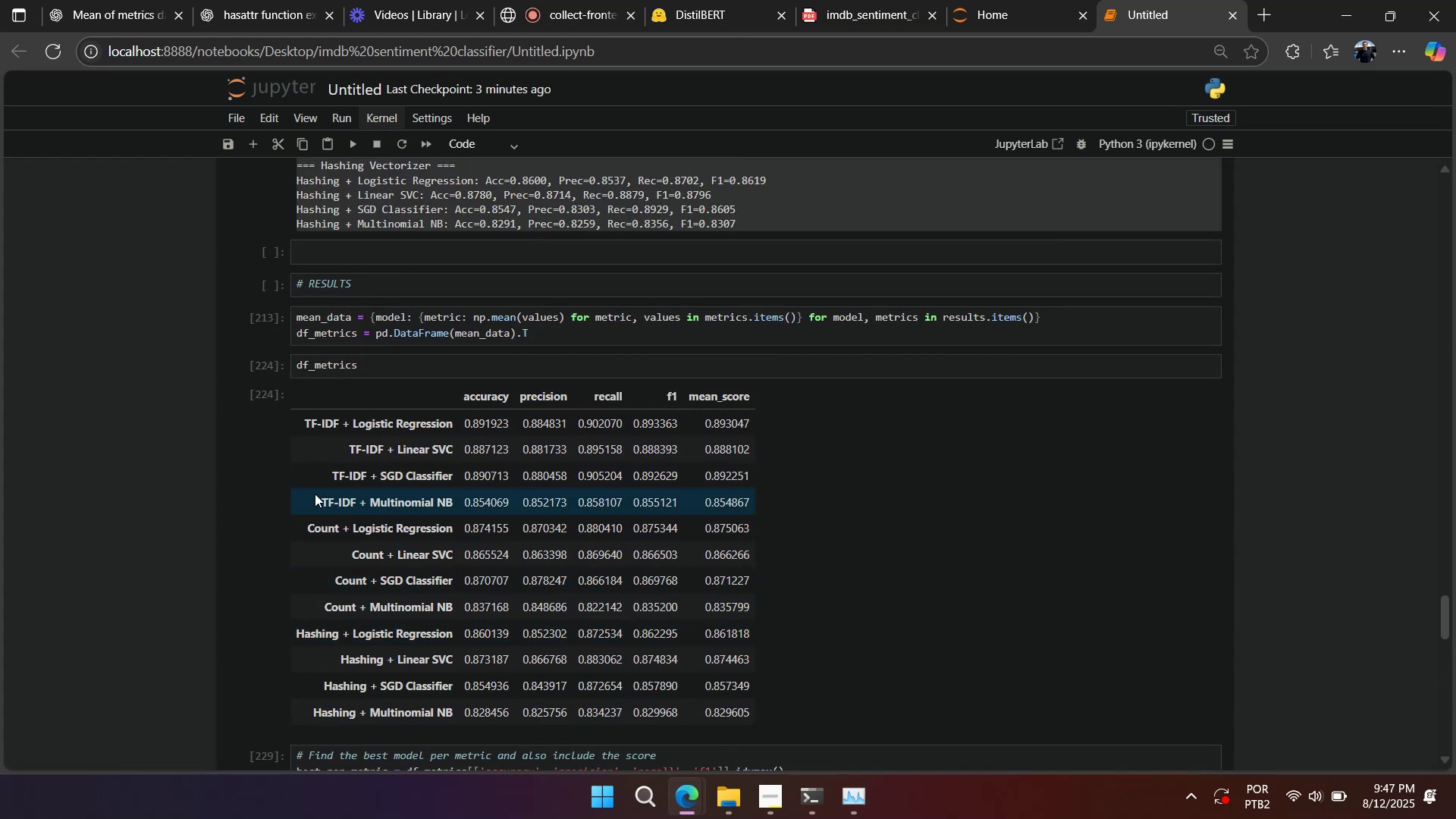 
scroll: coordinate [315, 494], scroll_direction: up, amount: 1.0
 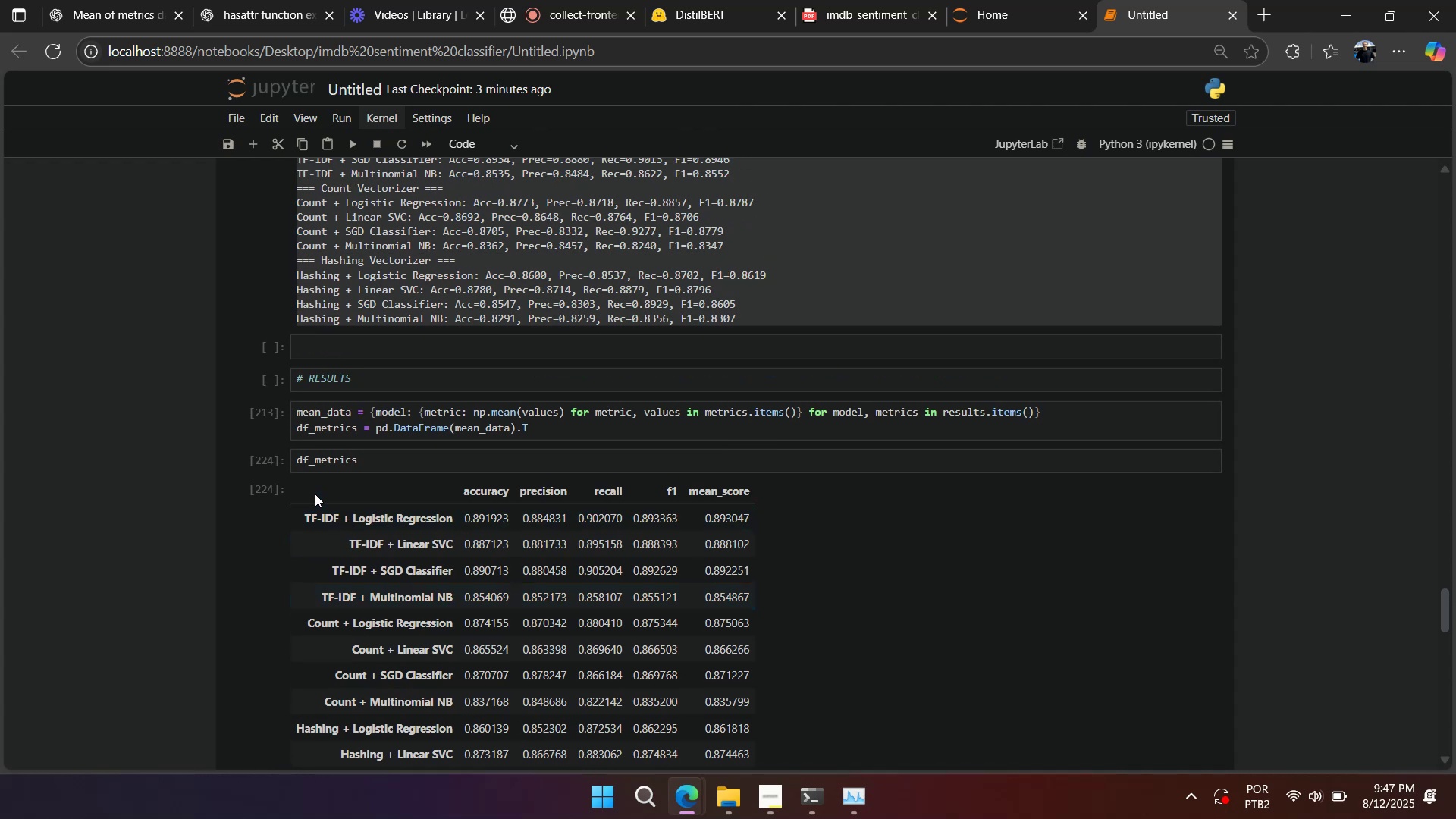 
scroll: coordinate [315, 494], scroll_direction: down, amount: 1.0
 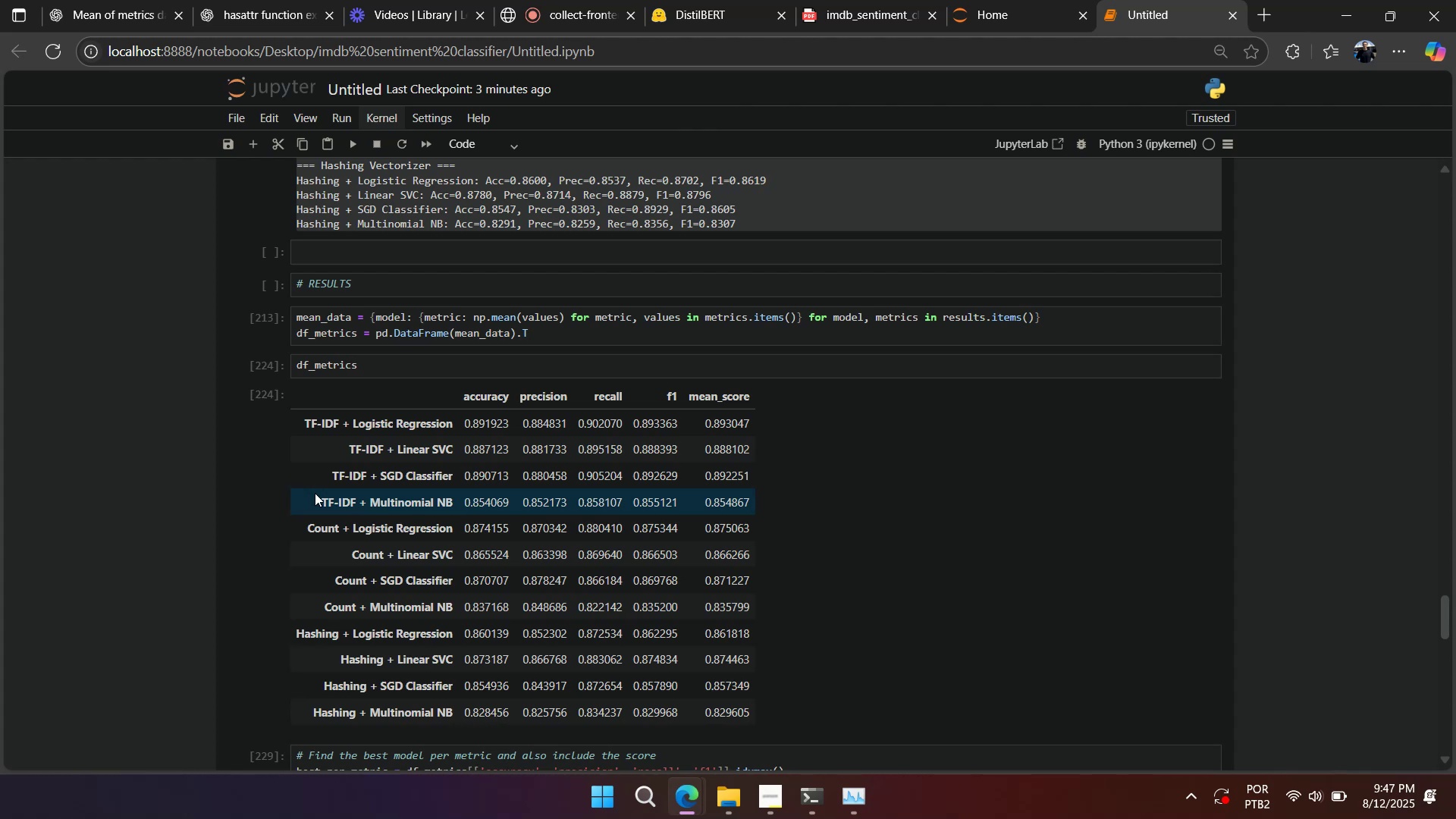 
wait(7.83)
 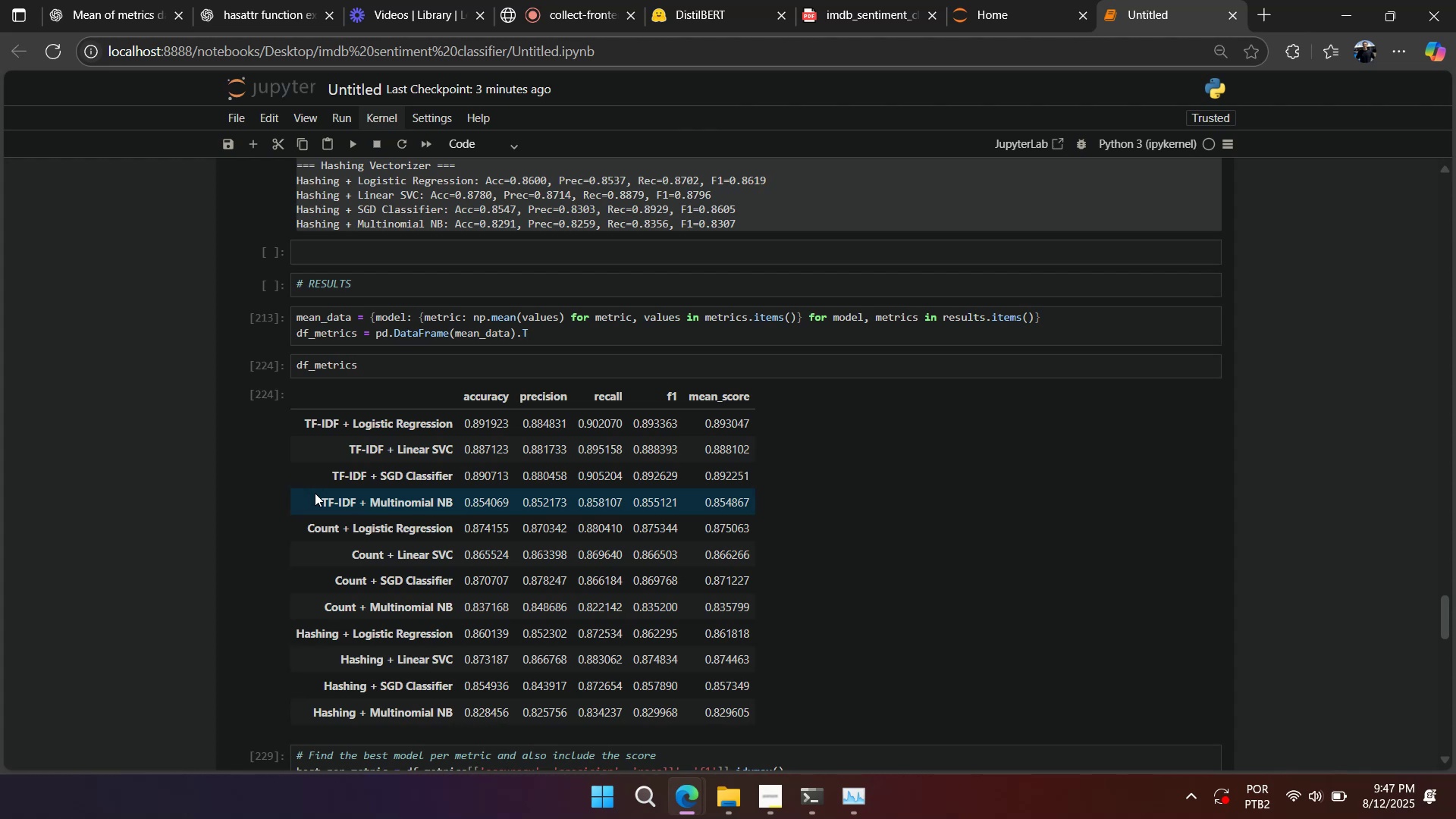 
scroll: coordinate [312, 491], scroll_direction: down, amount: 6.0
 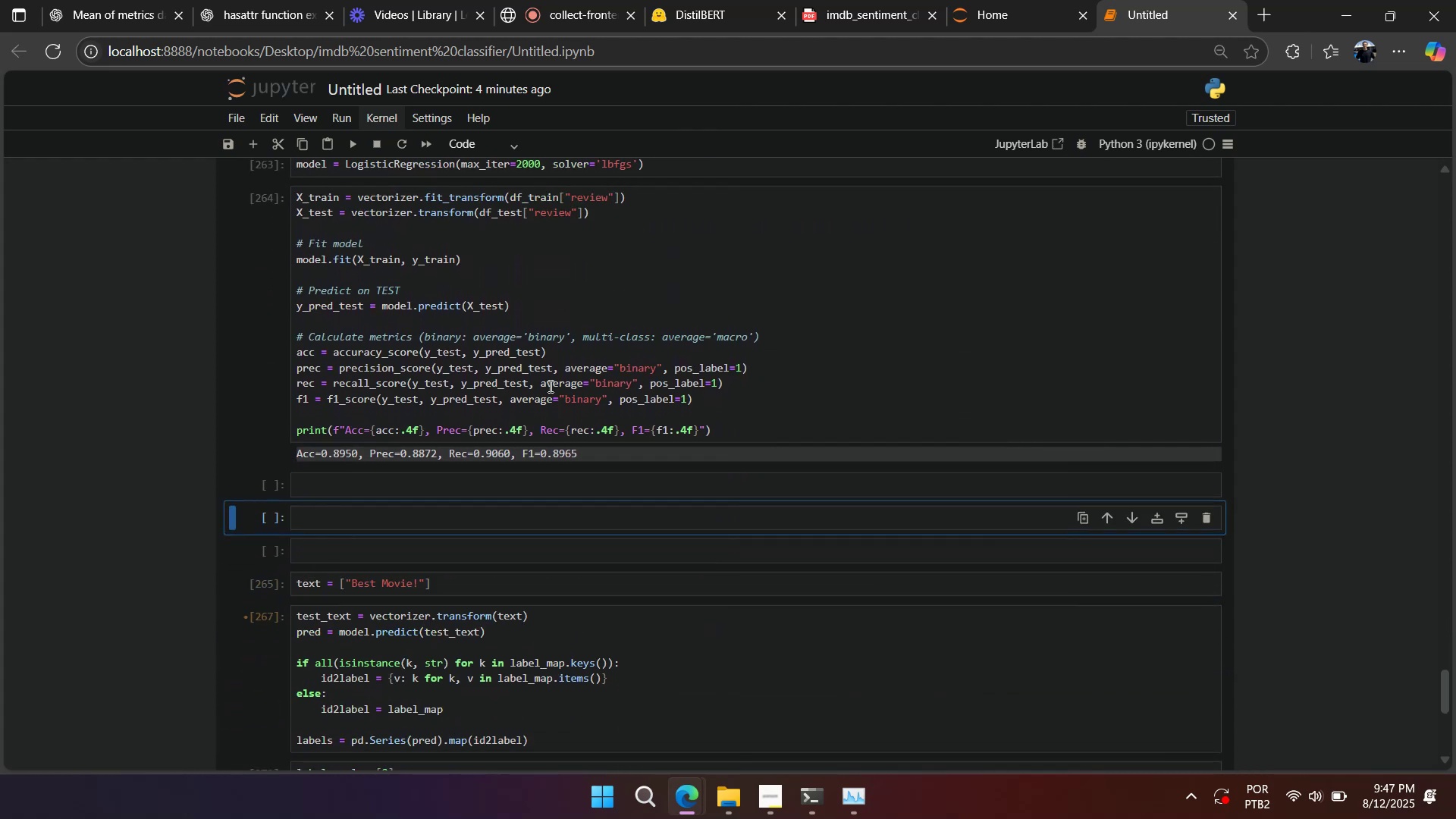 
right_click([621, 352])
 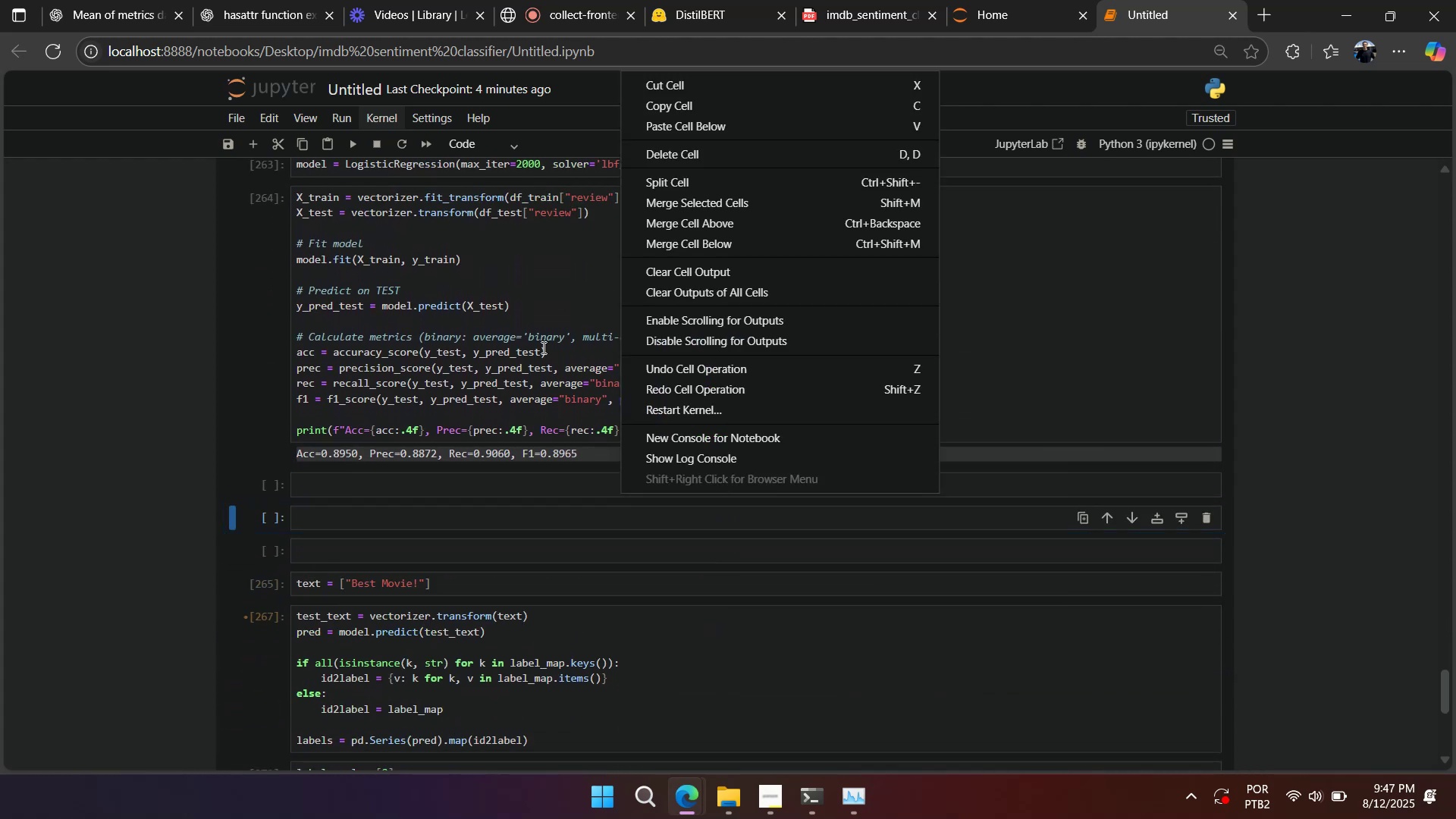 
left_click([531, 347])
 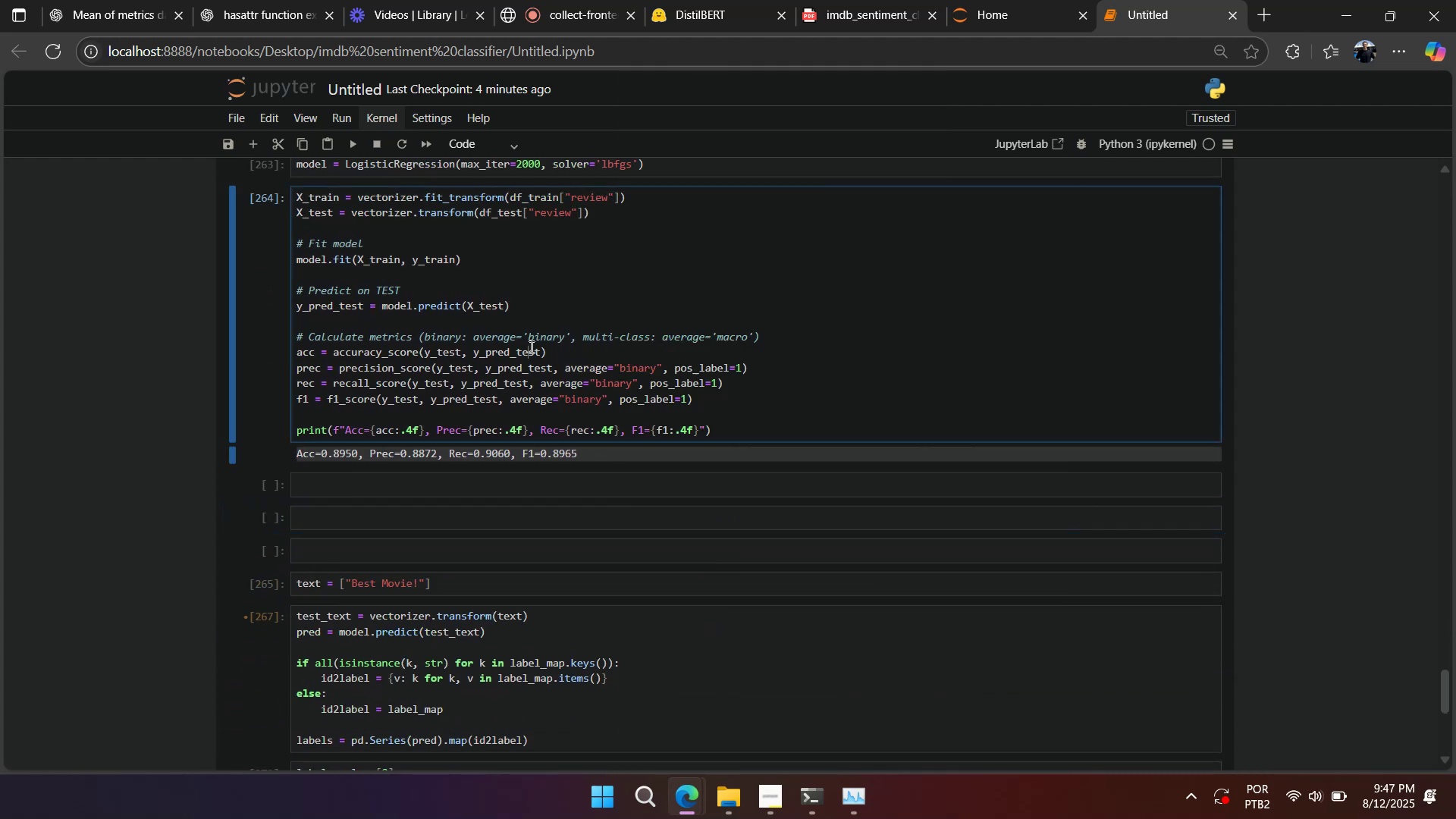 
scroll: coordinate [526, 349], scroll_direction: down, amount: 3.0
 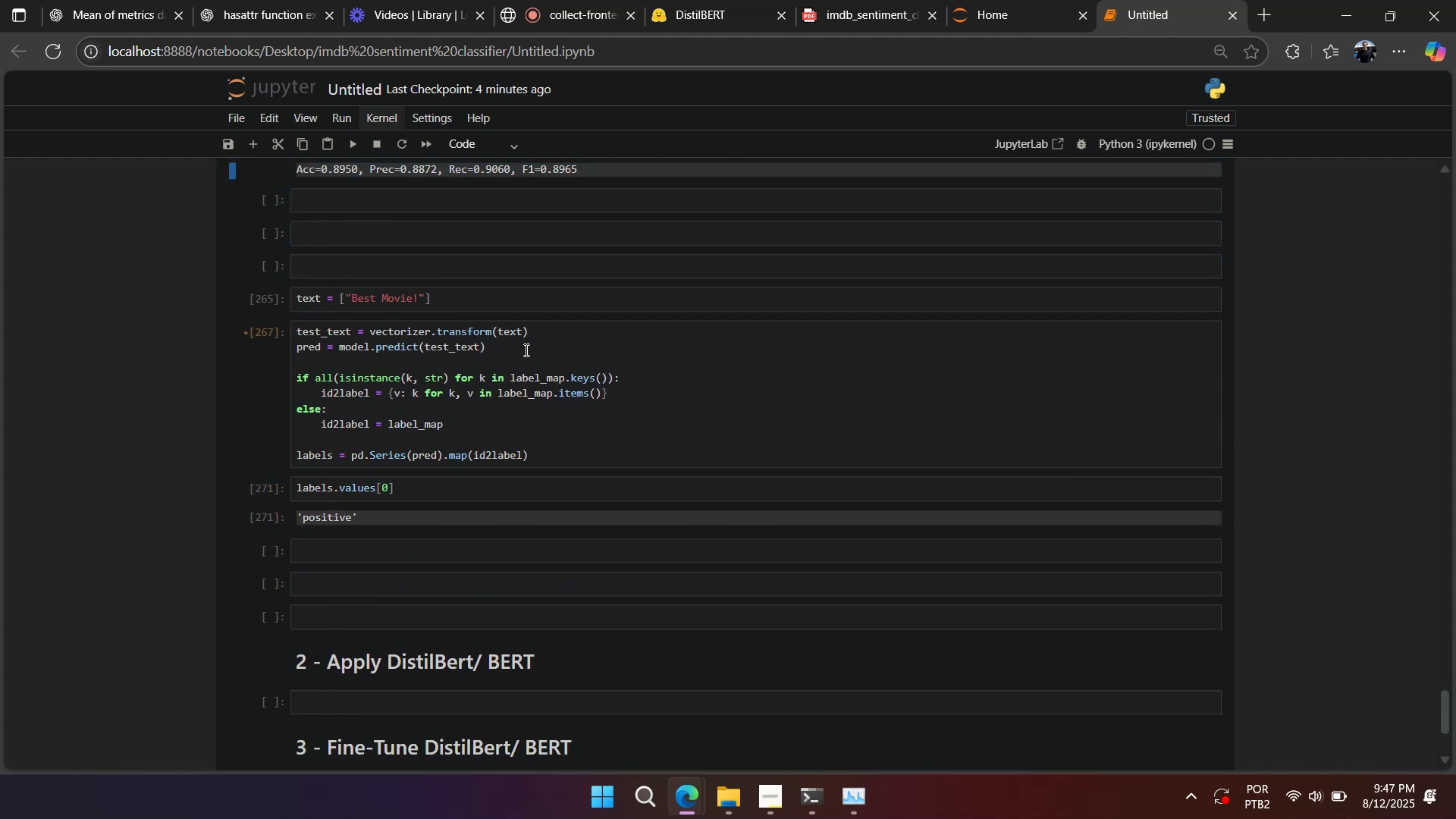 
right_click([521, 351])
 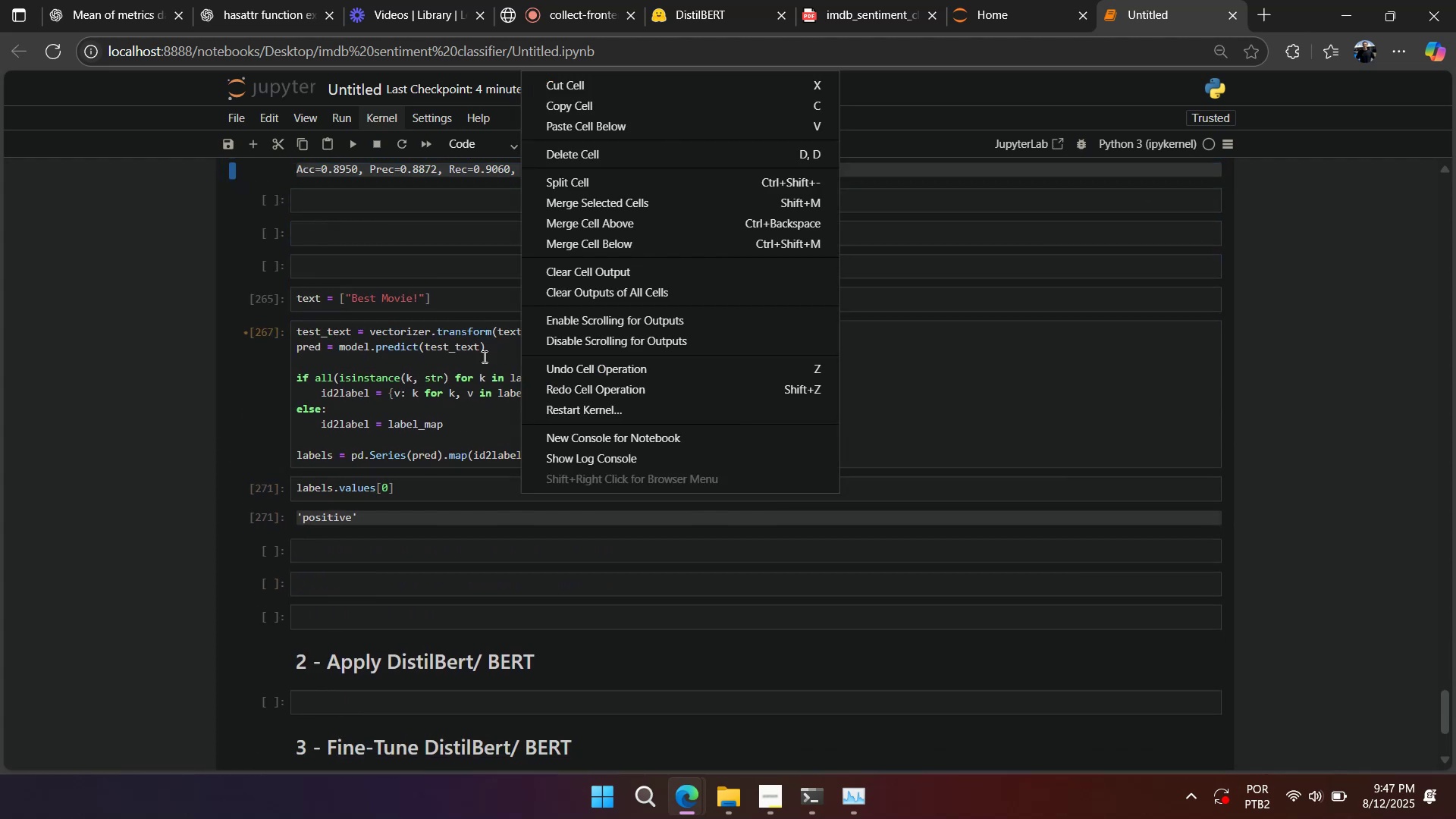 
left_click([481, 357])
 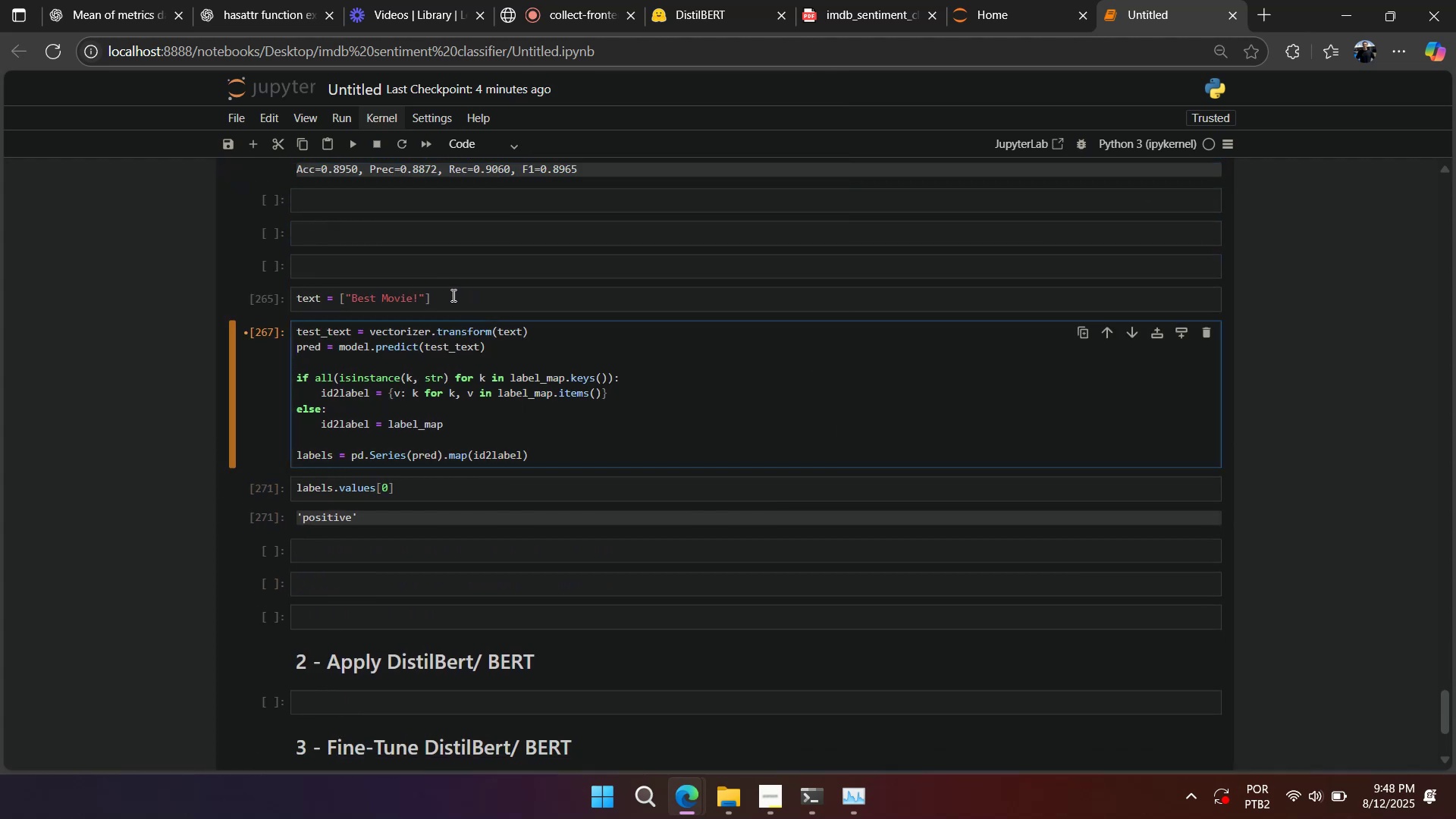 
wait(8.33)
 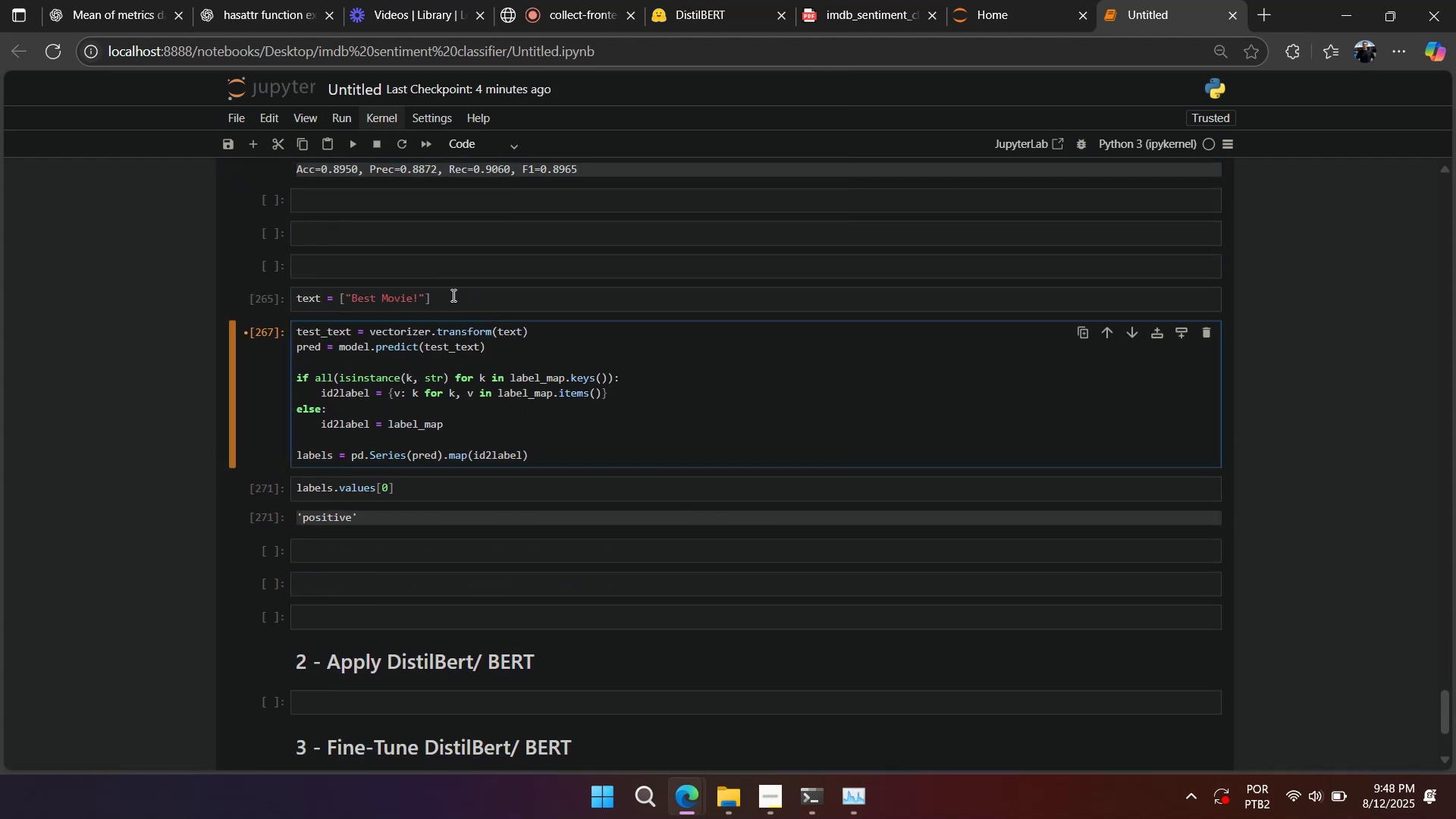 
double_click([328, 291])
 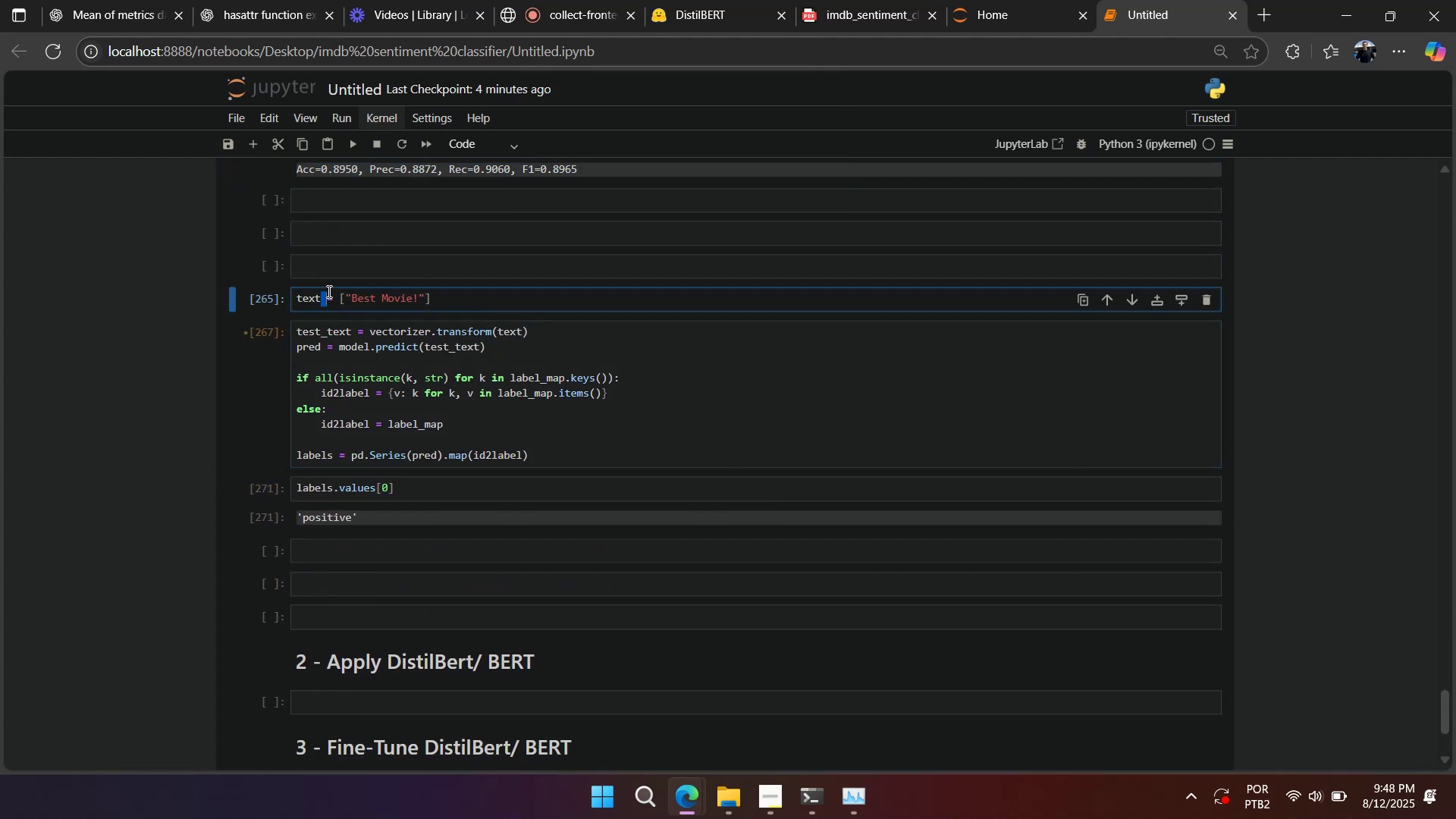 
triple_click([328, 291])
 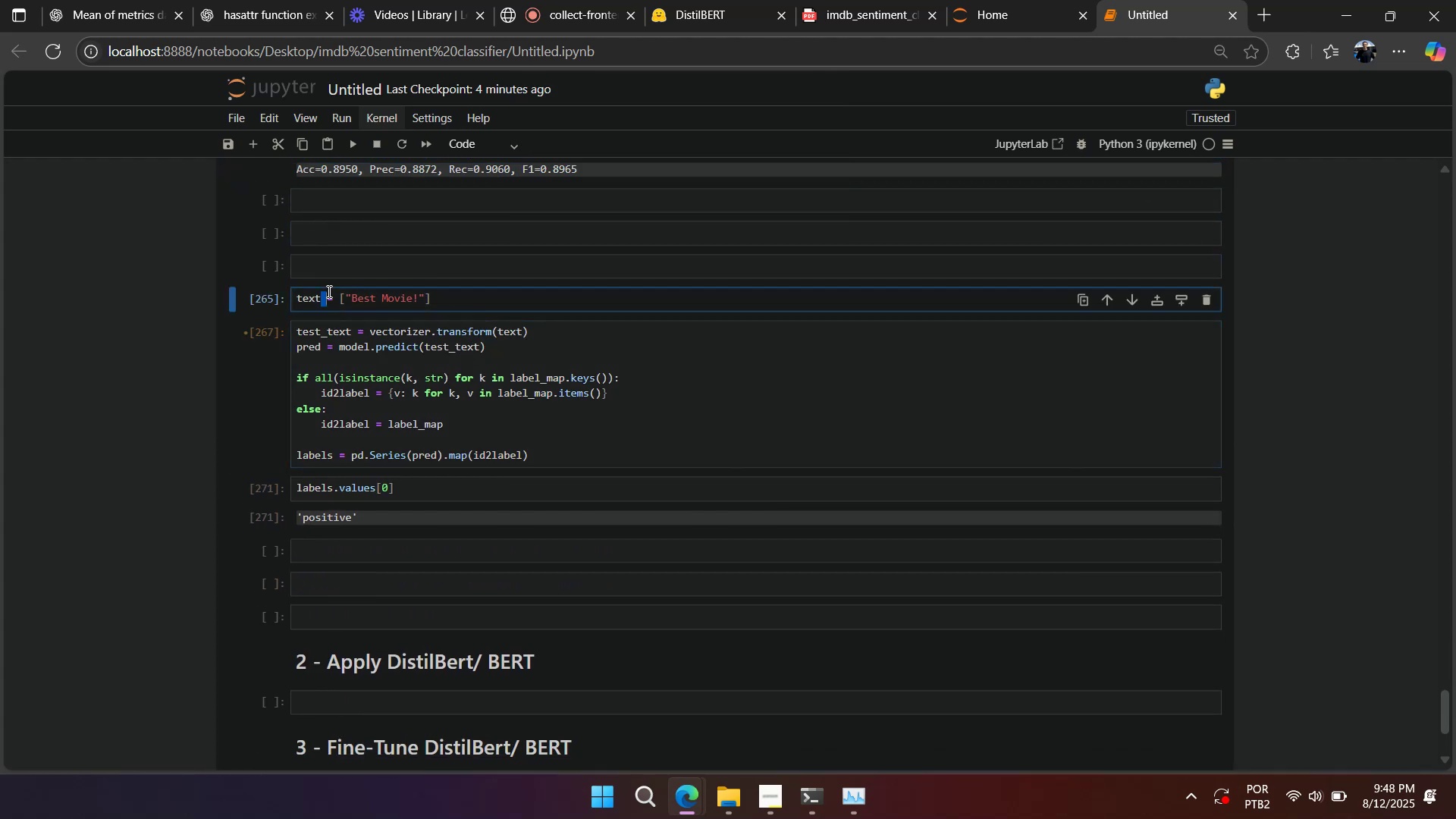 
triple_click([328, 291])
 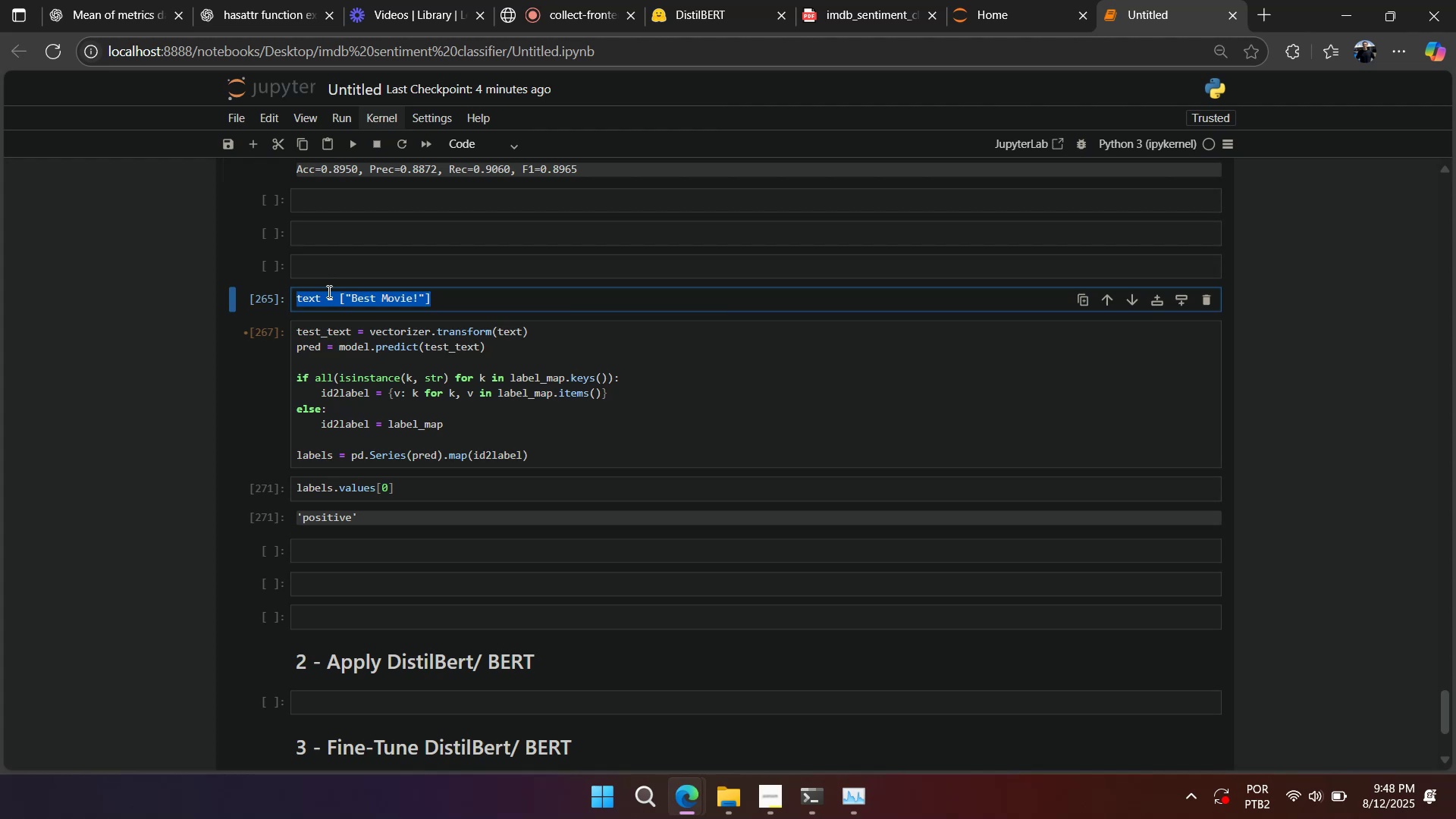 
key(Control+C)
 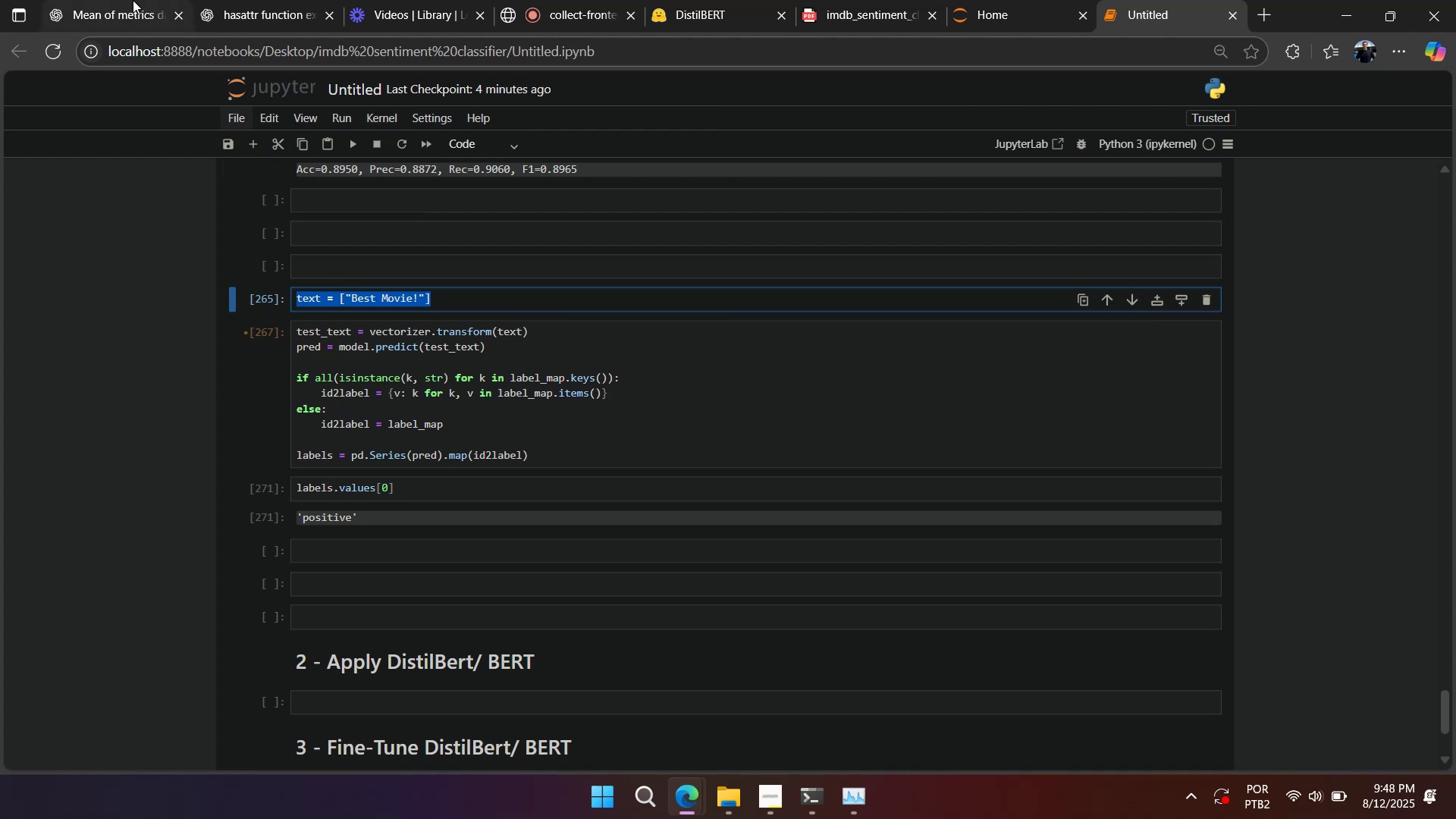 
left_click([124, 9])
 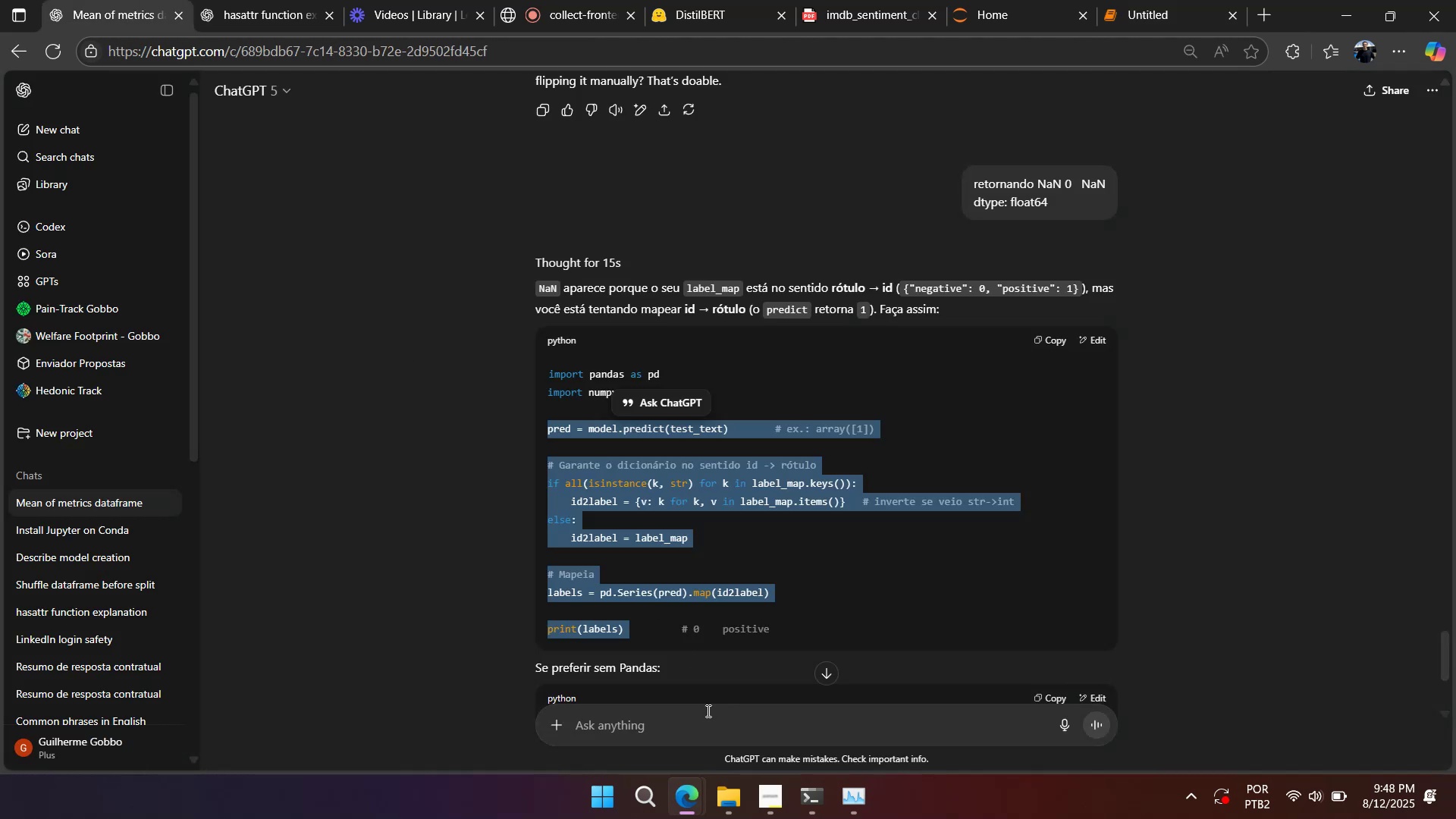 
key(Control+ControlLeft)
 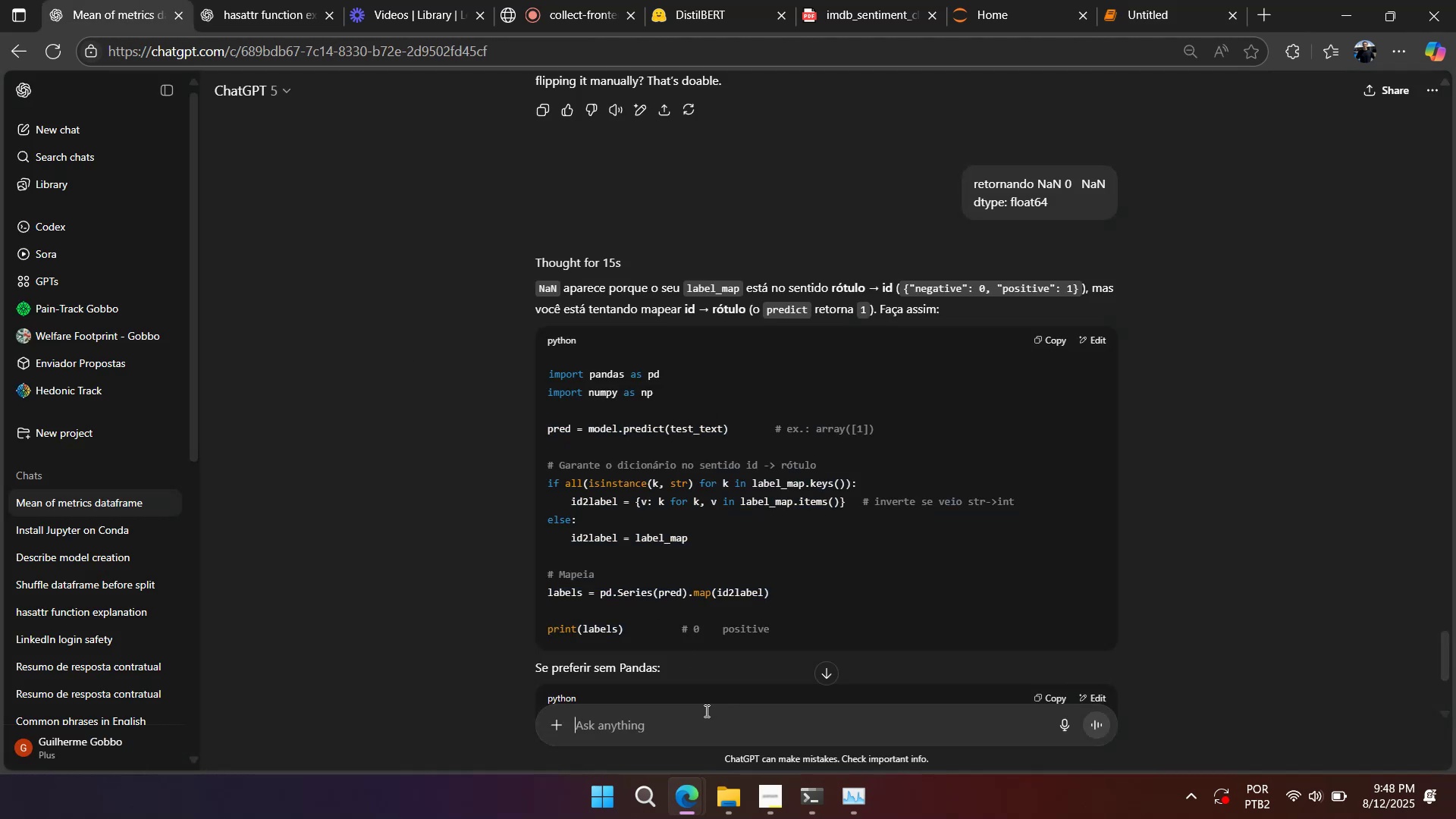 
key(Control+V)
 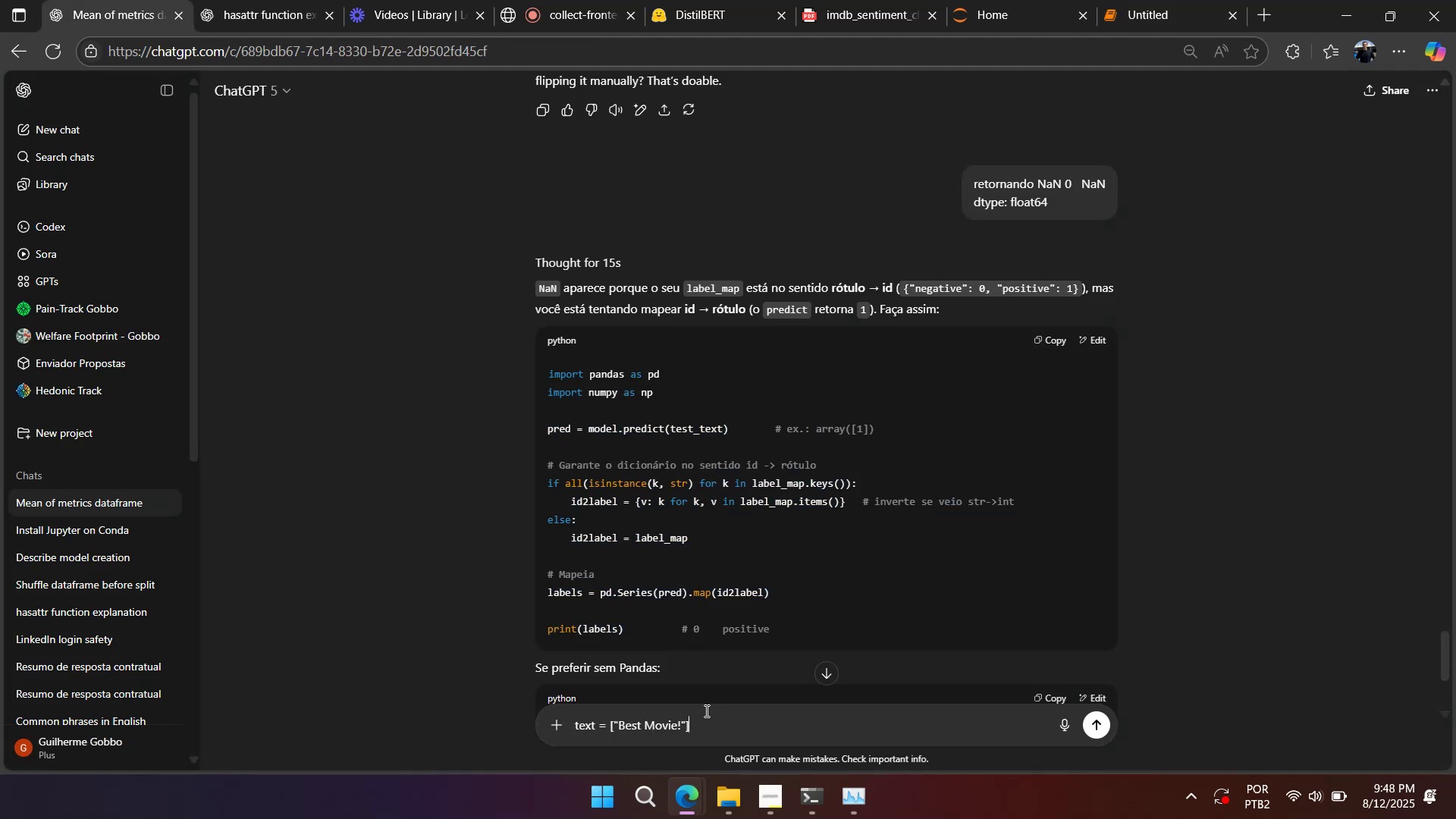 
key(Shift+Enter)
 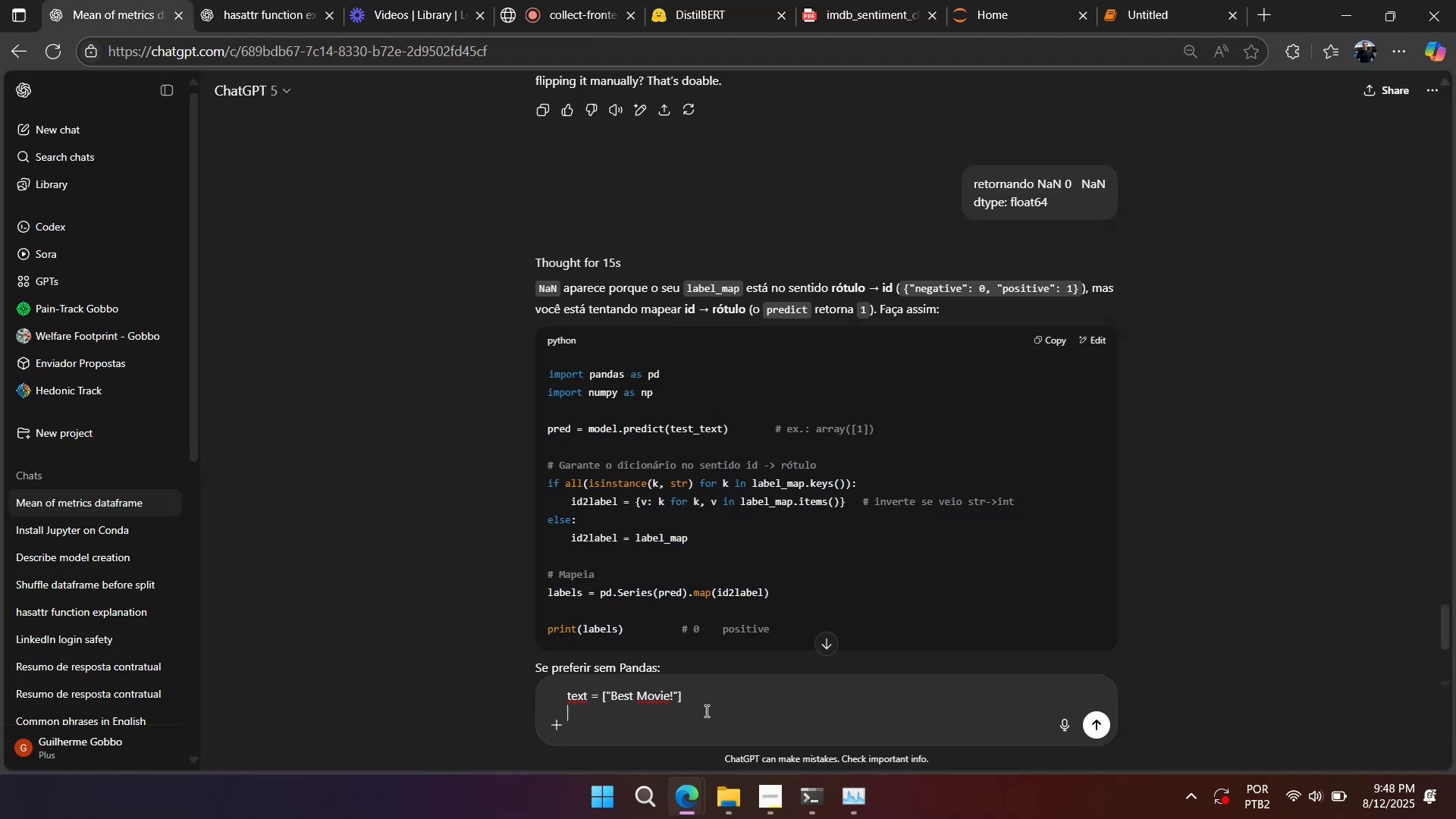 
key(Shift+Enter)
 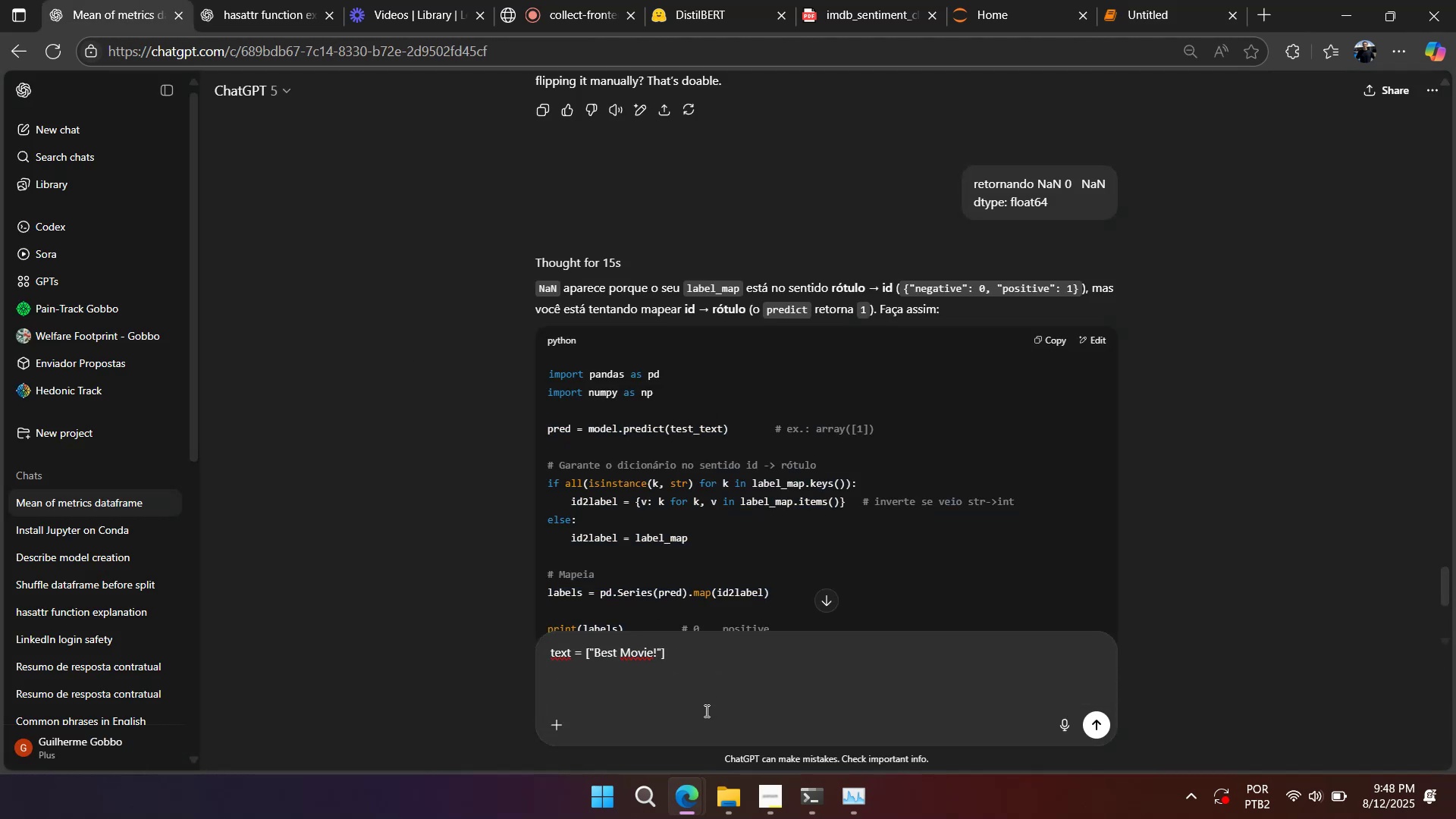 
type(put in here many moves)
key(Backspace)
key(Backspace)
type(ies )
key(Backspace)
type( comments, positive and negative)
 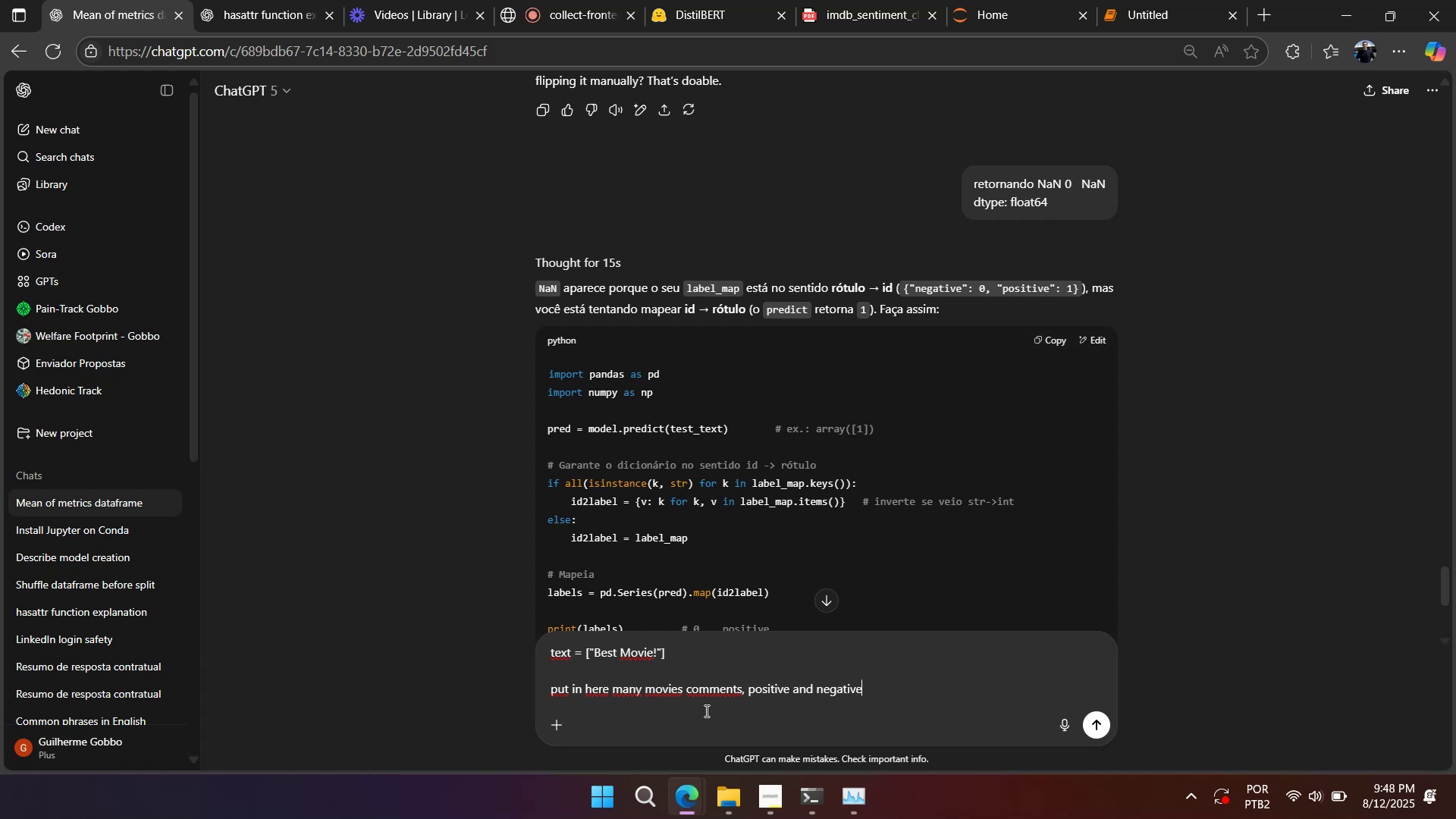 
key(Enter)
 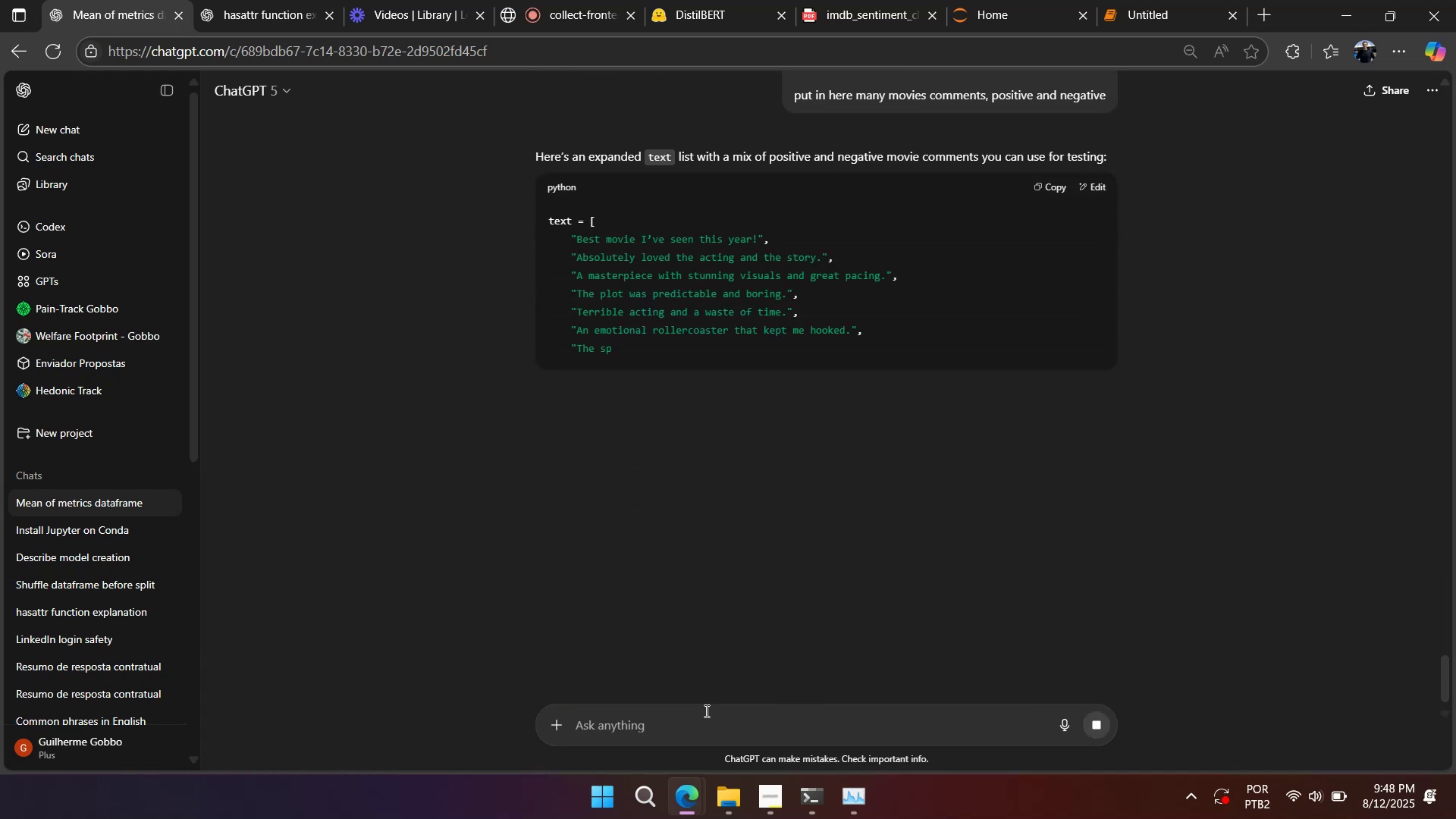 
wait(8.6)
 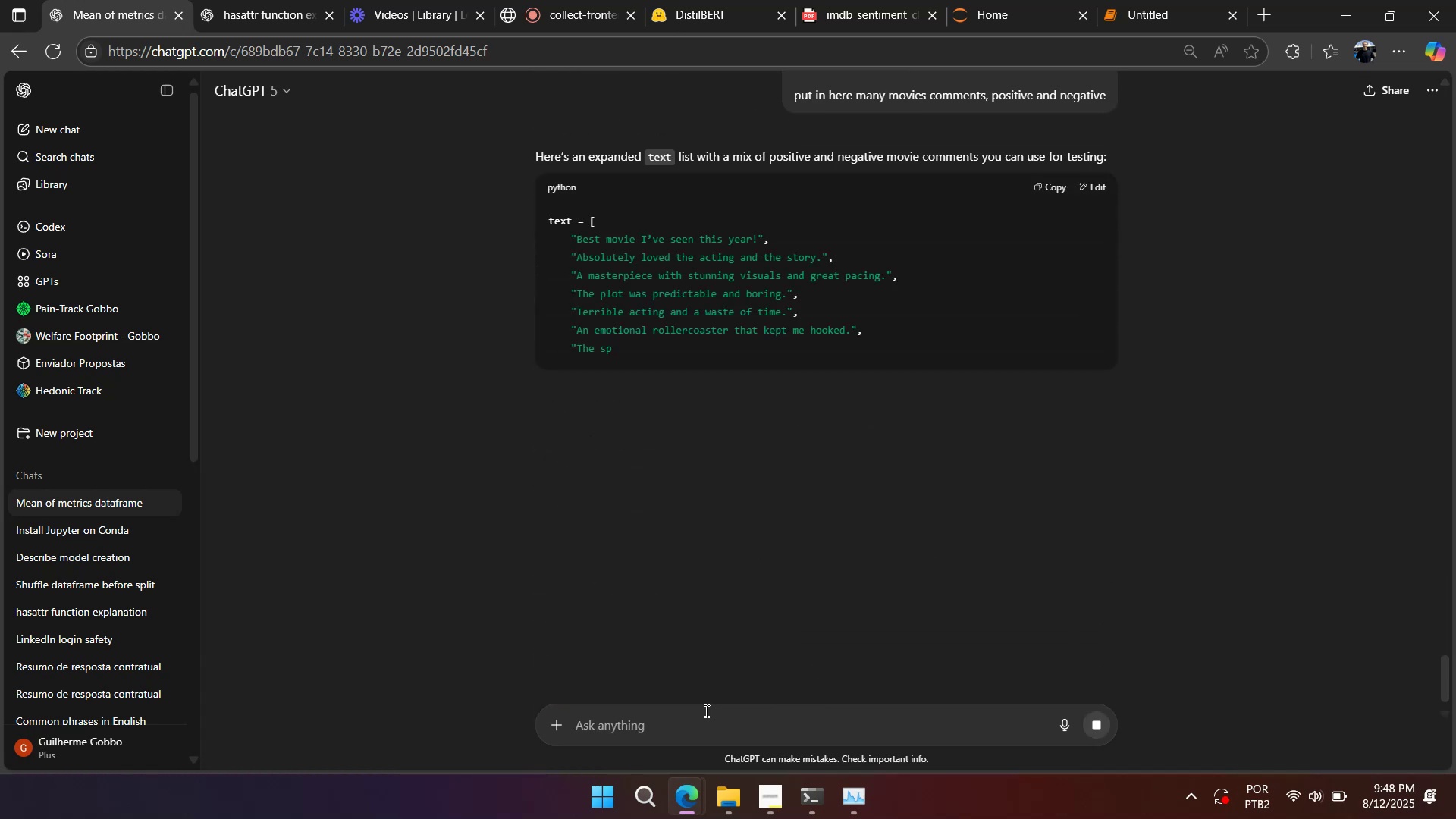 
left_click([1049, 181])
 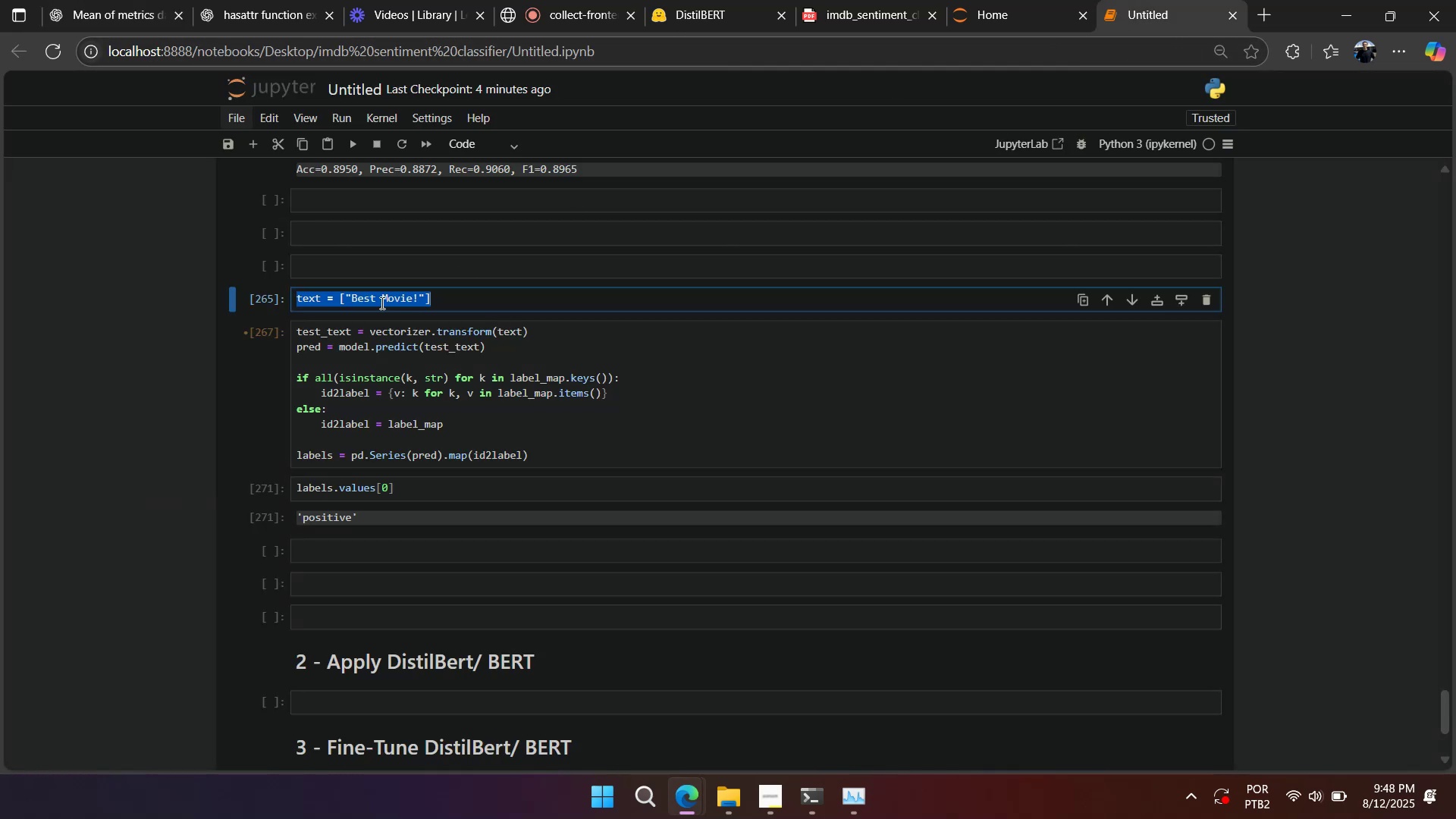 
left_click([366, 297])
 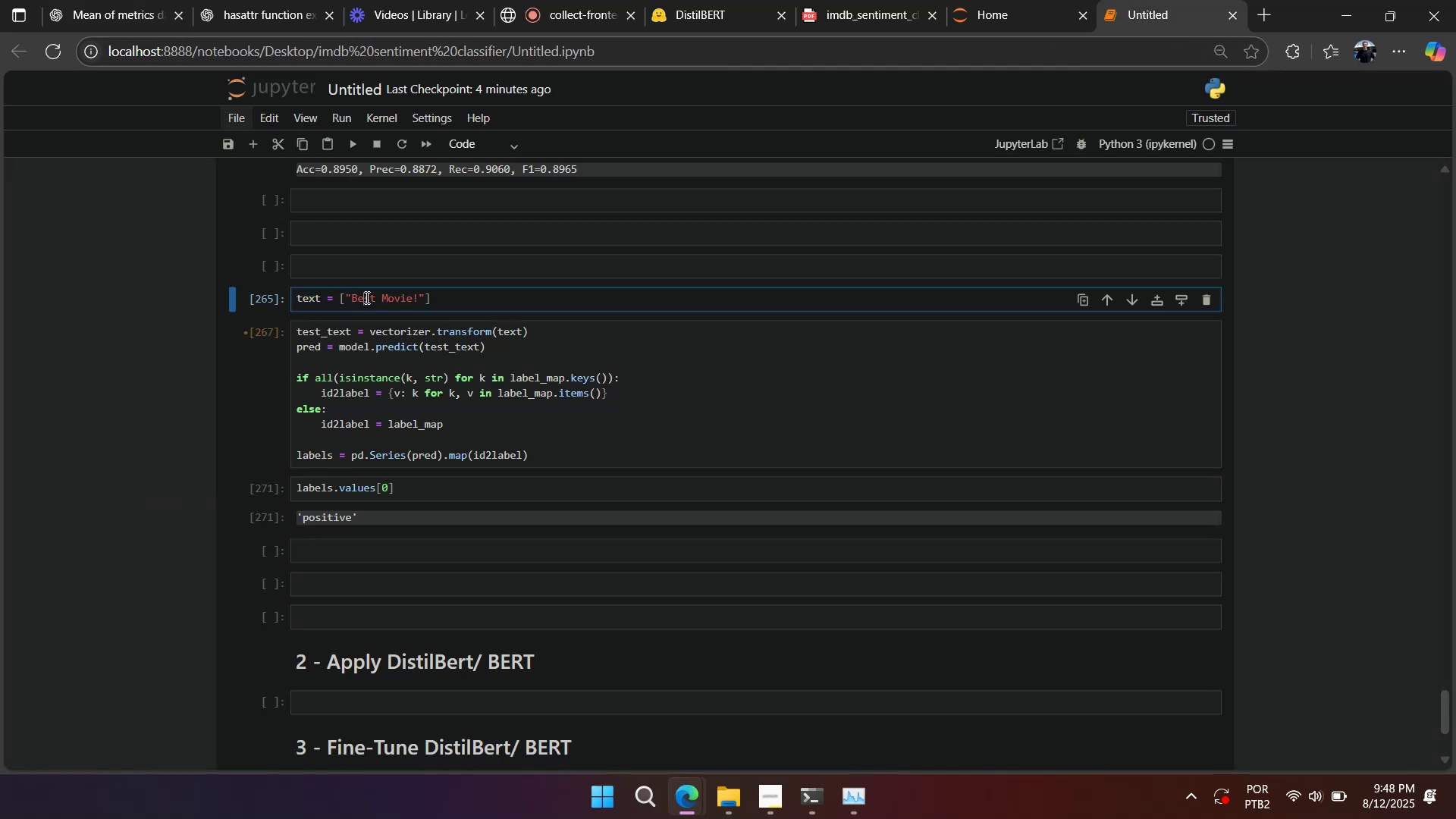 
key(Control+A)
 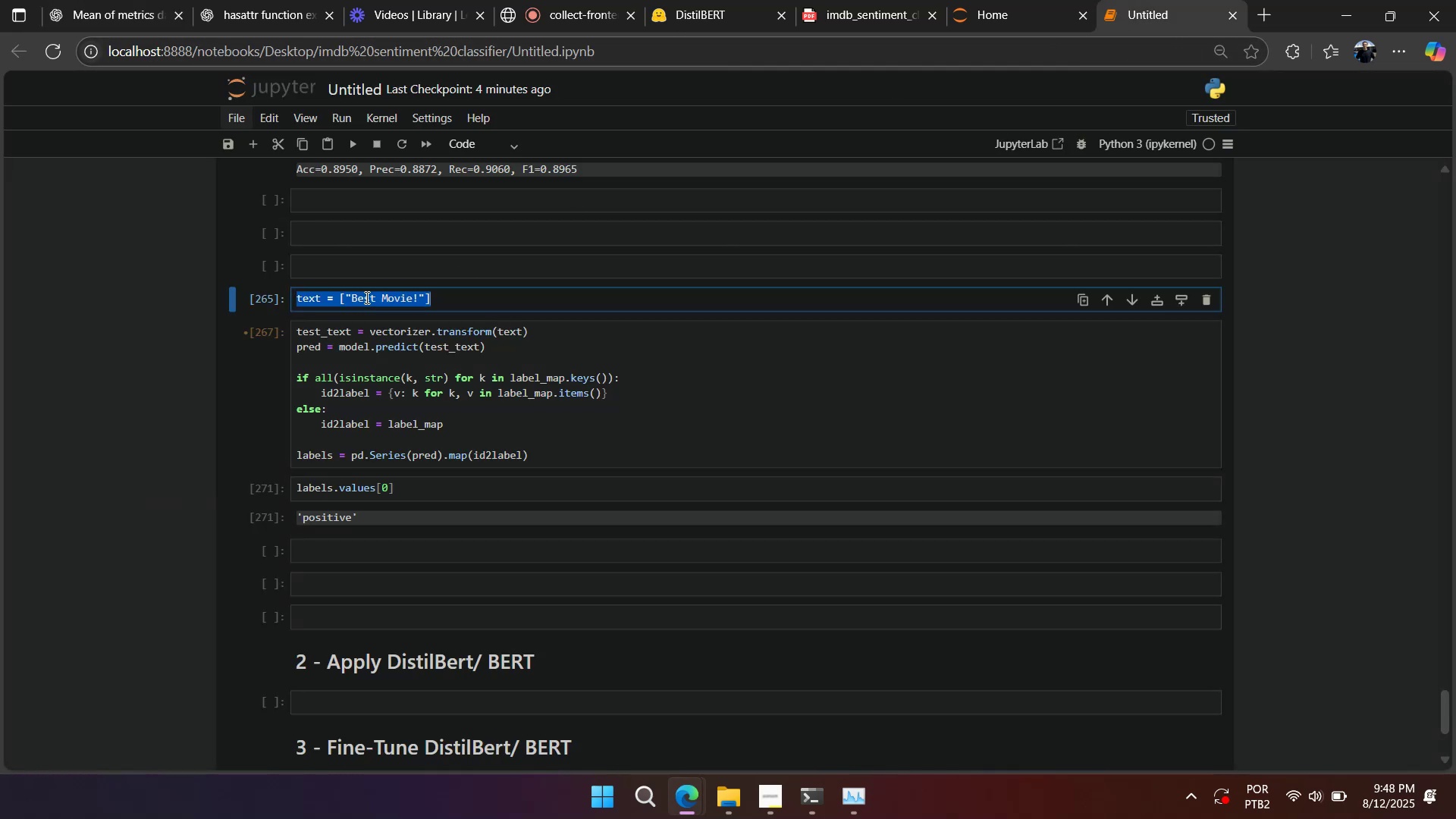 
key(Control+V)
 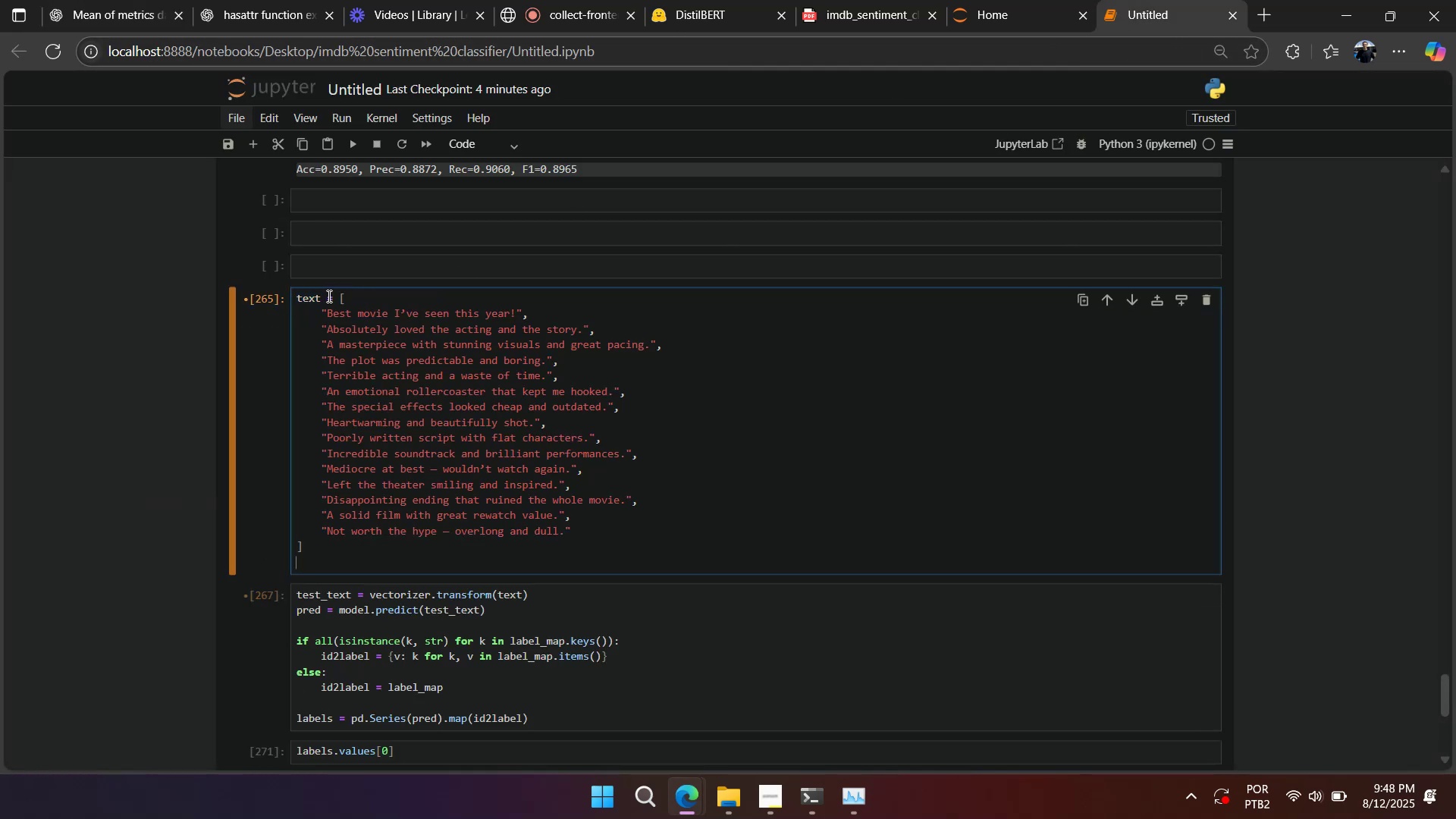 
key(Backspace)
 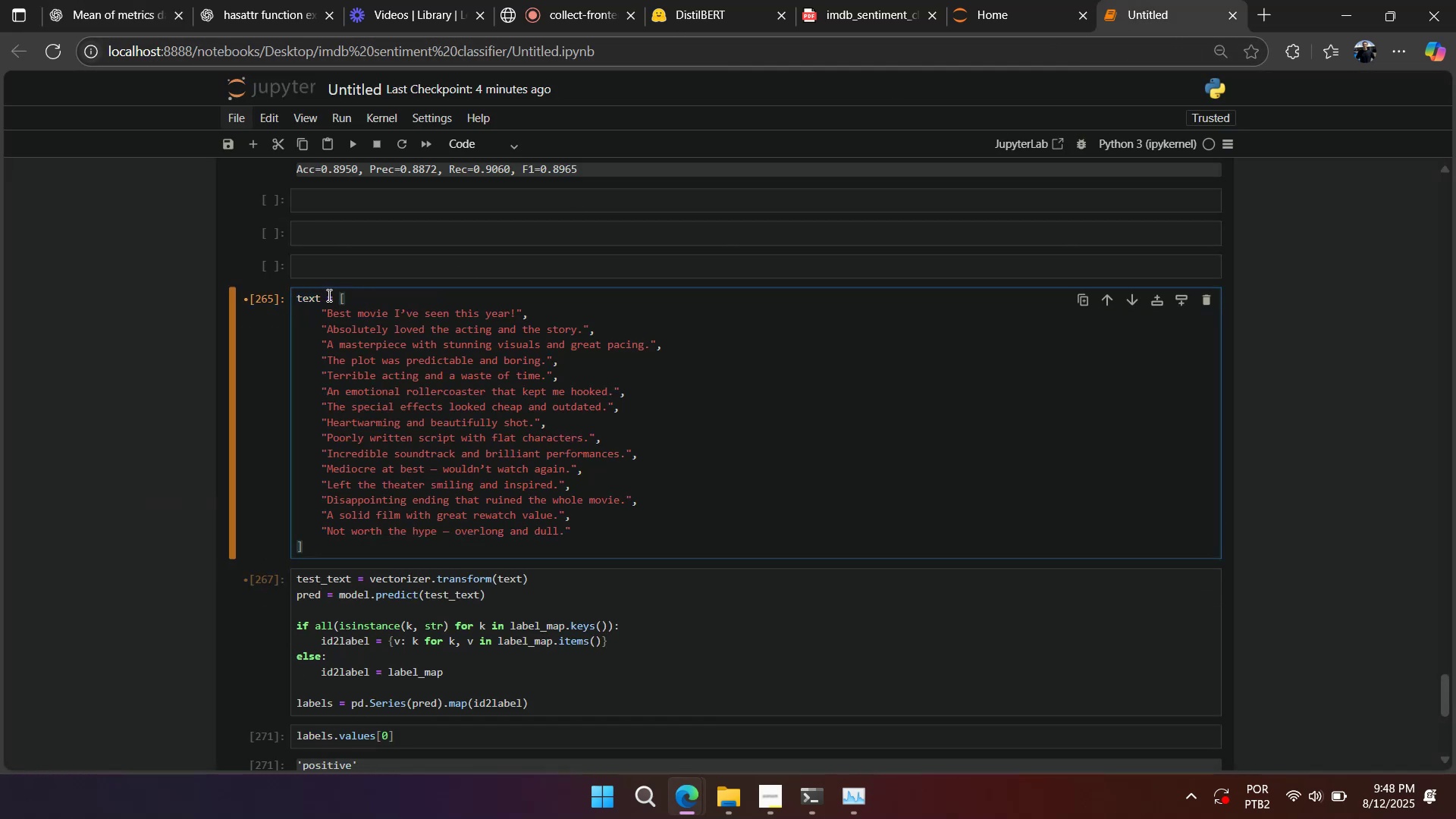 
left_click([325, 295])
 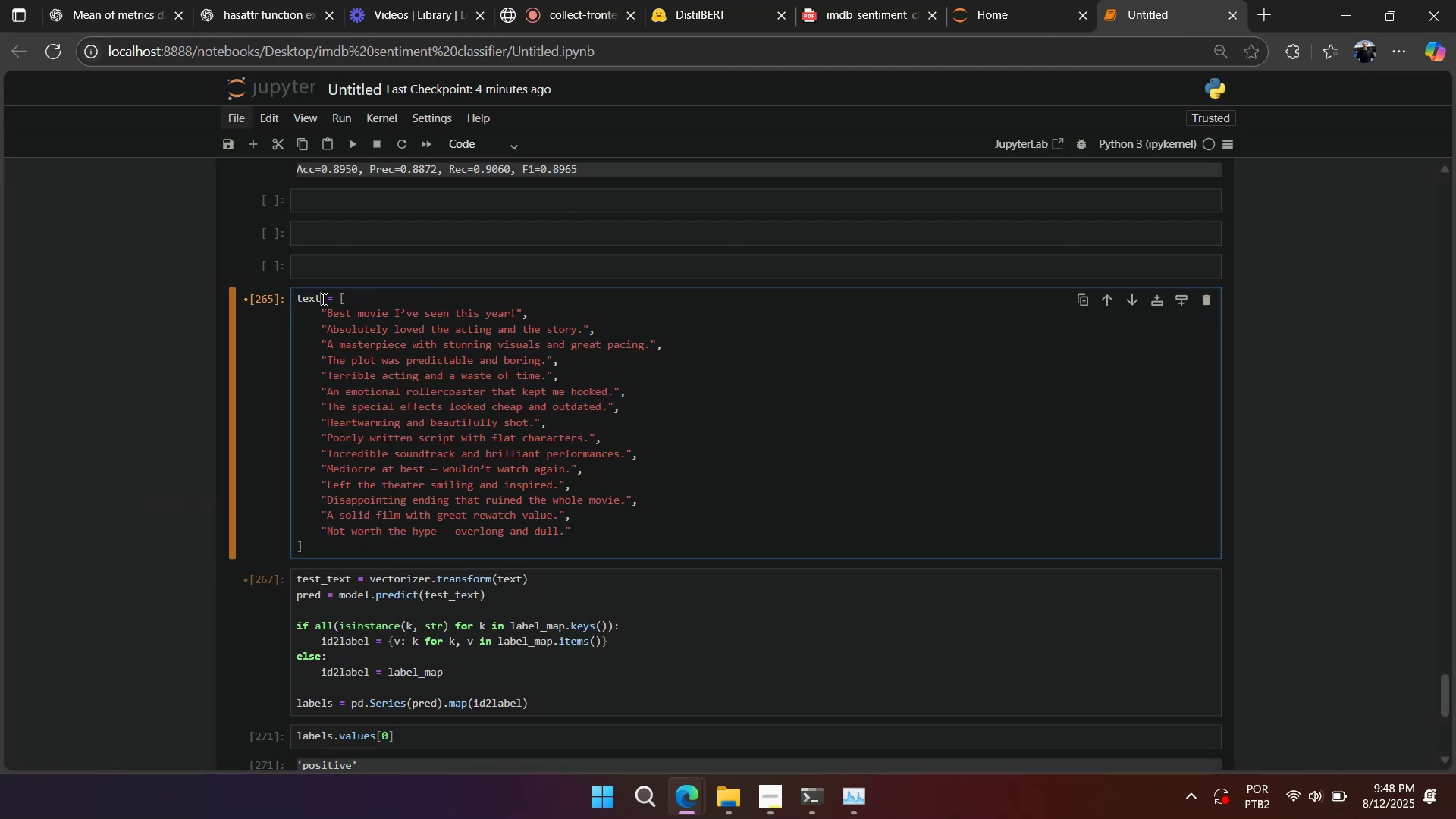 
key(S)
 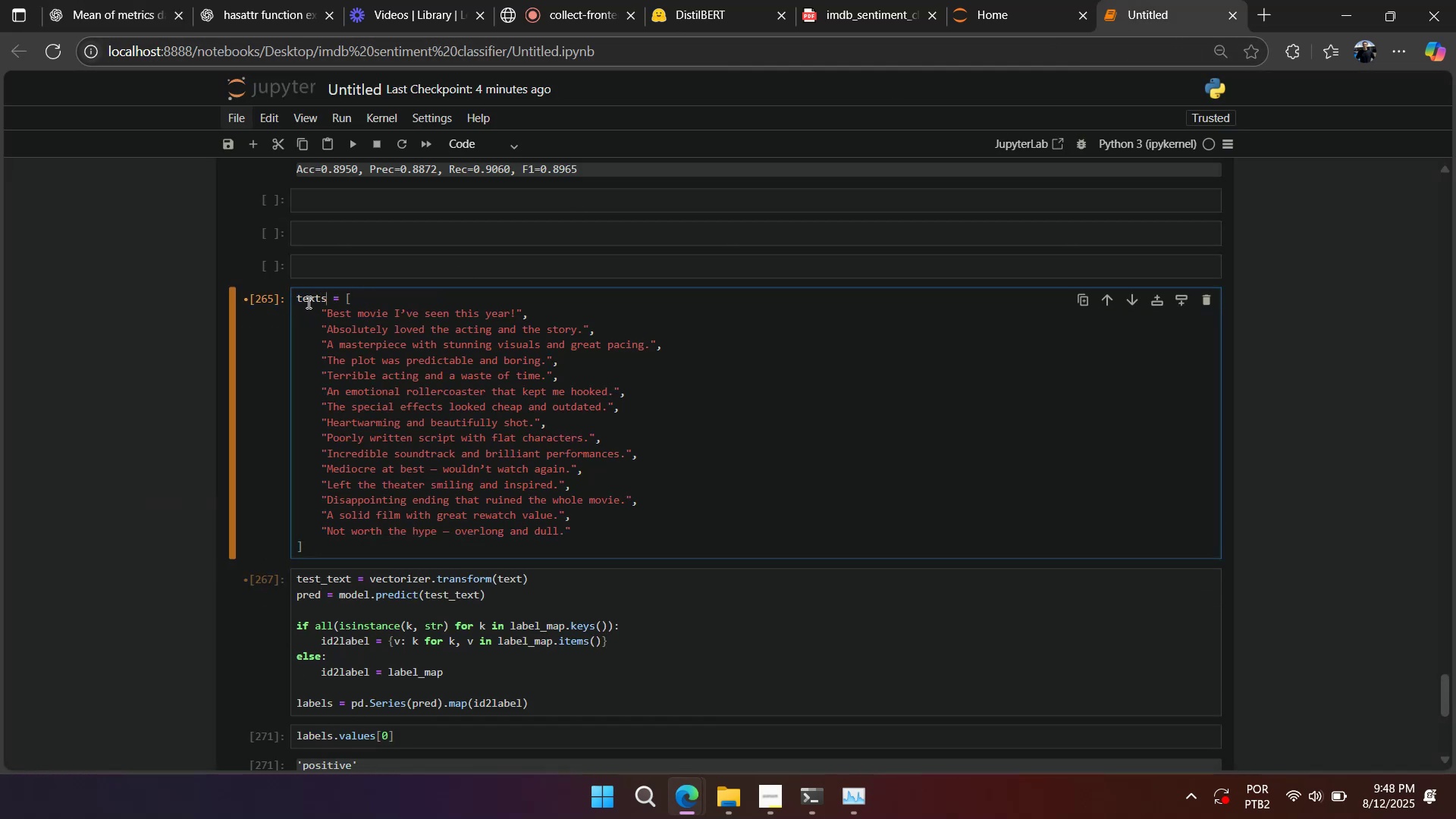 
left_click([306, 302])
 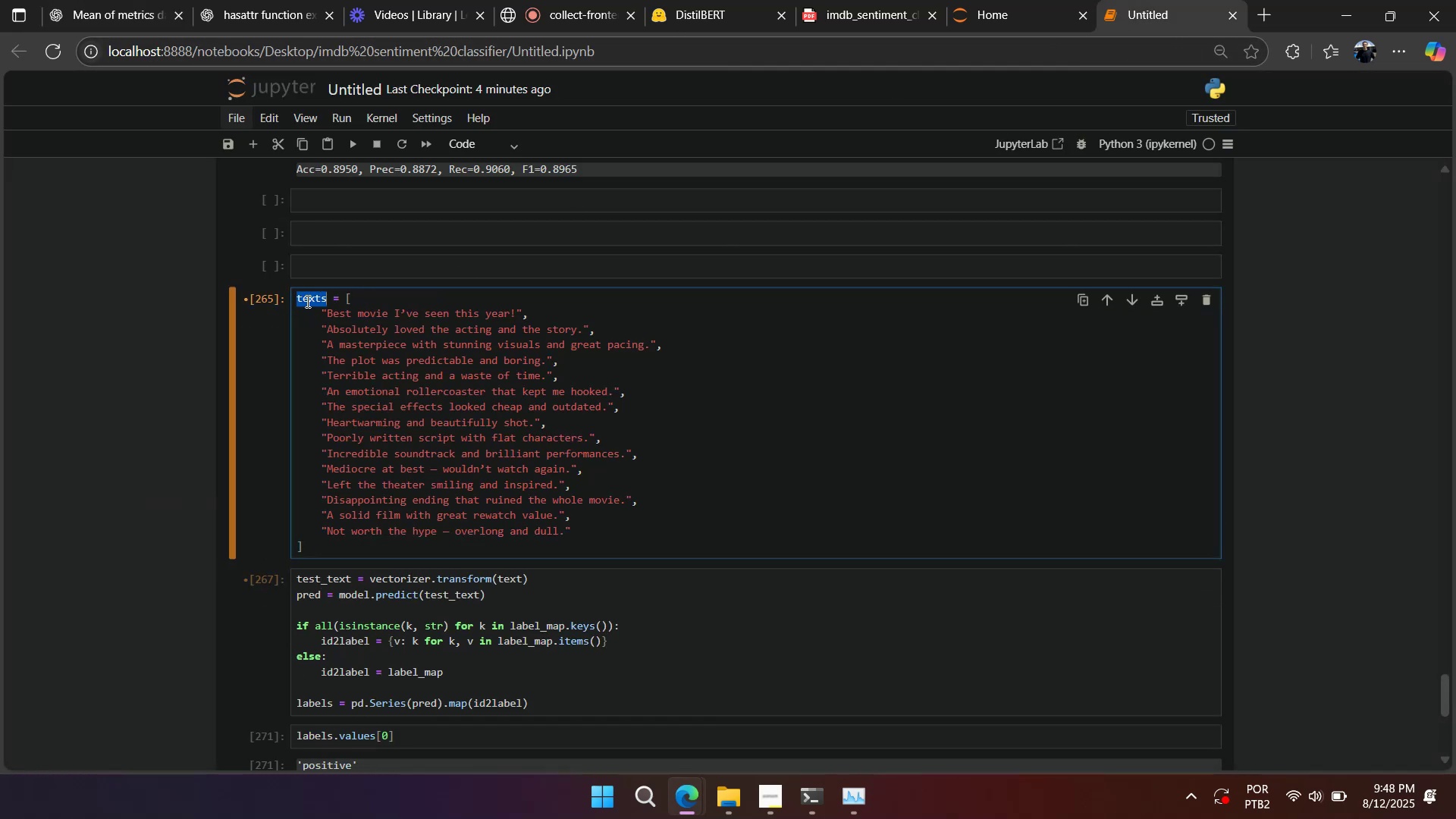 
key(Control+C)
 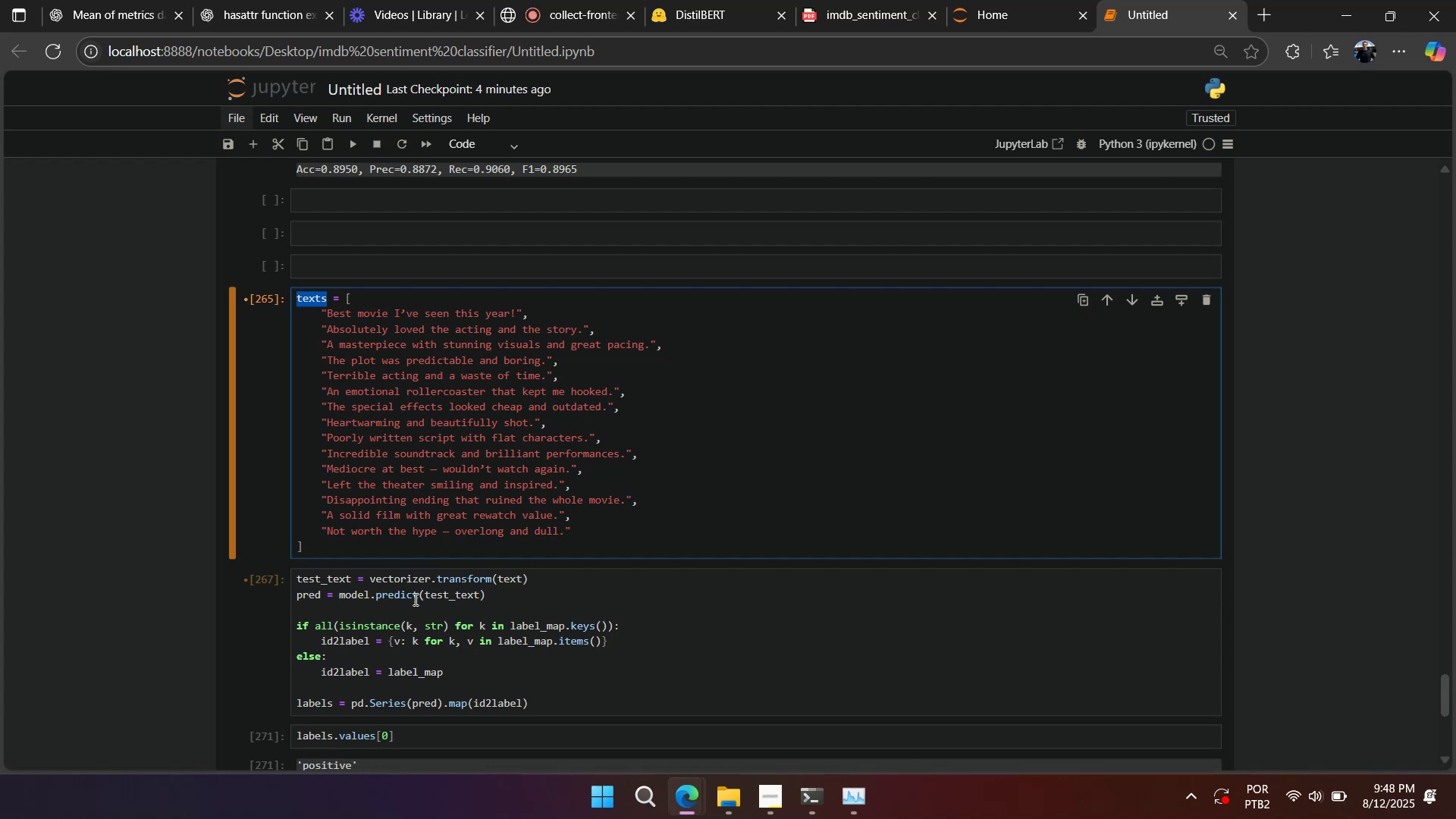 
wait(5.44)
 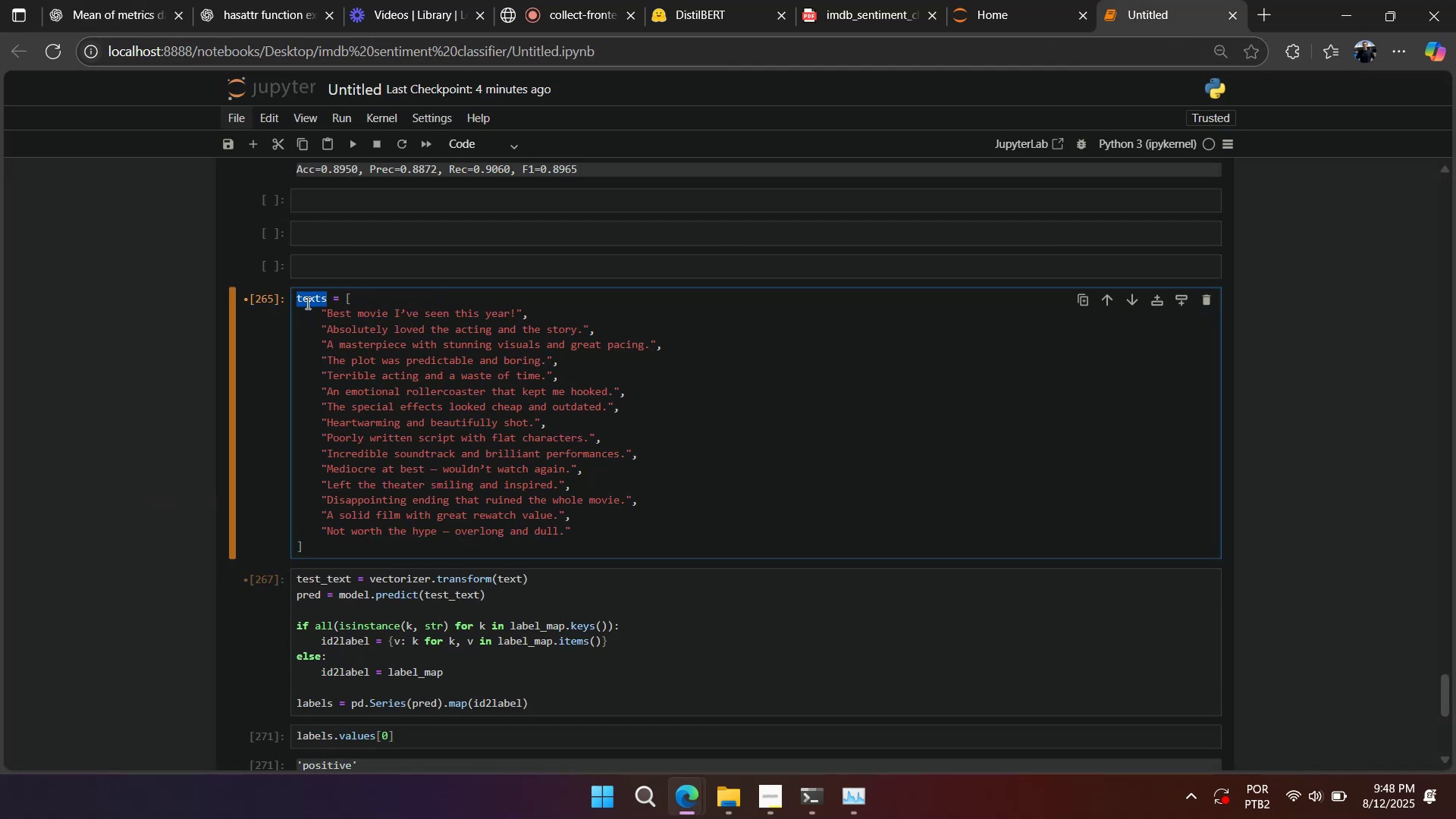 
double_click([506, 573])
 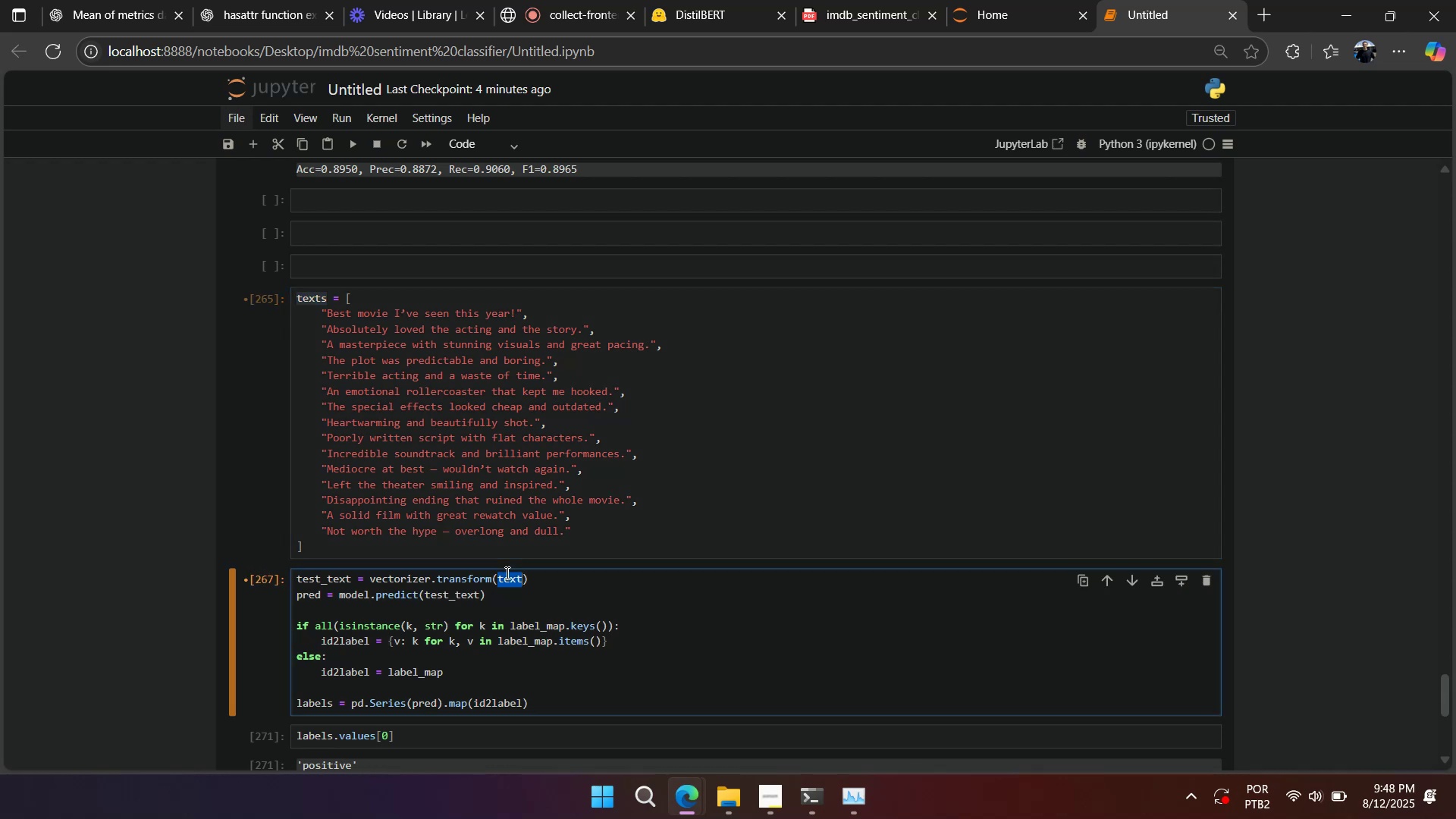 
key(Control+V)
 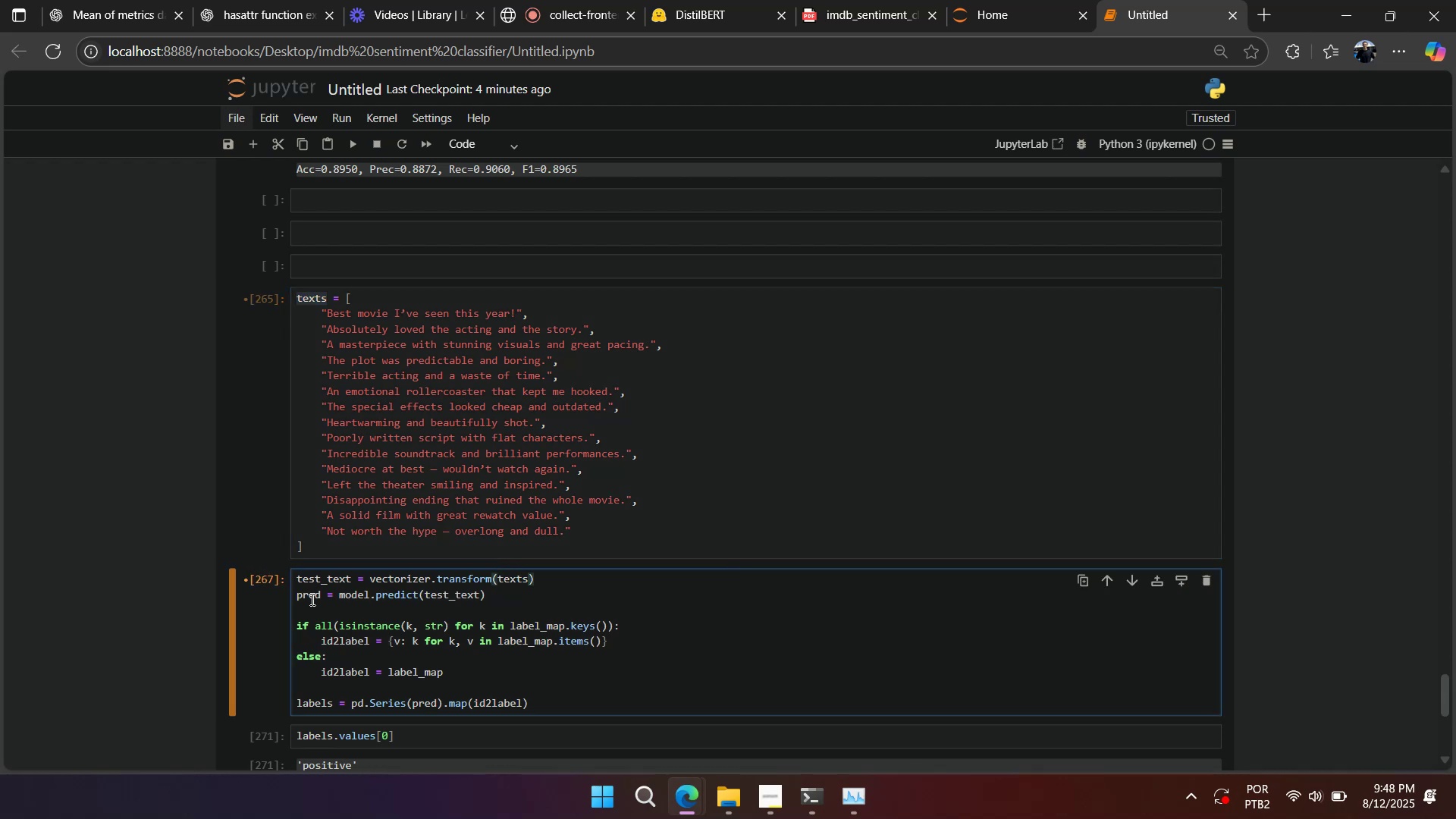 
left_click([321, 594])
 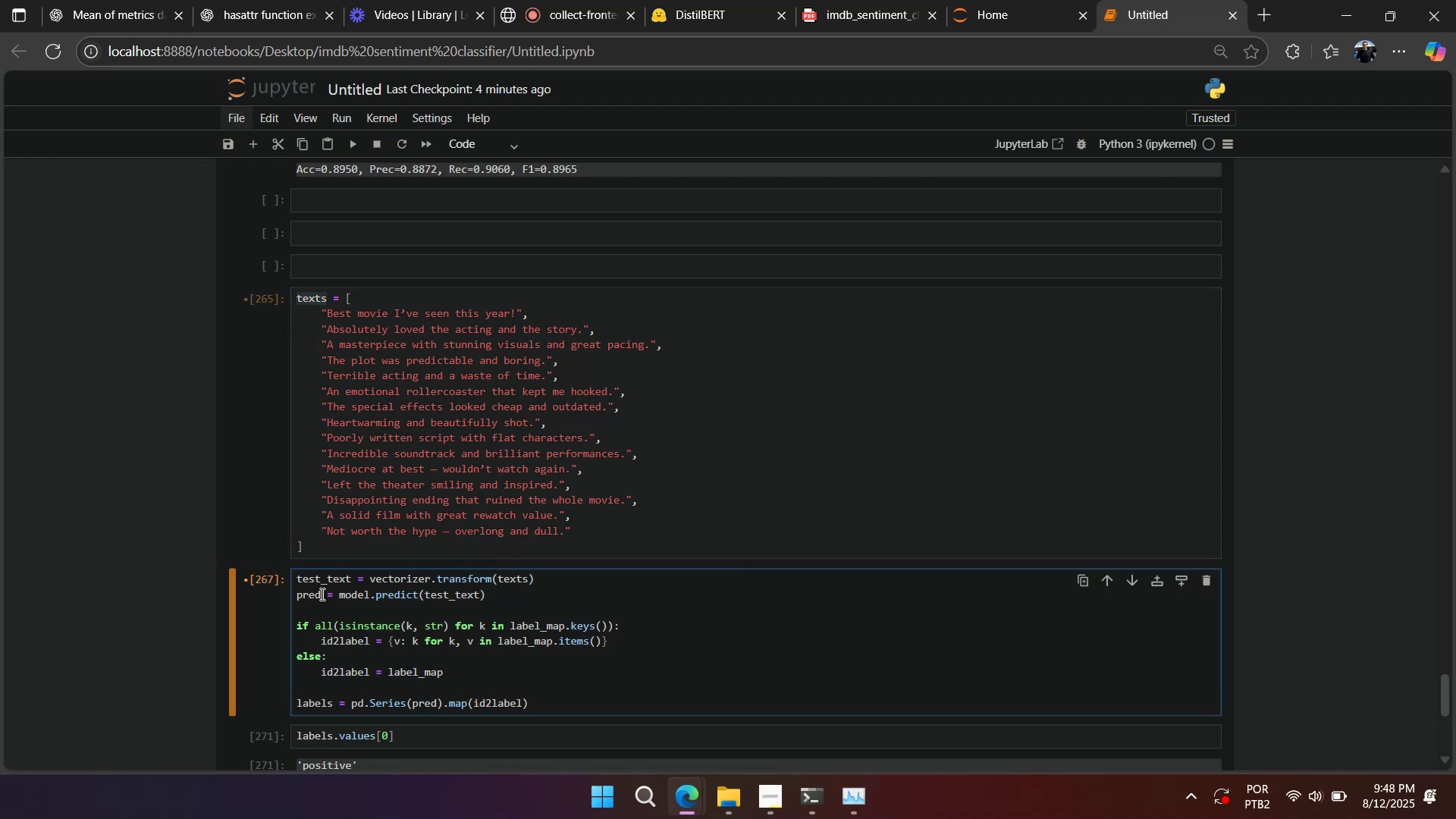 
key(S)
 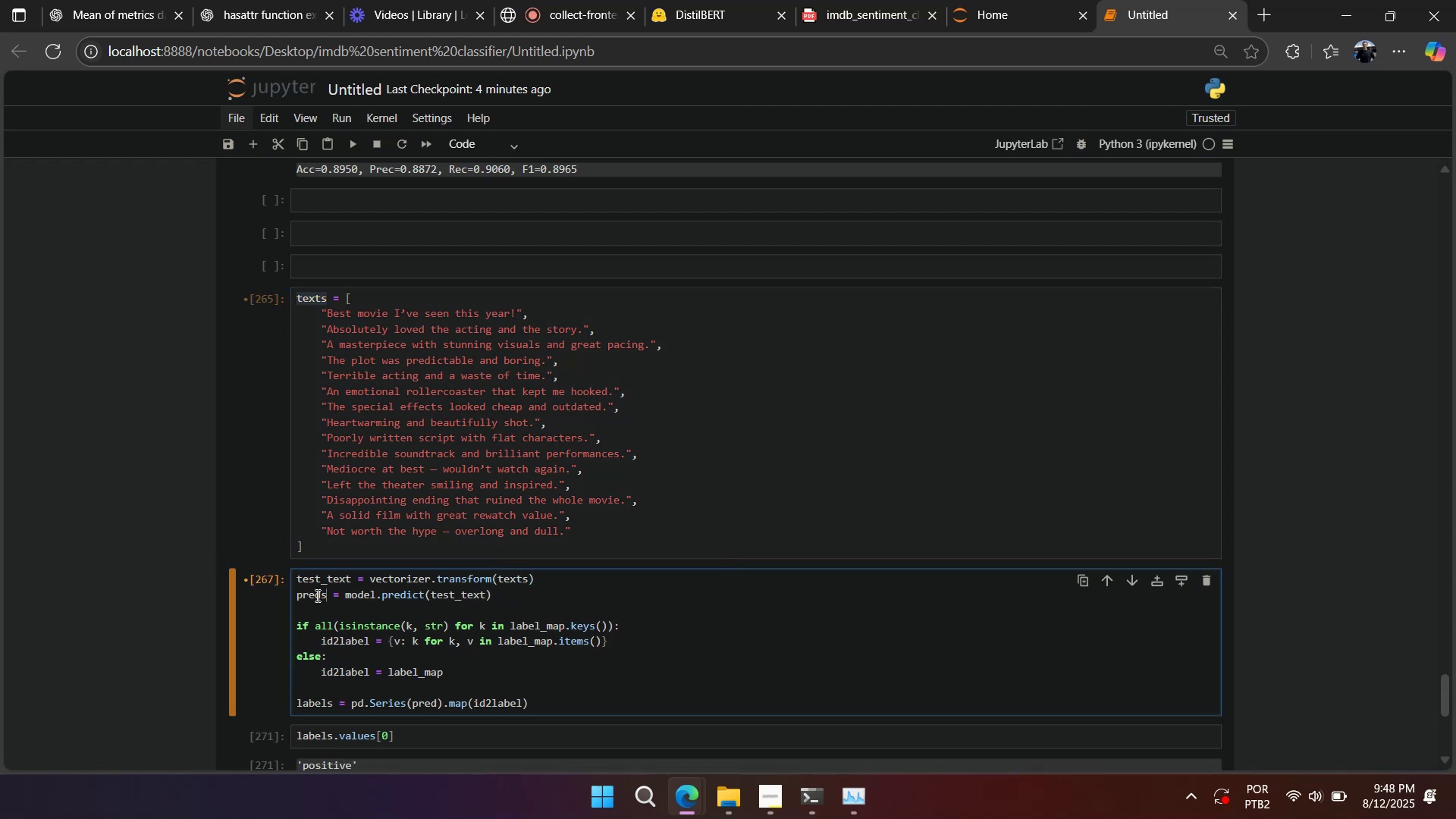 
double_click([316, 595])
 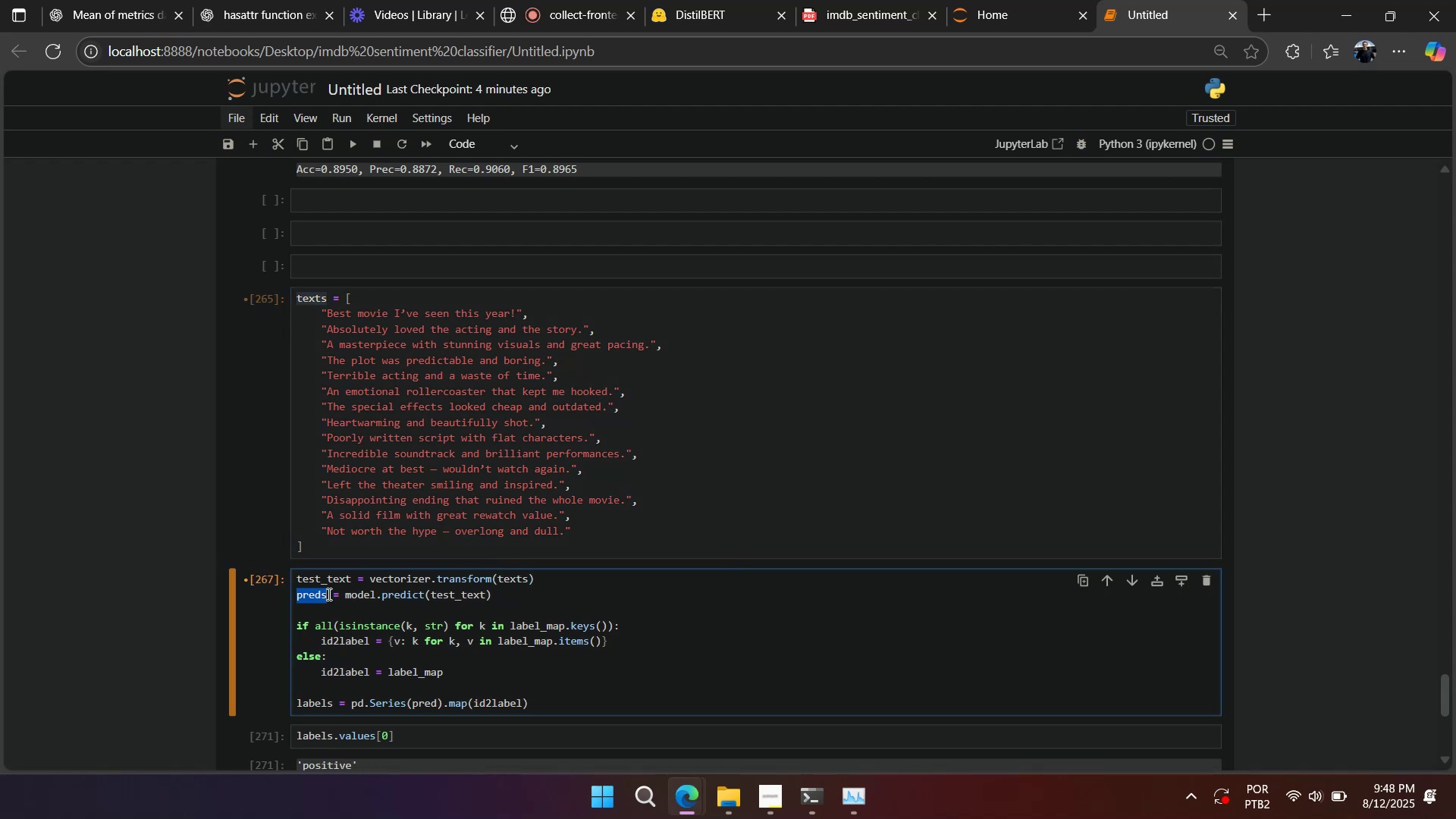 
triple_click([329, 594])
 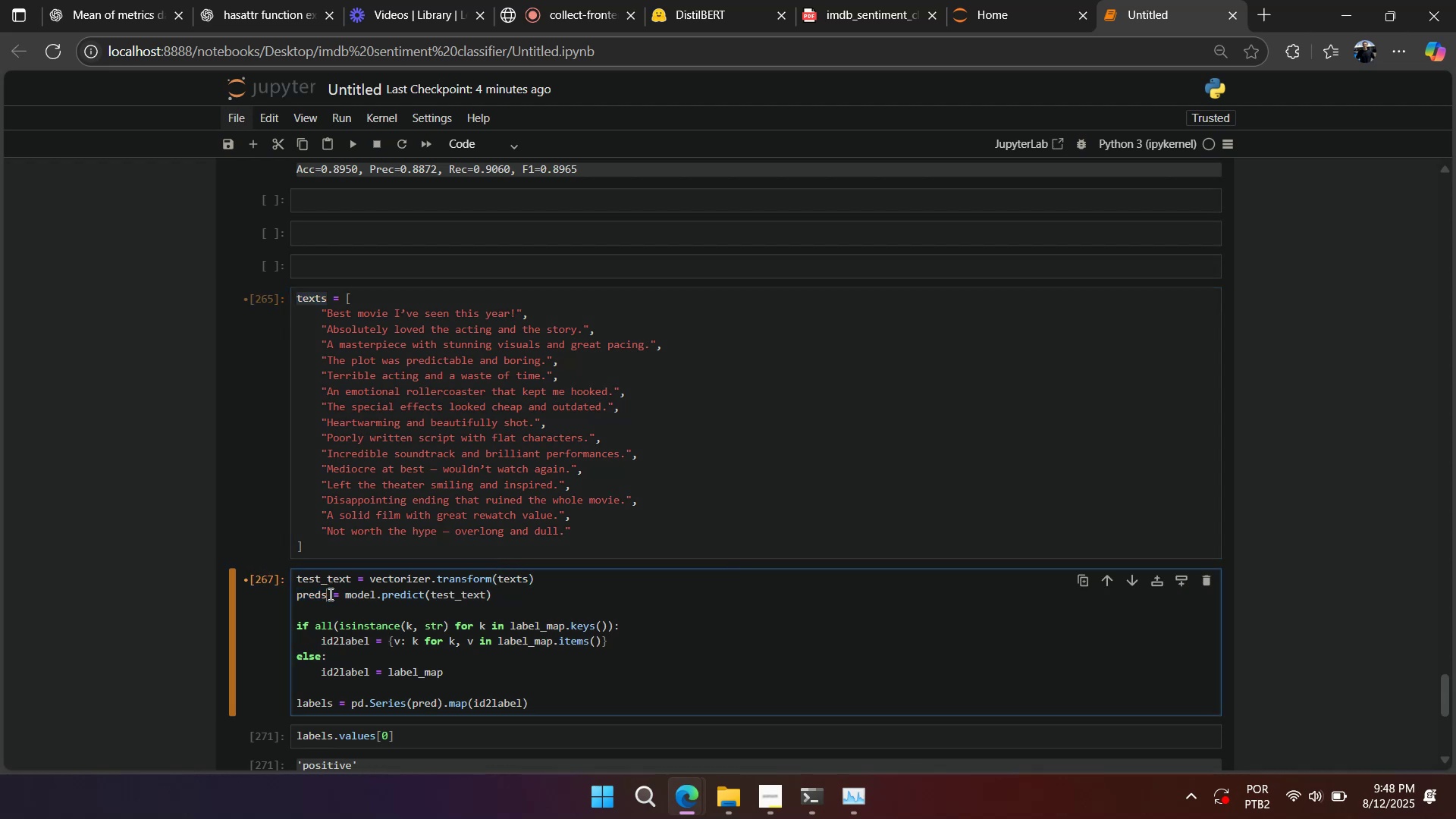 
key(Control+Z)
 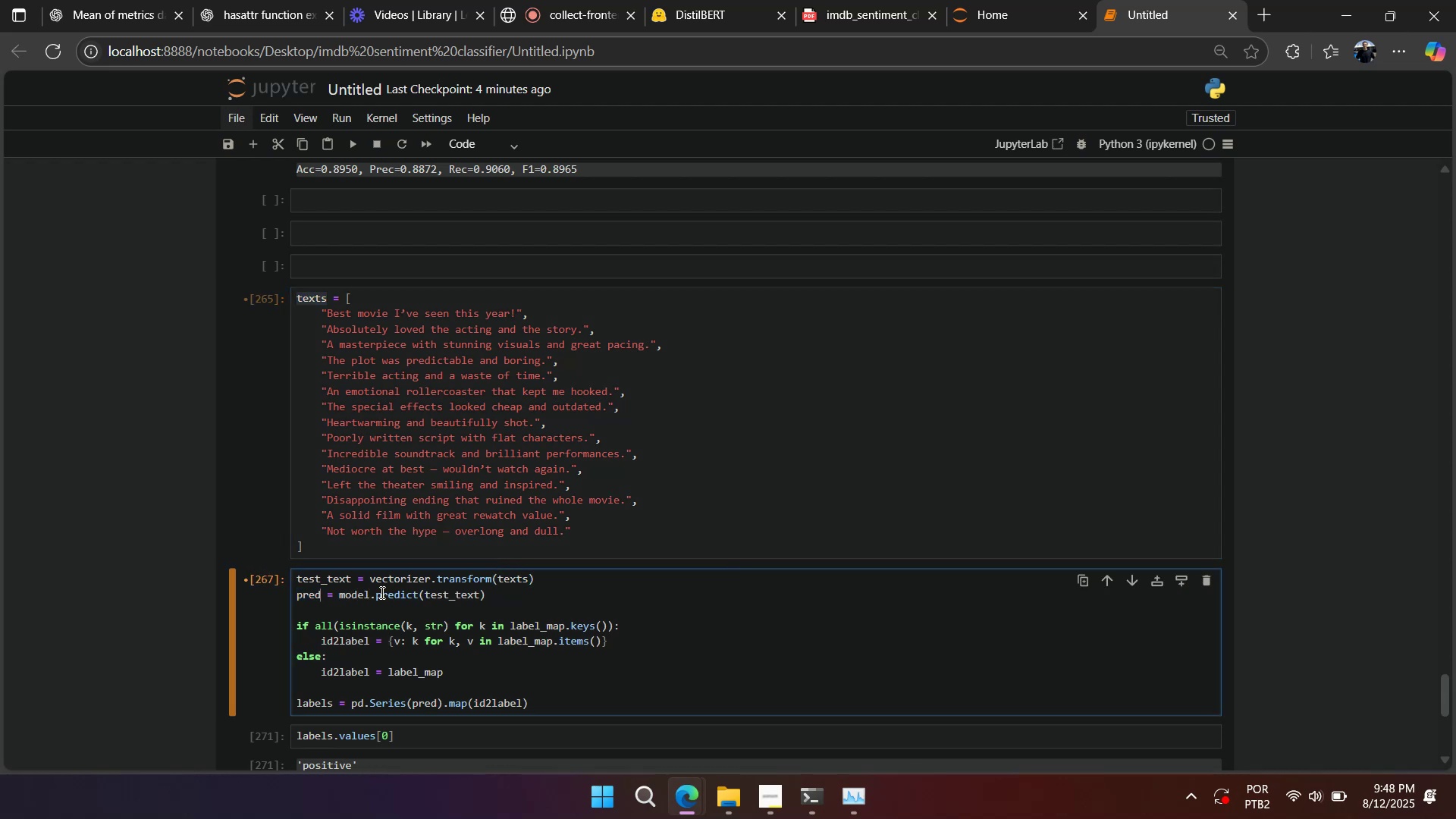 
left_click([385, 592])
 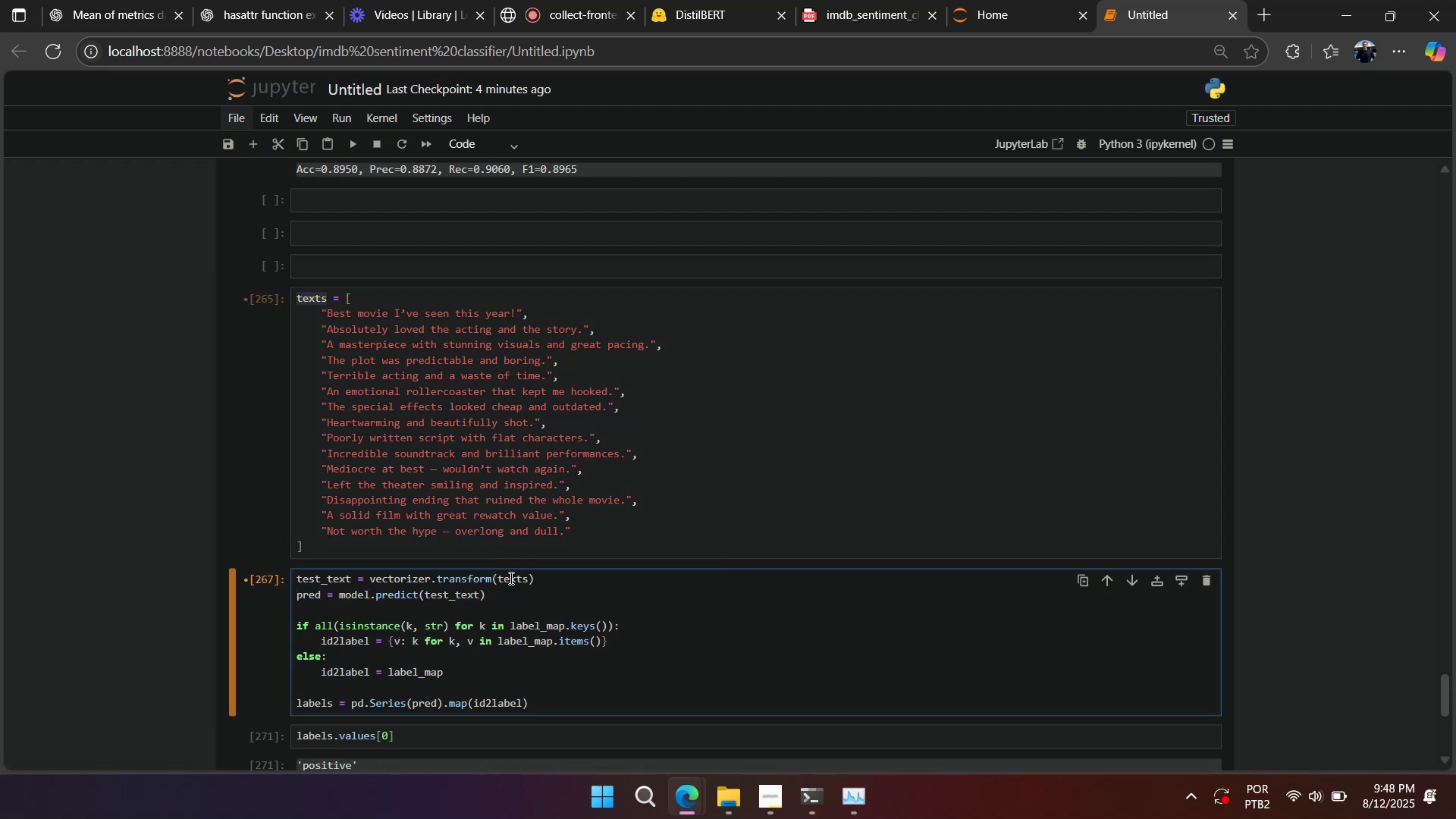 
left_click([510, 577])
 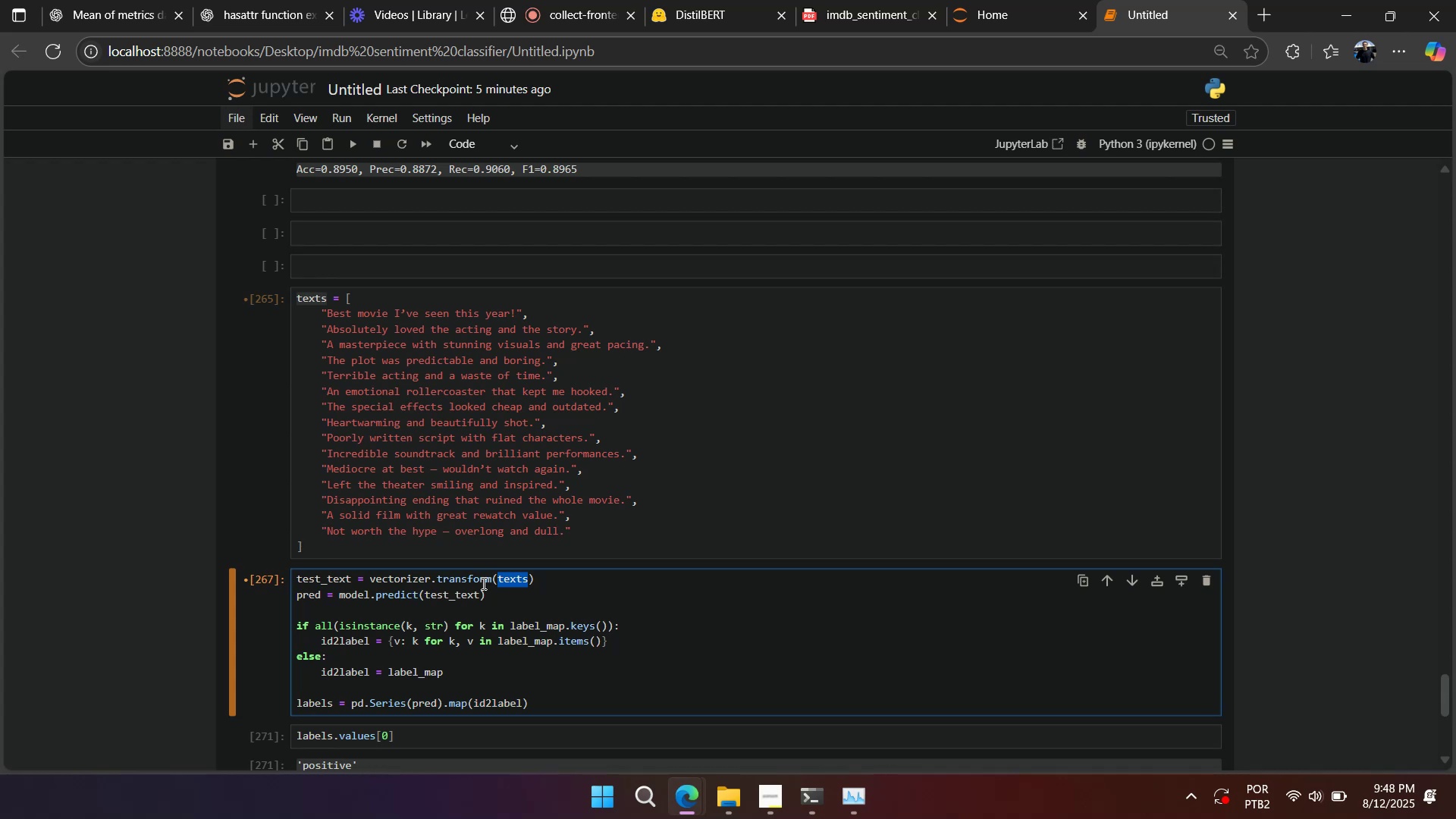 
left_click([462, 585])
 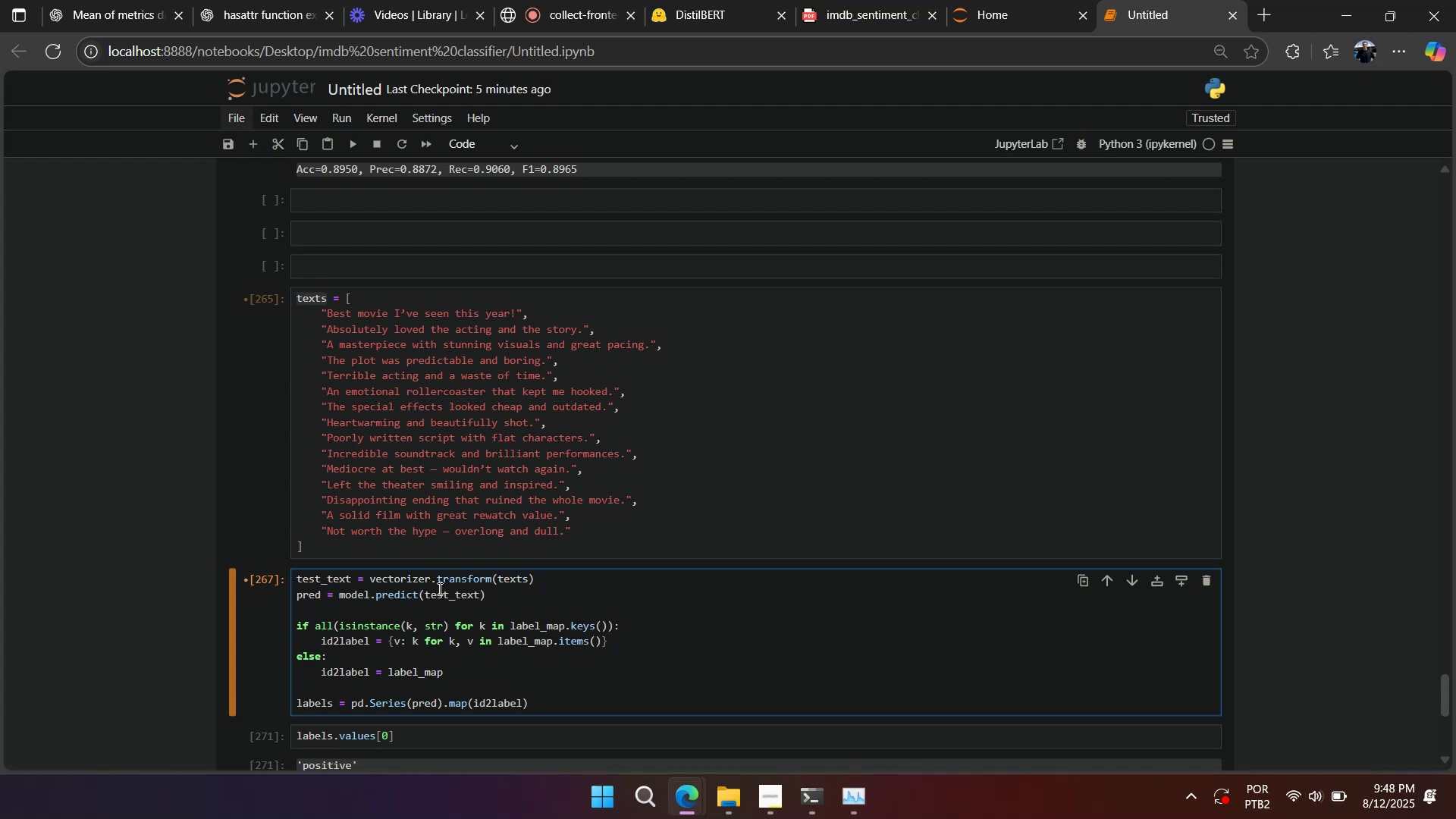 
left_click([472, 598])
 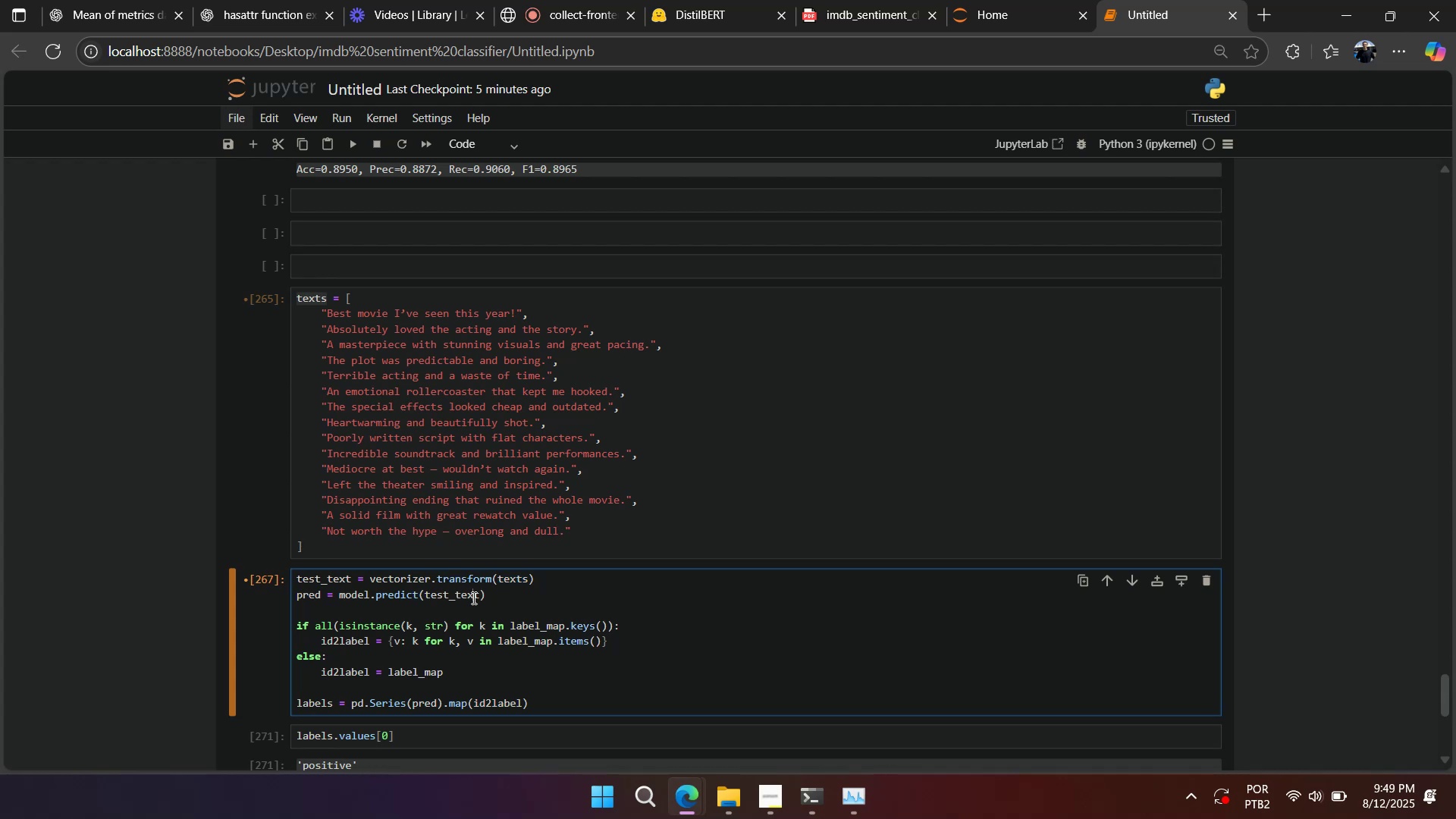 
key(Shift+Enter)
 